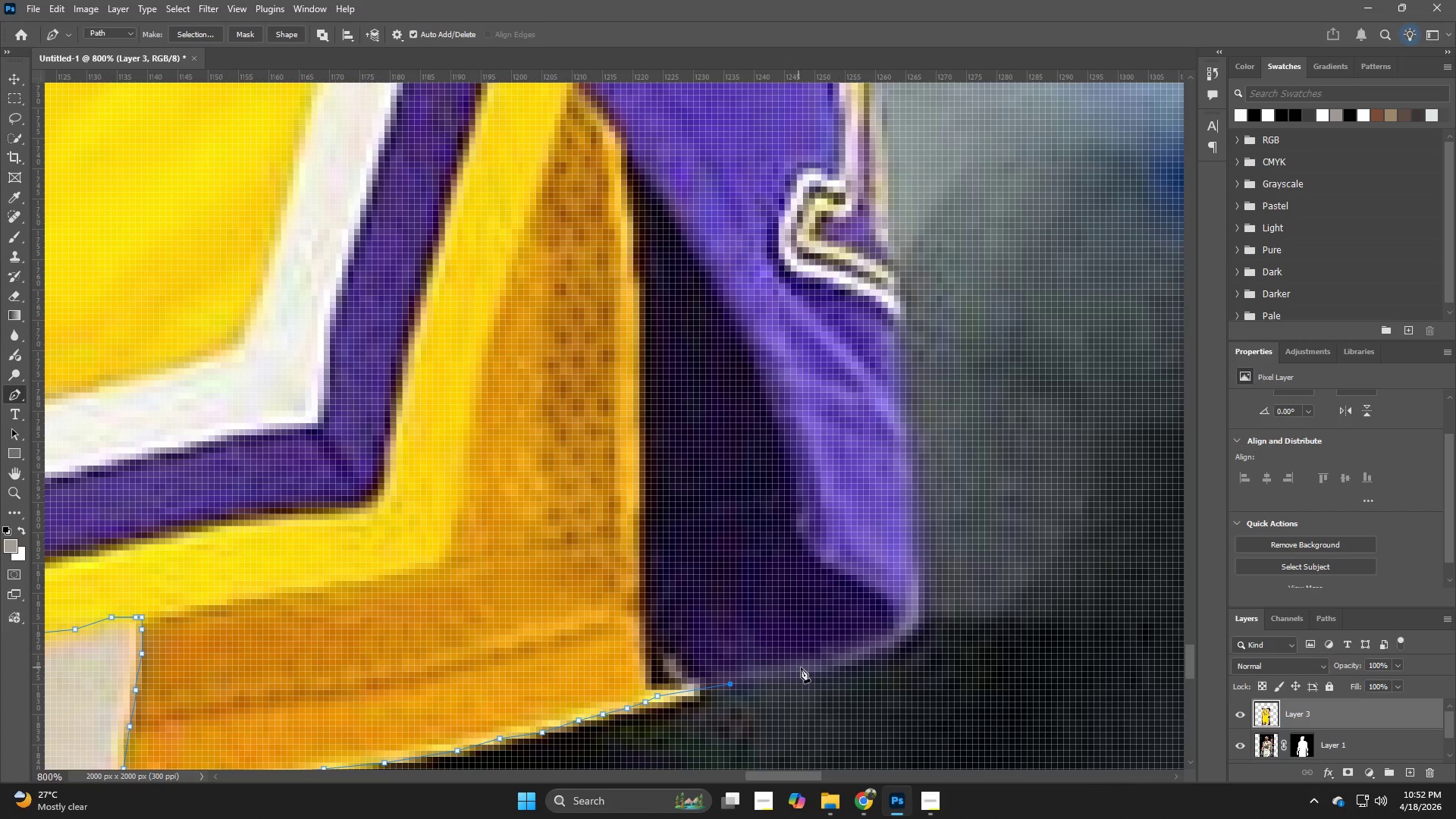 
left_click([806, 670])
 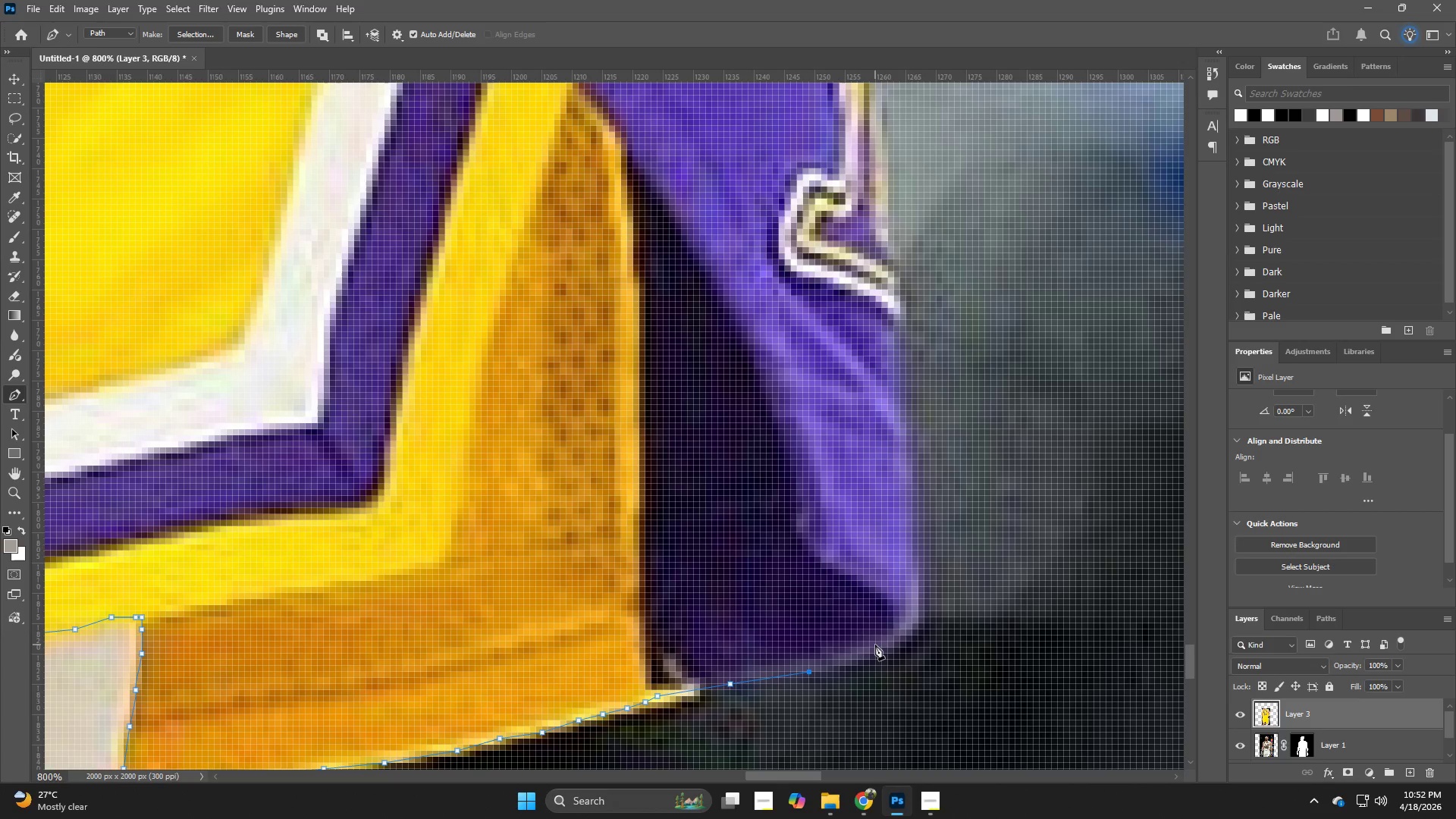 
left_click([880, 651])
 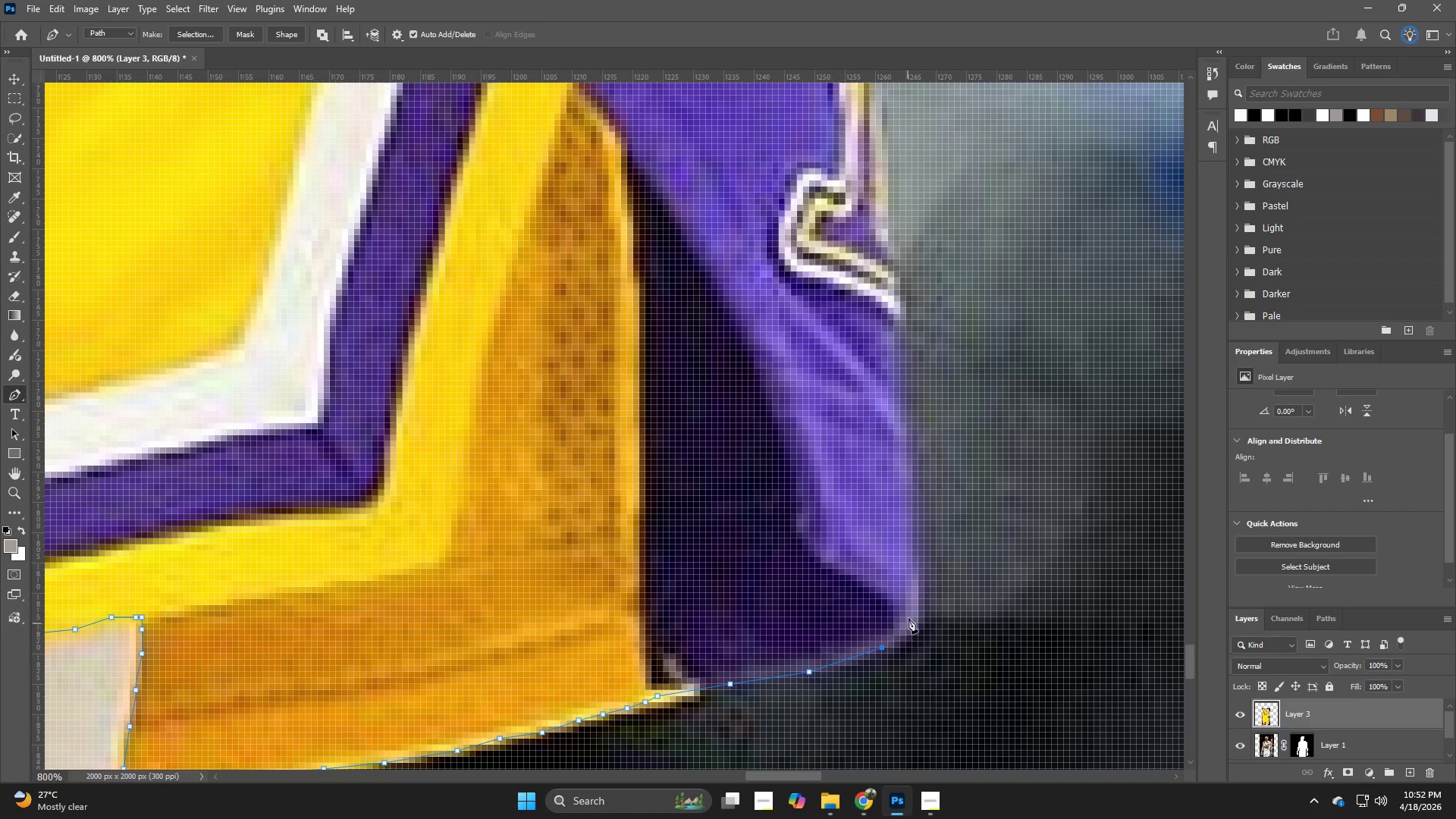 
left_click([909, 615])
 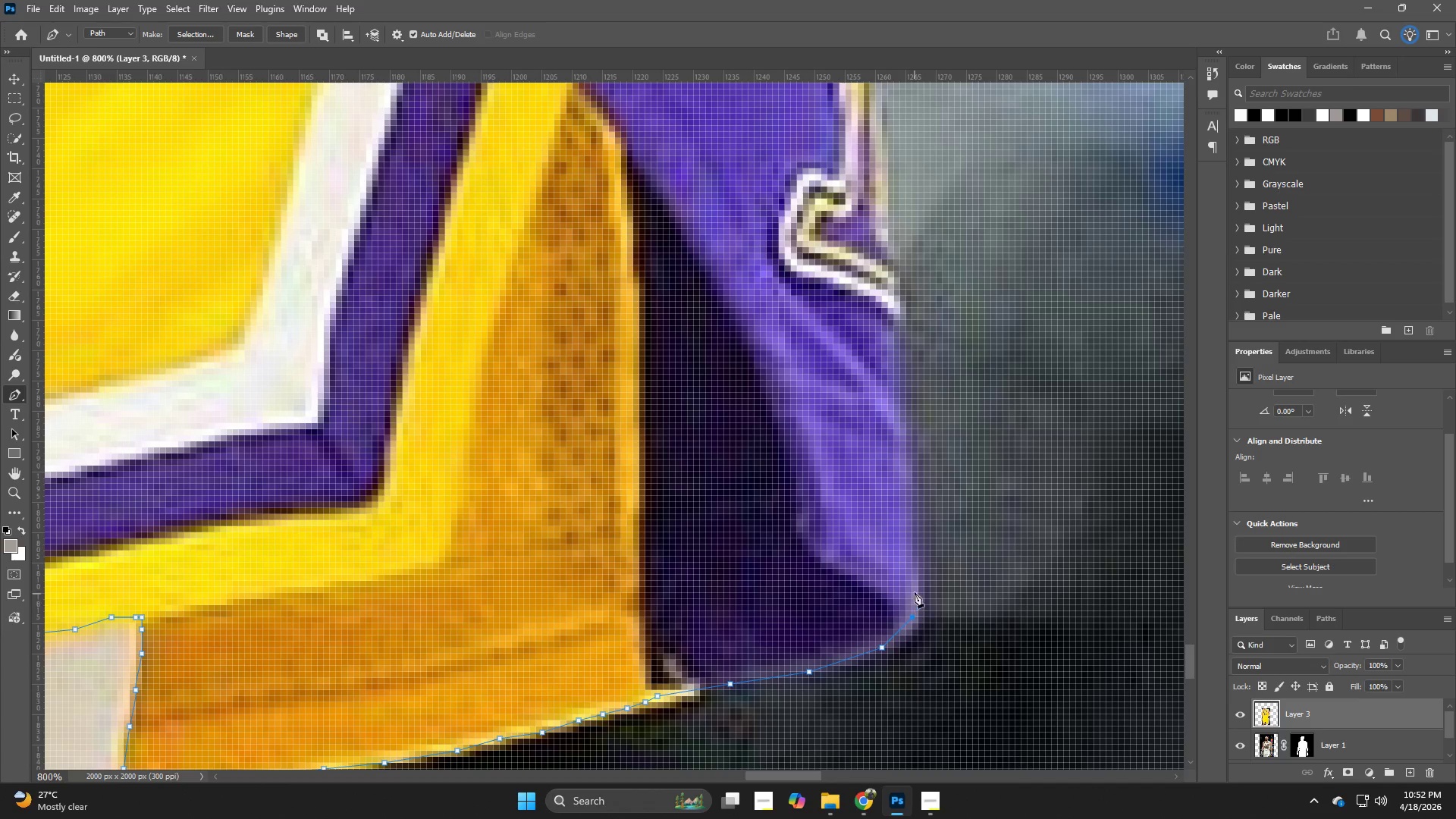 
left_click([914, 585])
 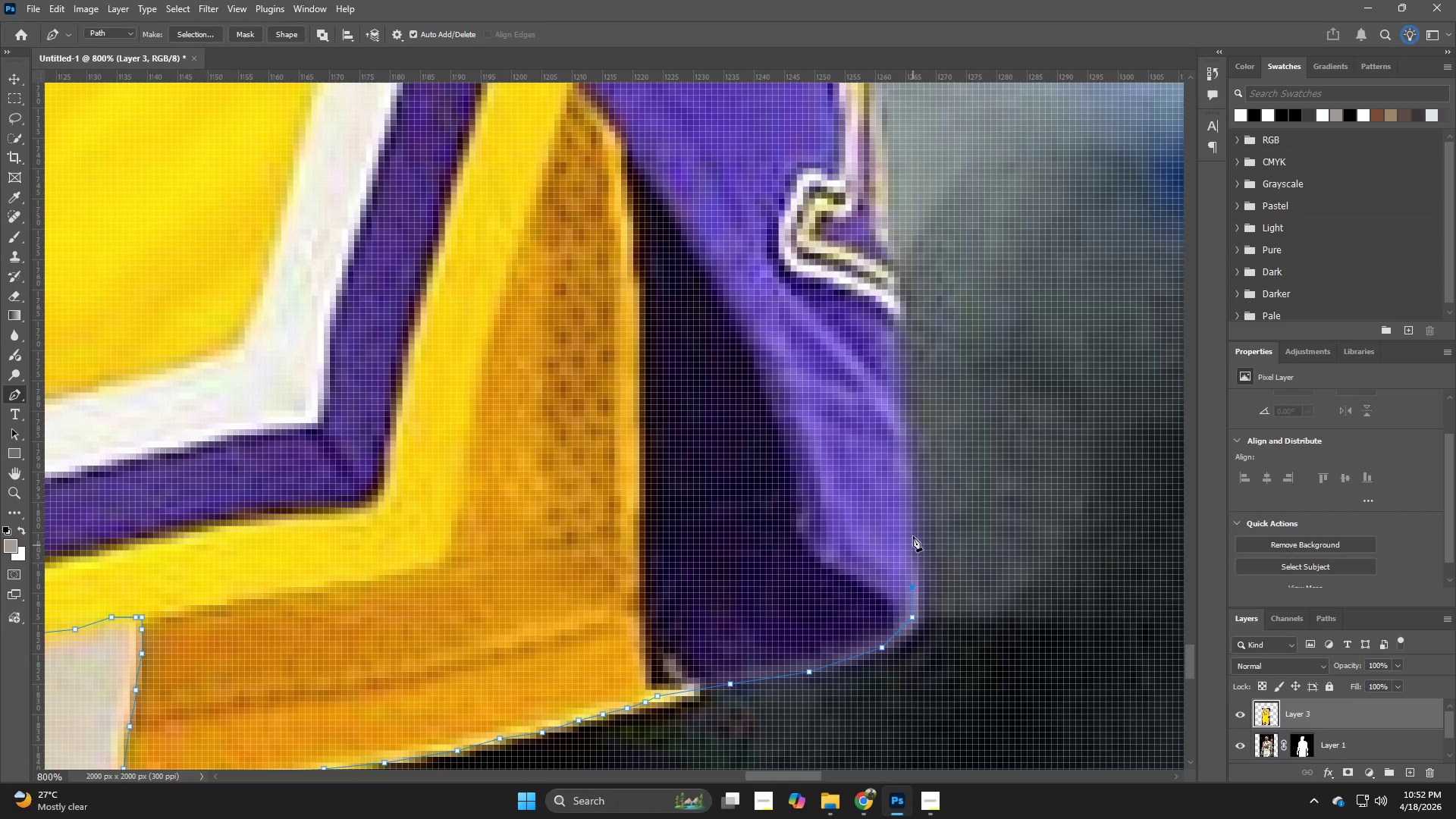 
left_click([913, 533])
 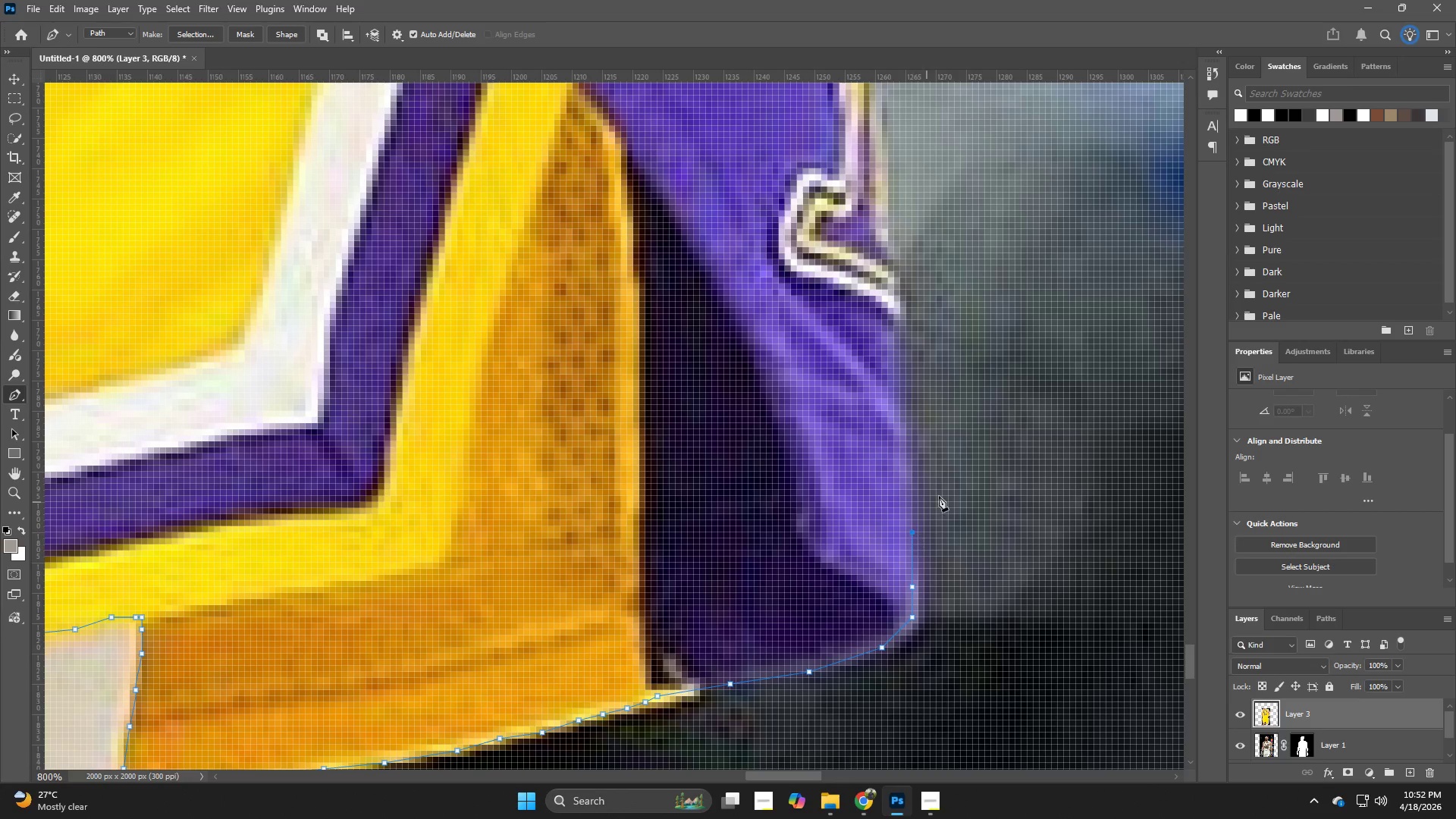 
hold_key(key=Space, duration=0.73)
 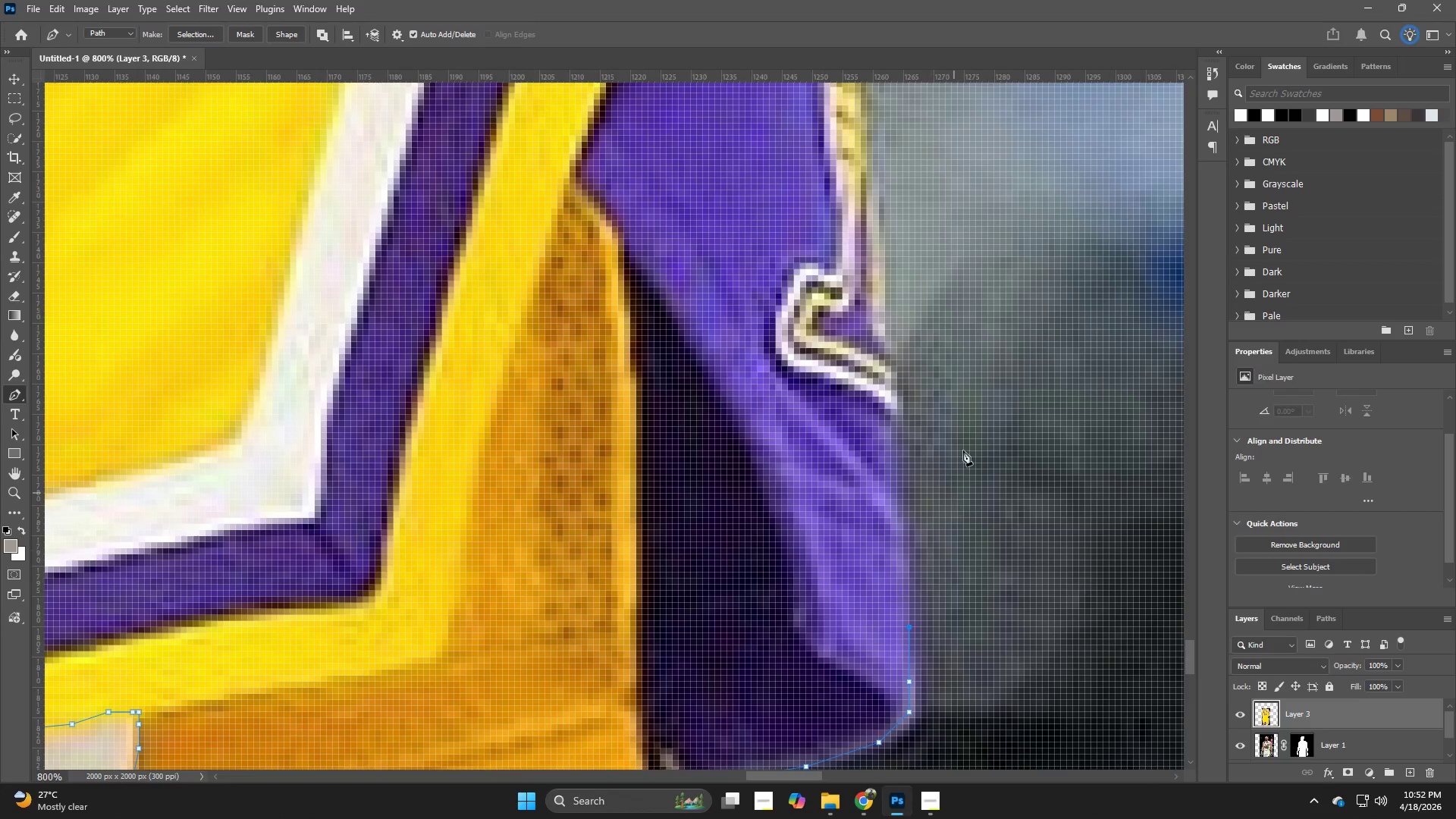 
left_click_drag(start_coordinate=[962, 482], to_coordinate=[921, 582])
 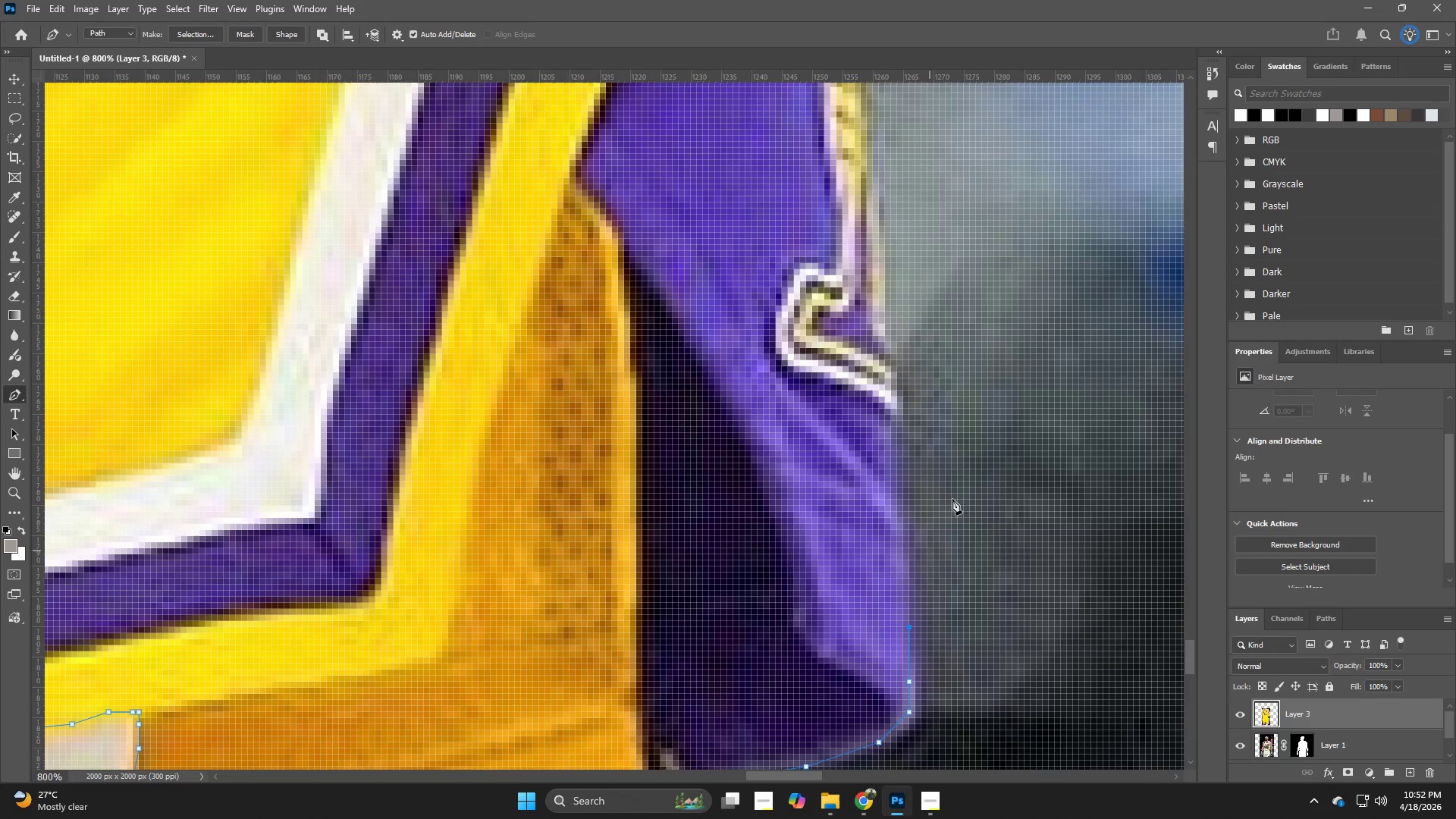 
hold_key(key=Space, duration=0.5)
 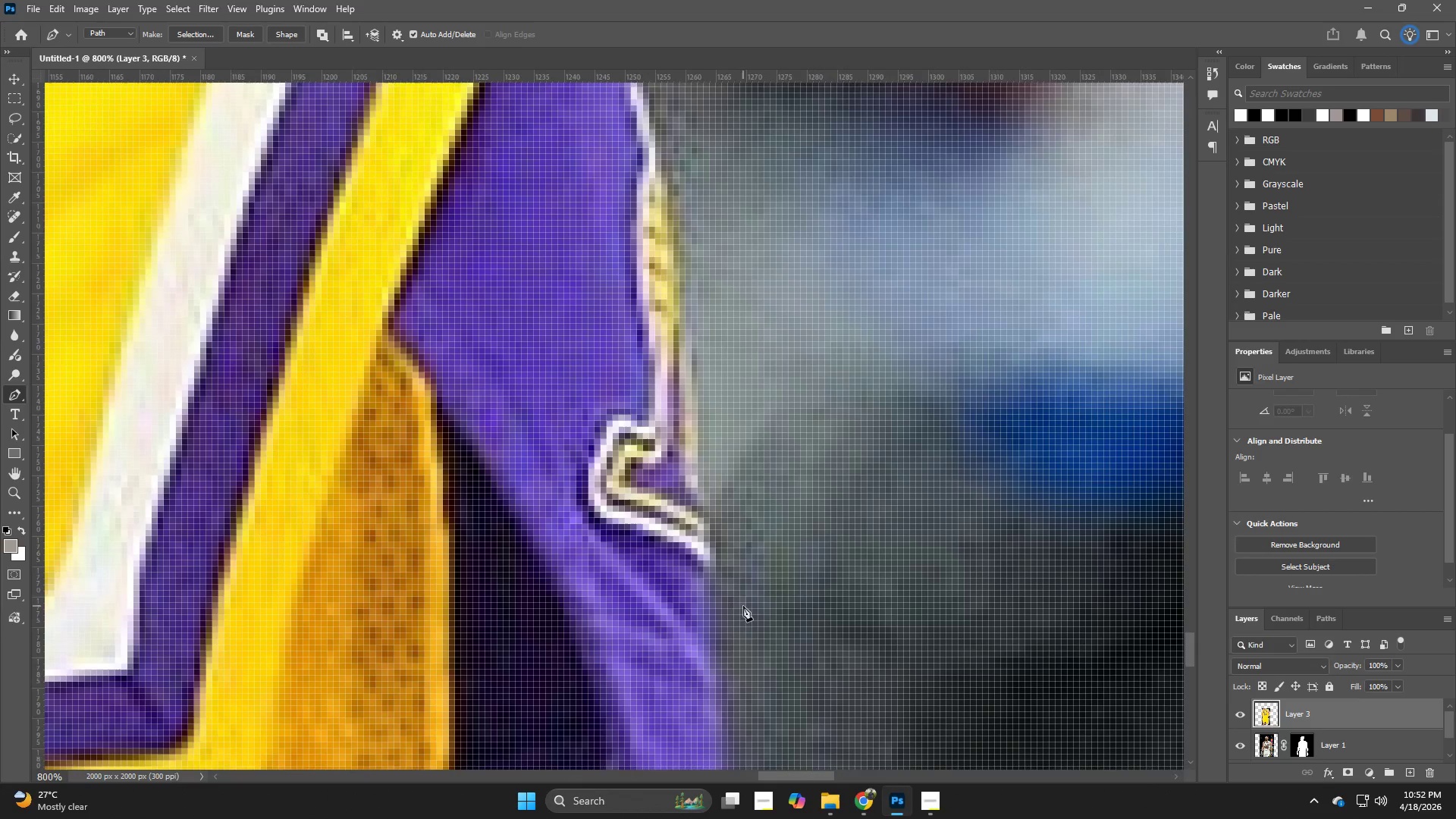 
left_click_drag(start_coordinate=[967, 435], to_coordinate=[824, 570])
 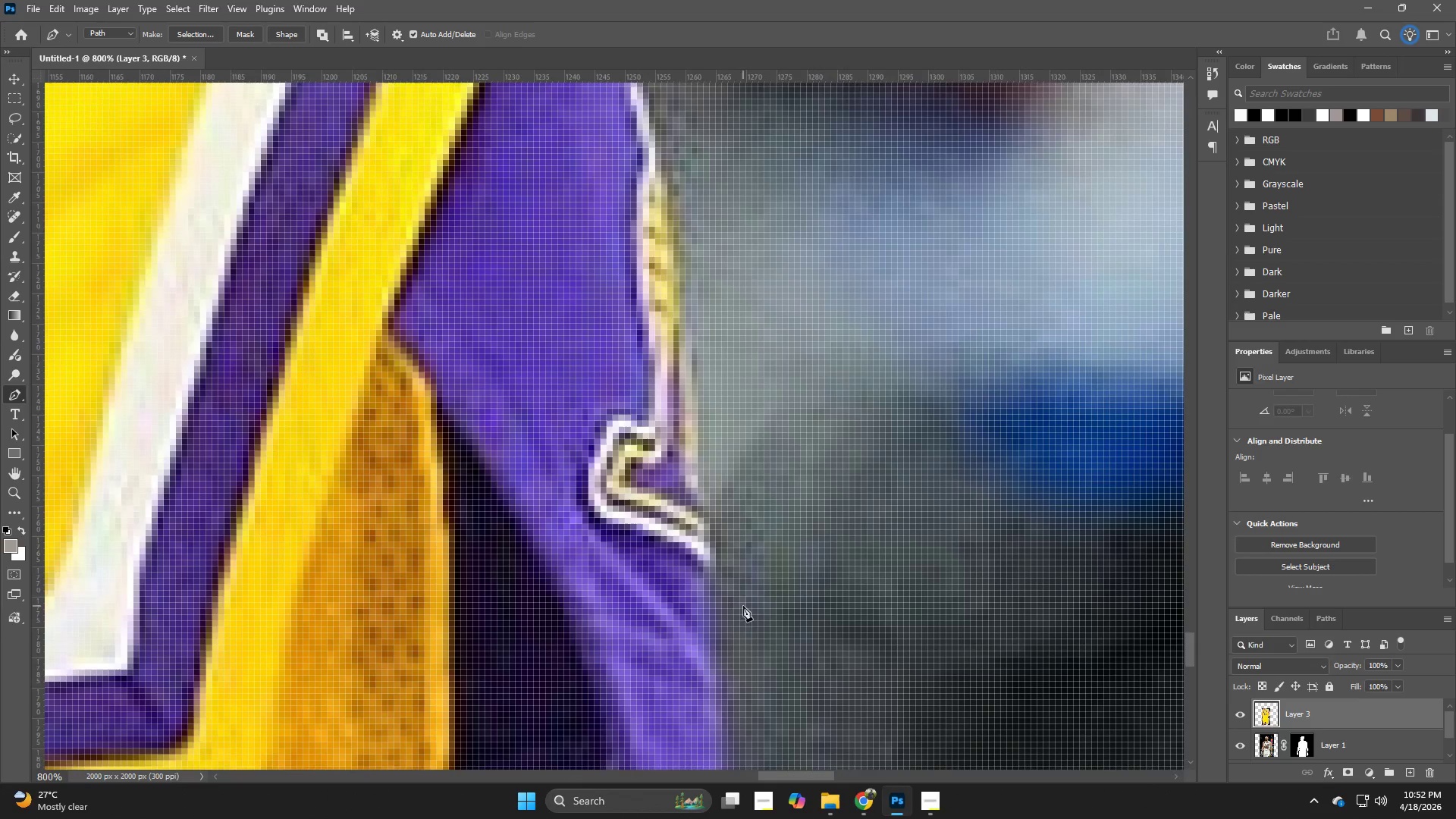 
hold_key(key=Space, duration=1.5)
 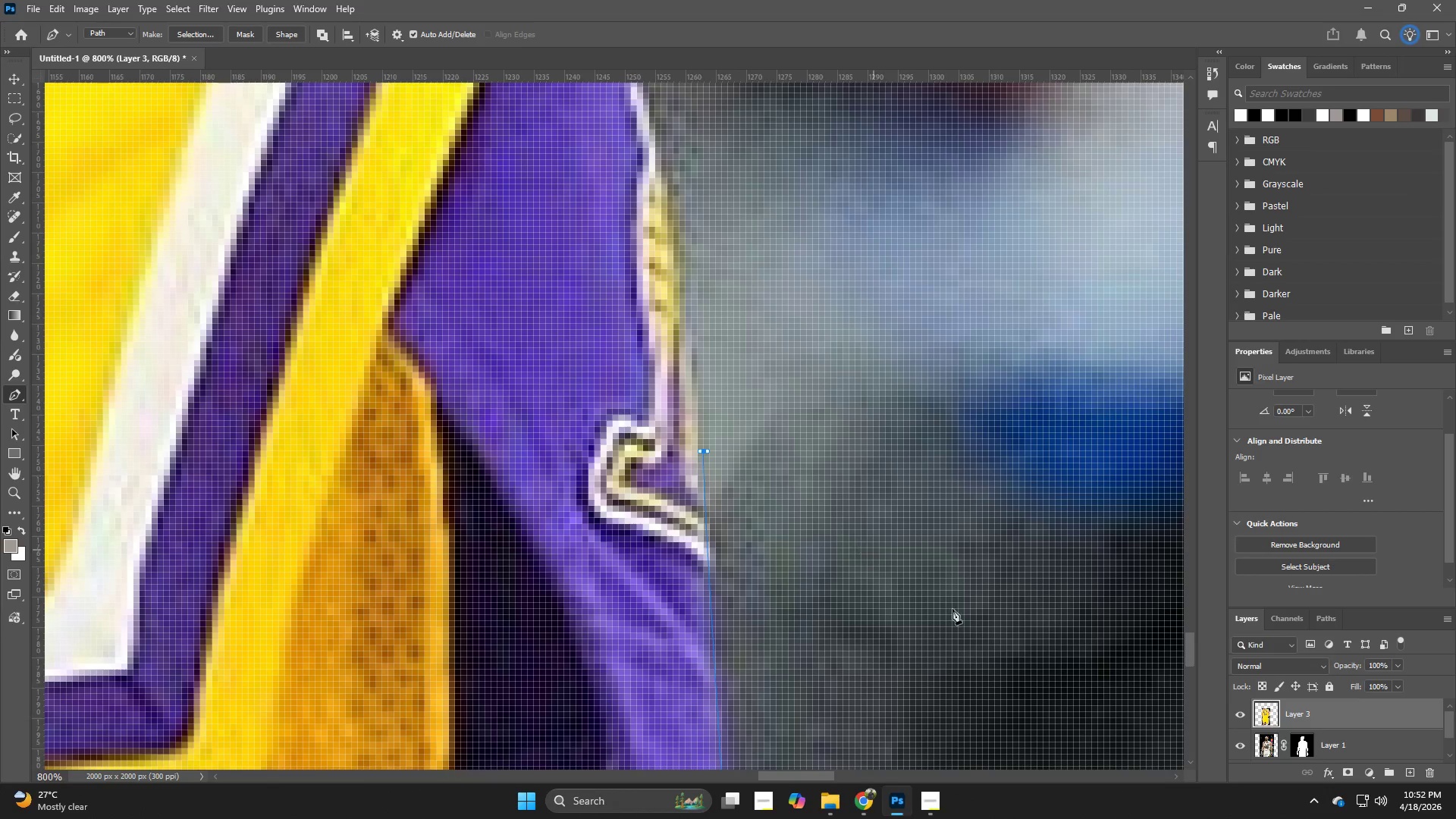 
left_click_drag(start_coordinate=[743, 606], to_coordinate=[712, 453])
 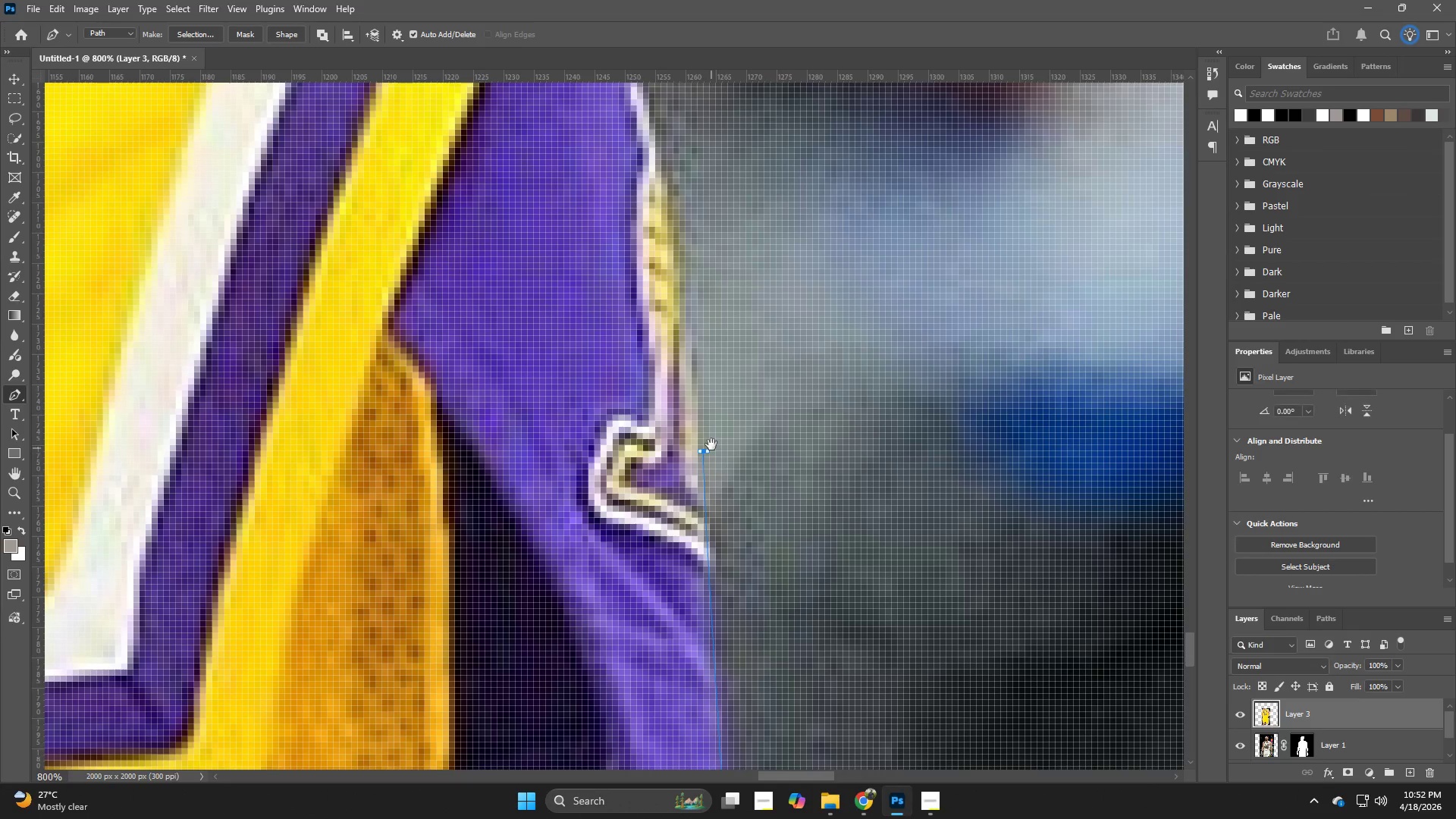 
key(Space)
 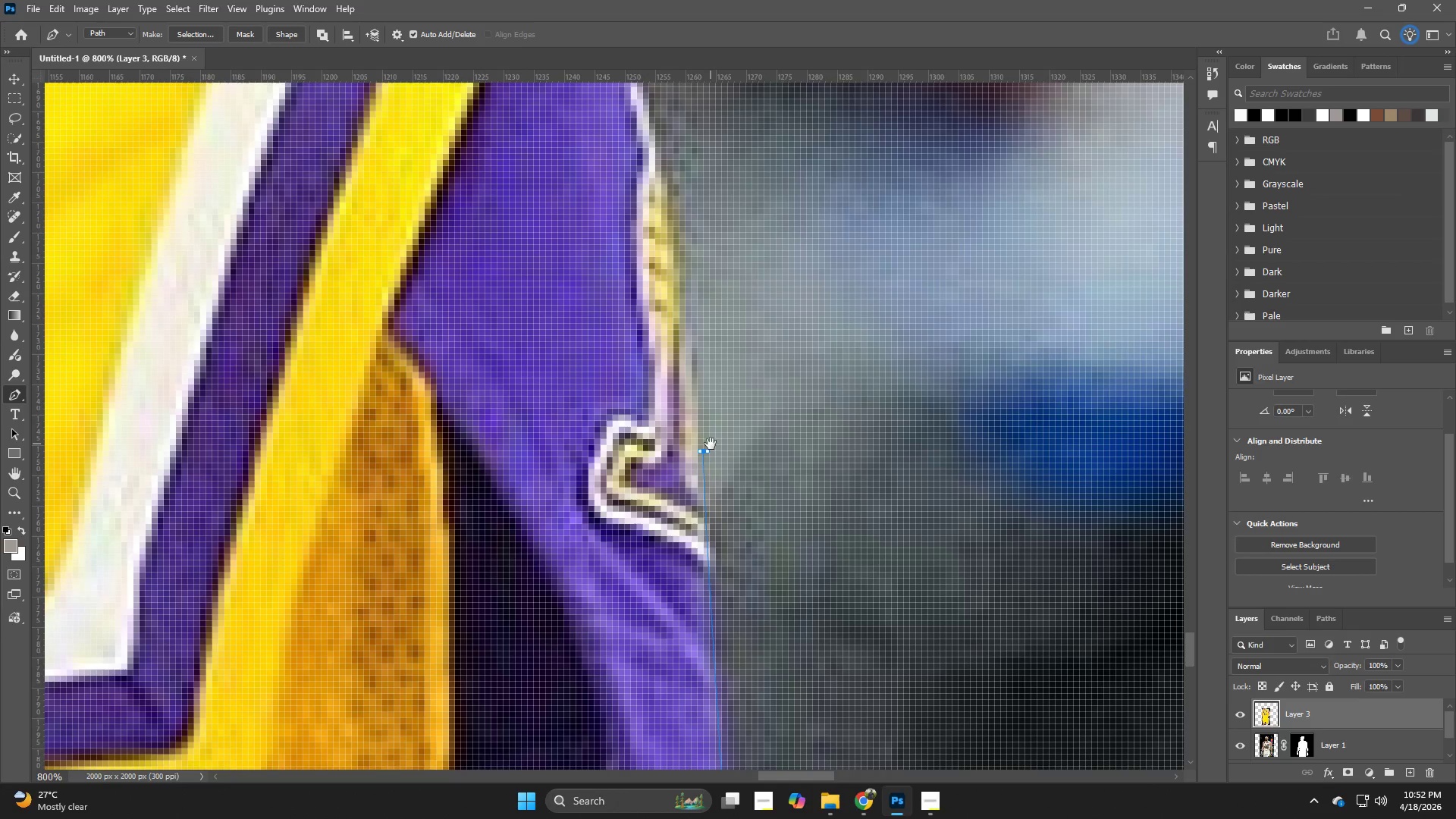 
key(Space)
 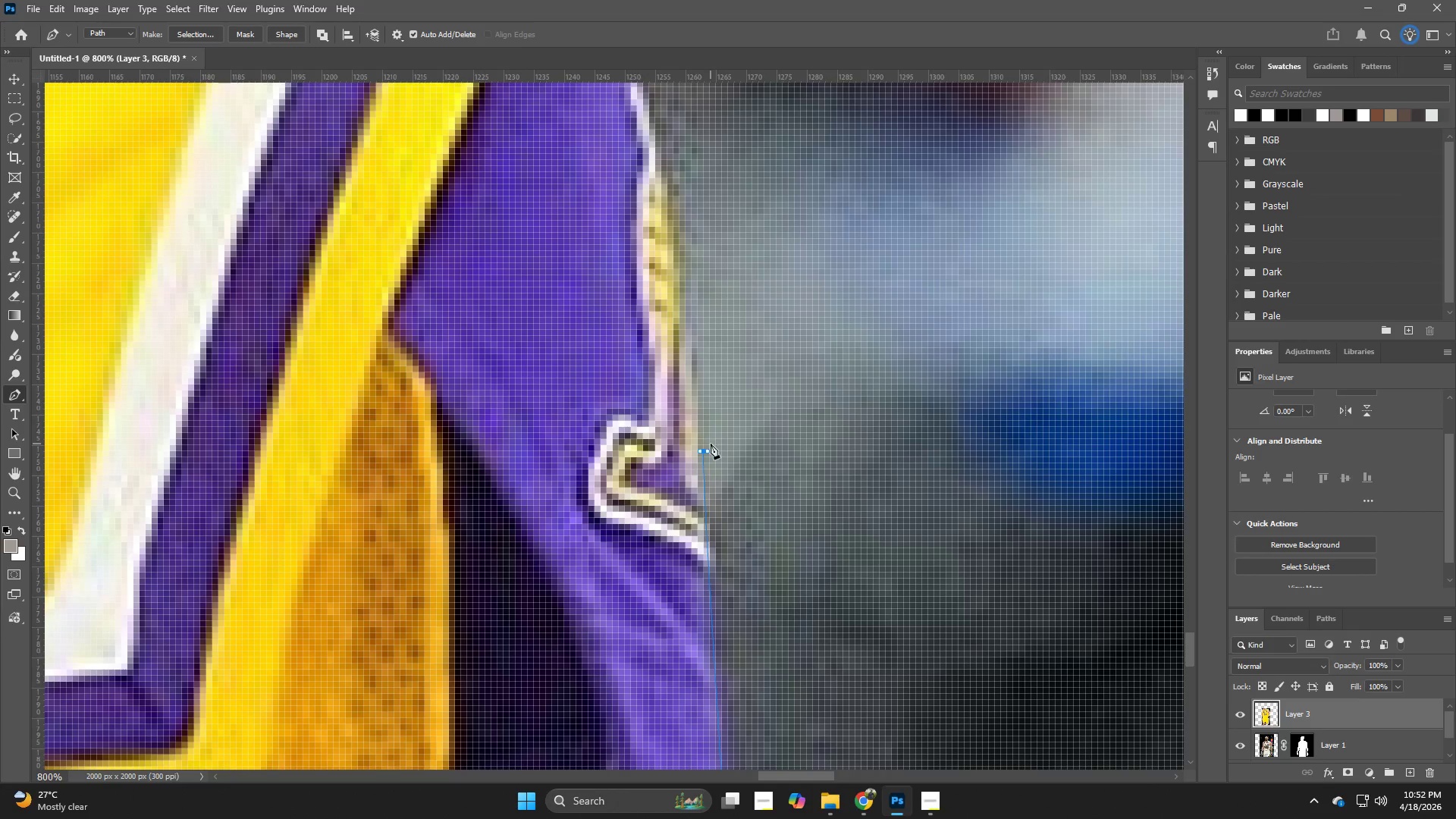 
key(Space)
 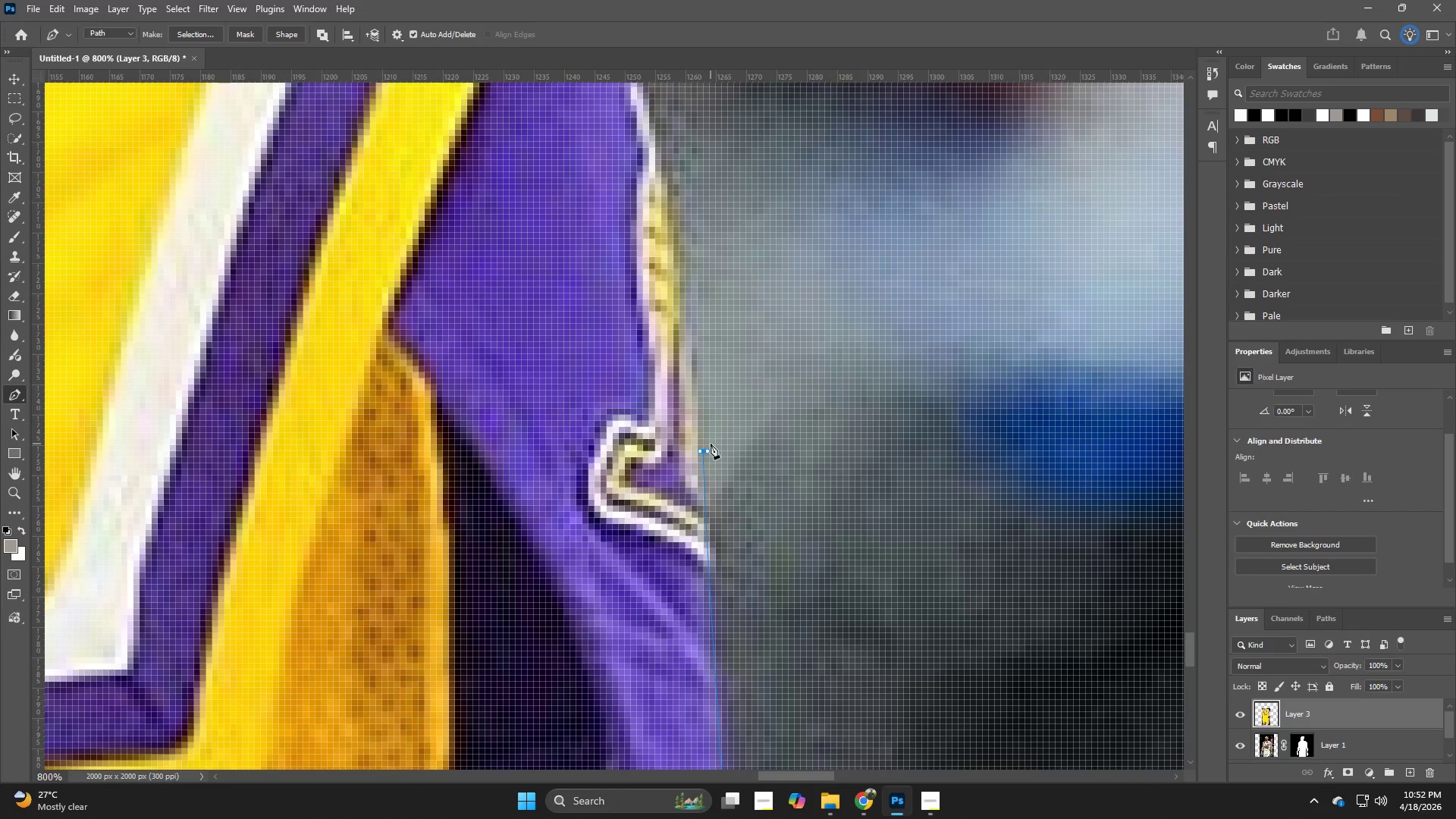 
key(Space)
 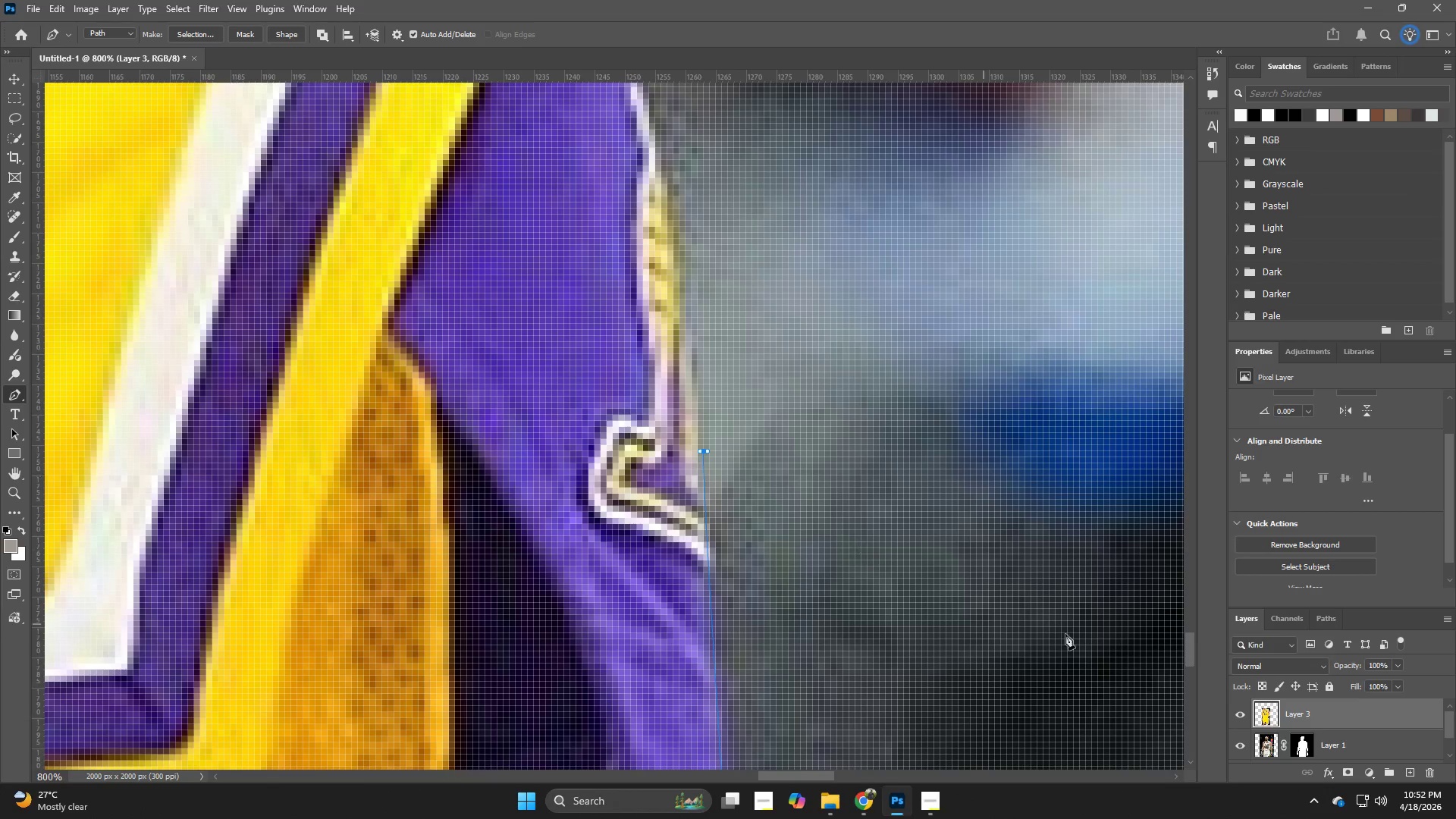 
key(Space)
 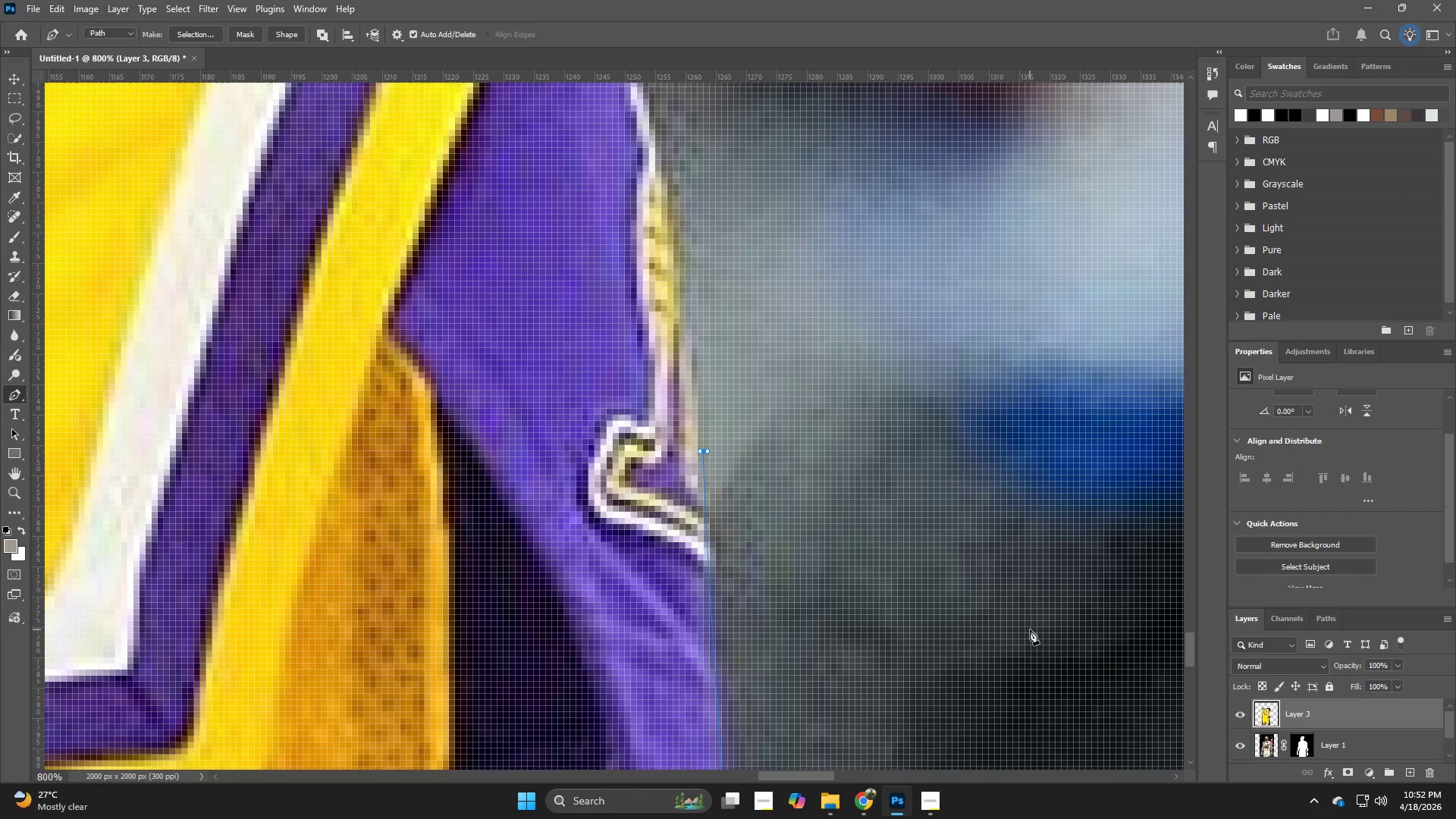 
hold_key(key=Space, duration=0.98)
 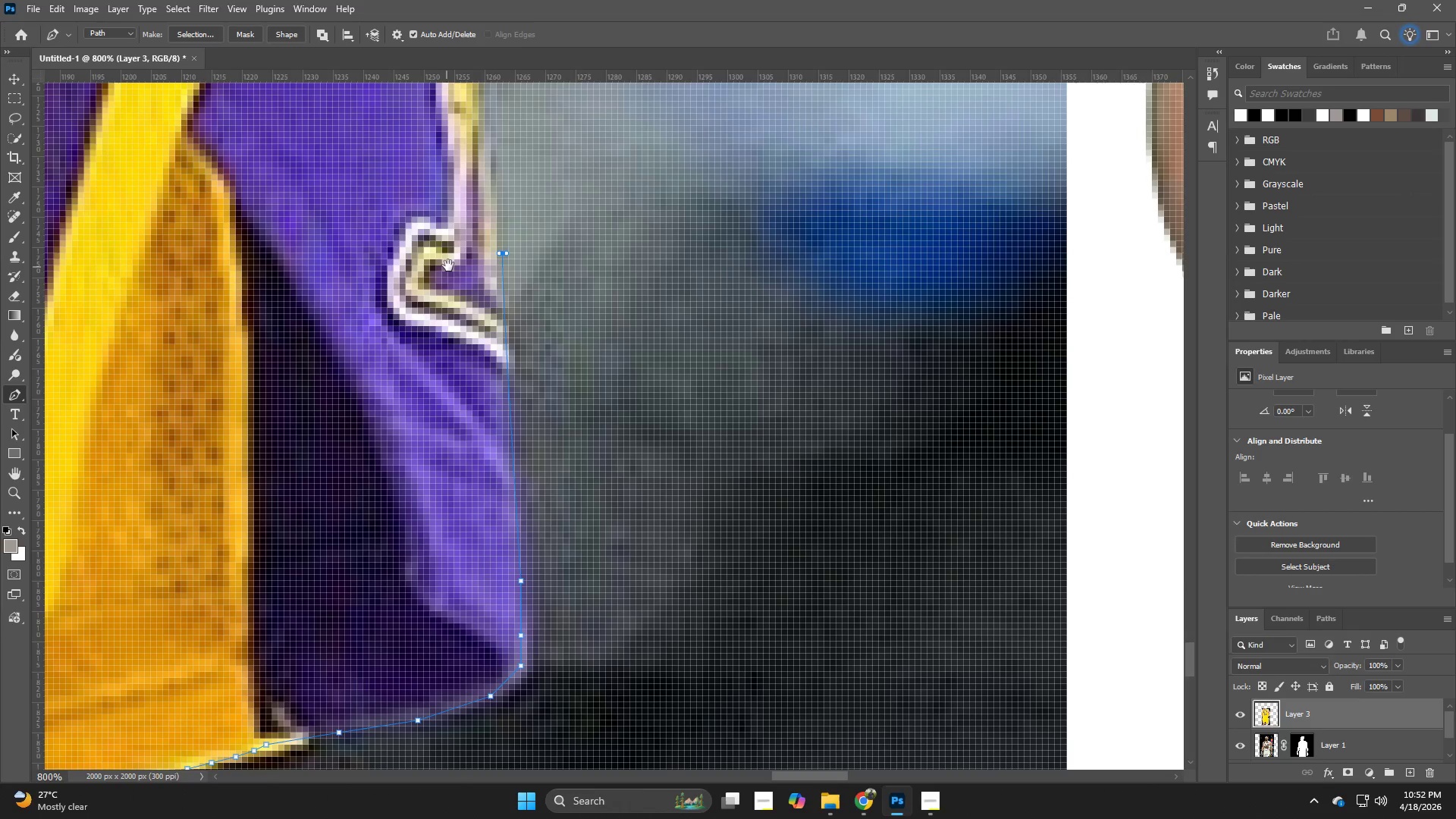 
left_click_drag(start_coordinate=[1035, 626], to_coordinate=[834, 428])
 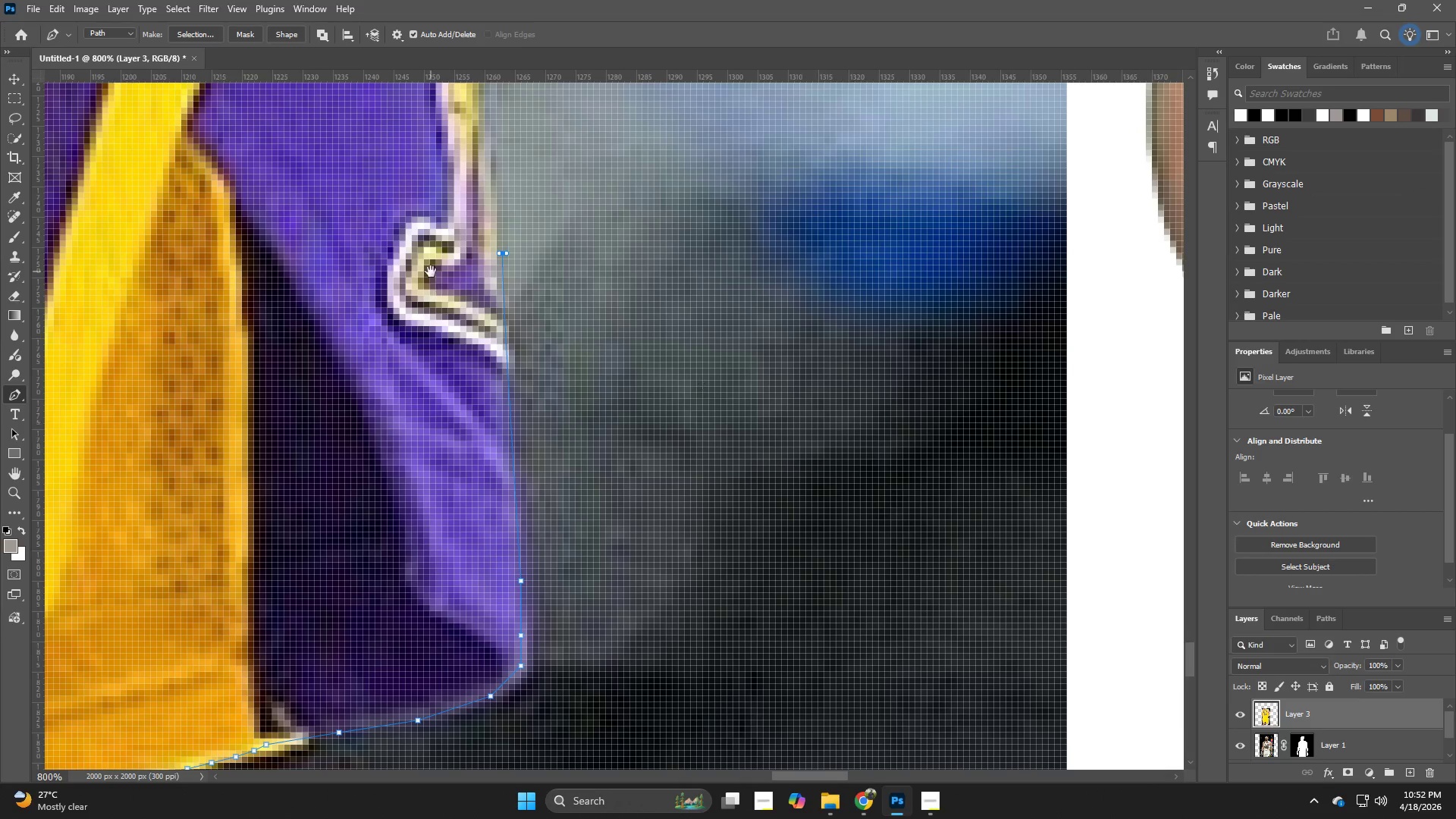 
hold_key(key=Space, duration=0.91)
 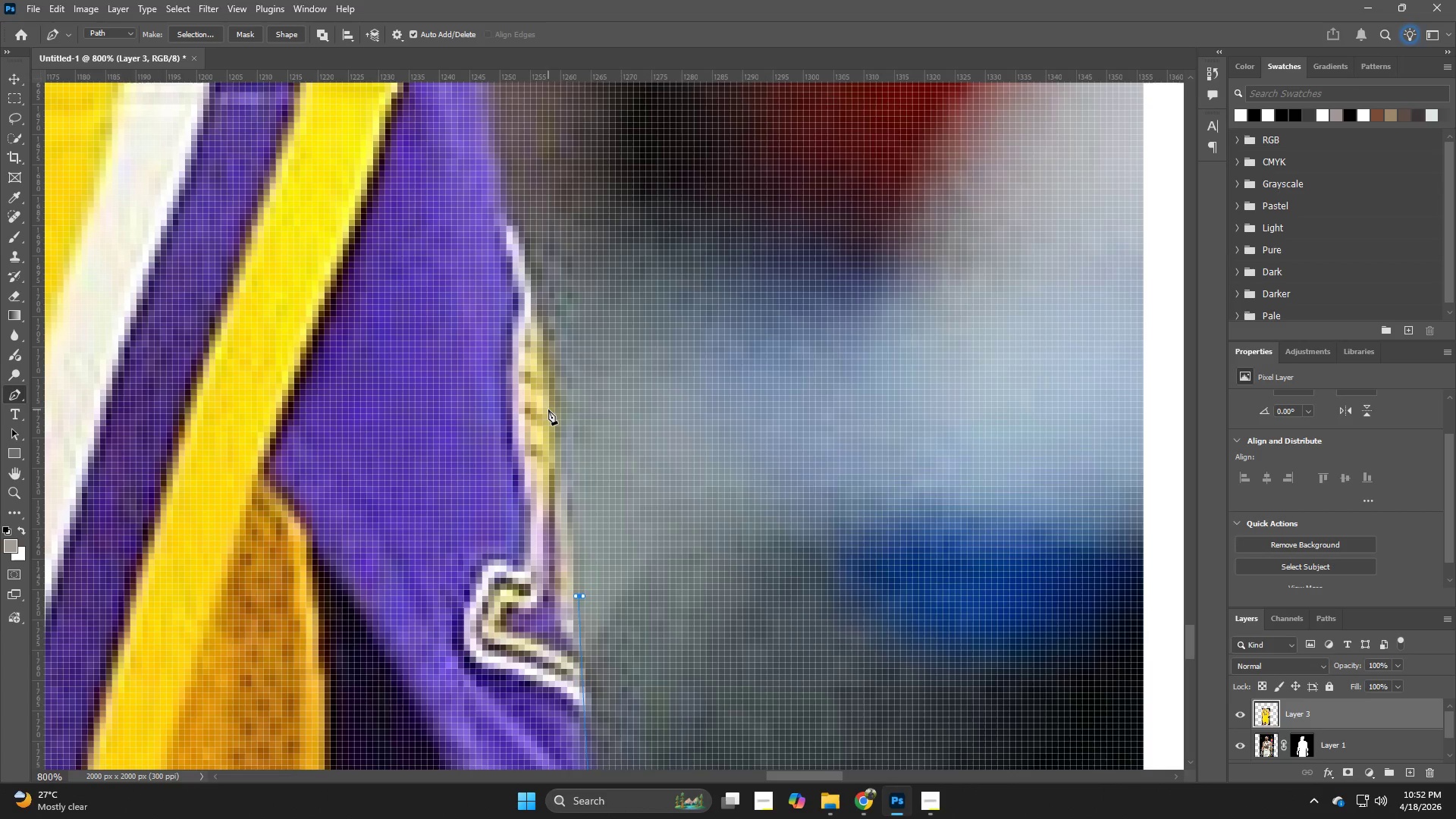 
left_click_drag(start_coordinate=[448, 265], to_coordinate=[520, 581])
 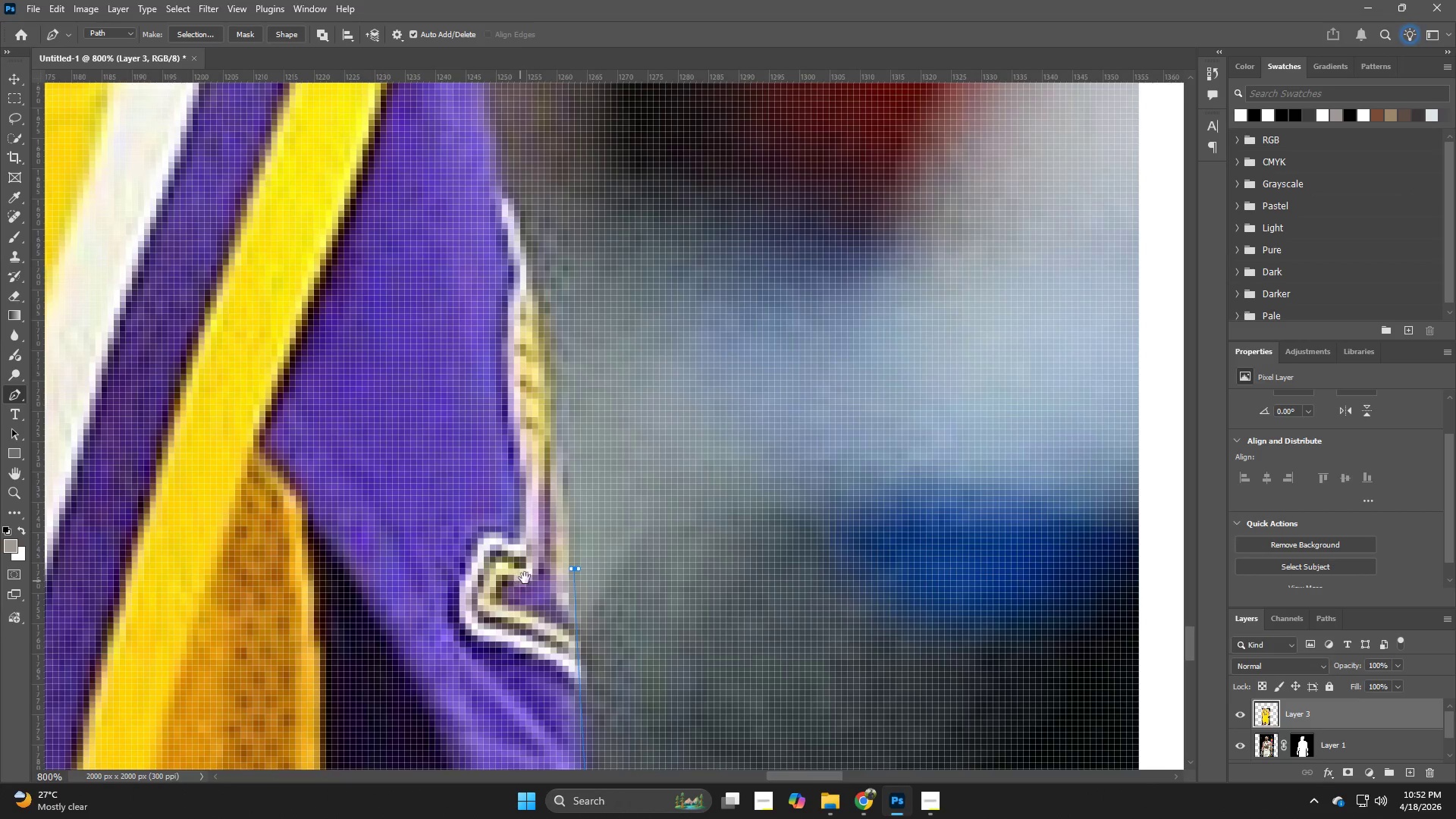 
hold_key(key=Space, duration=3.95)
 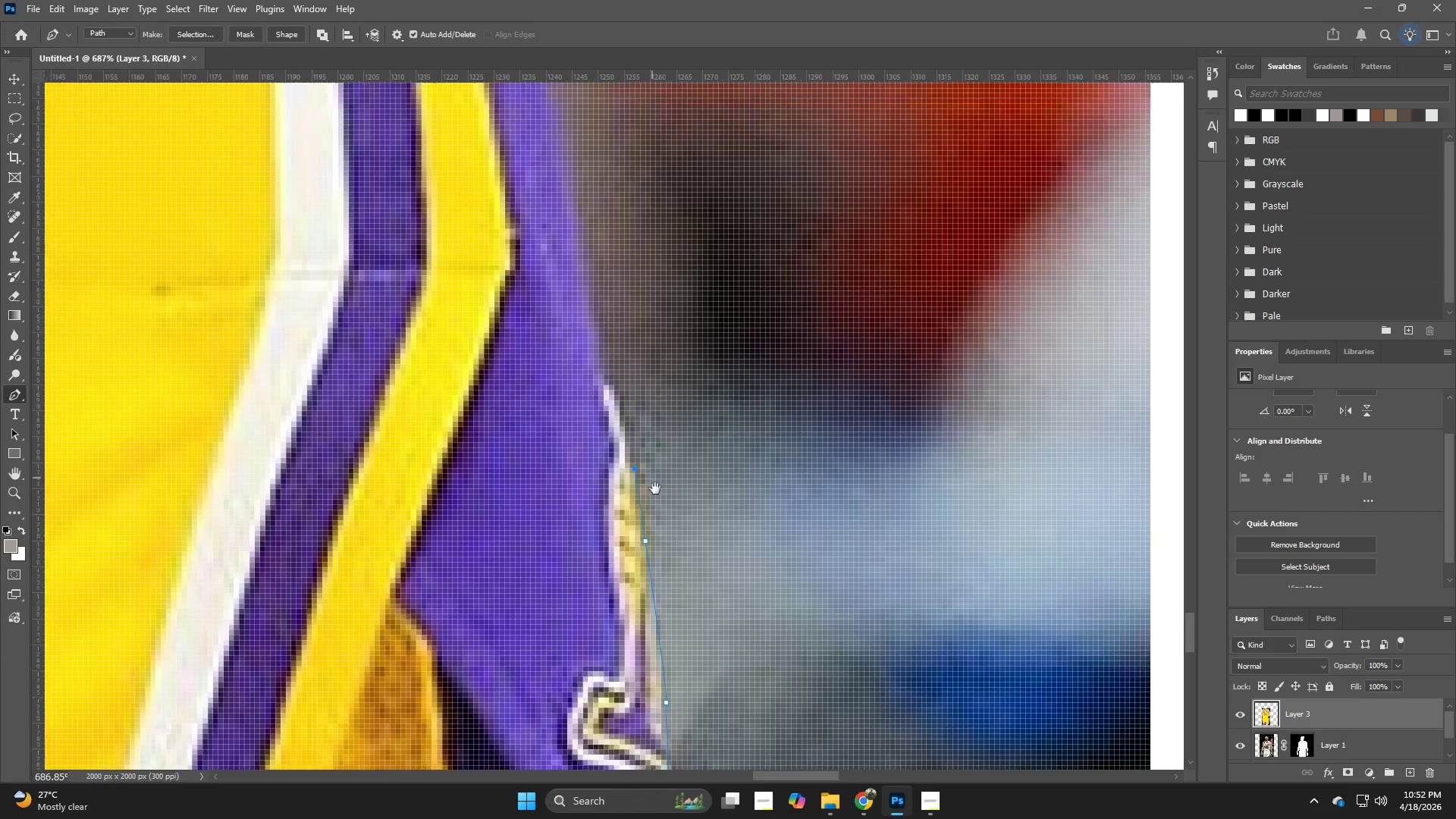 
left_click([554, 408])
 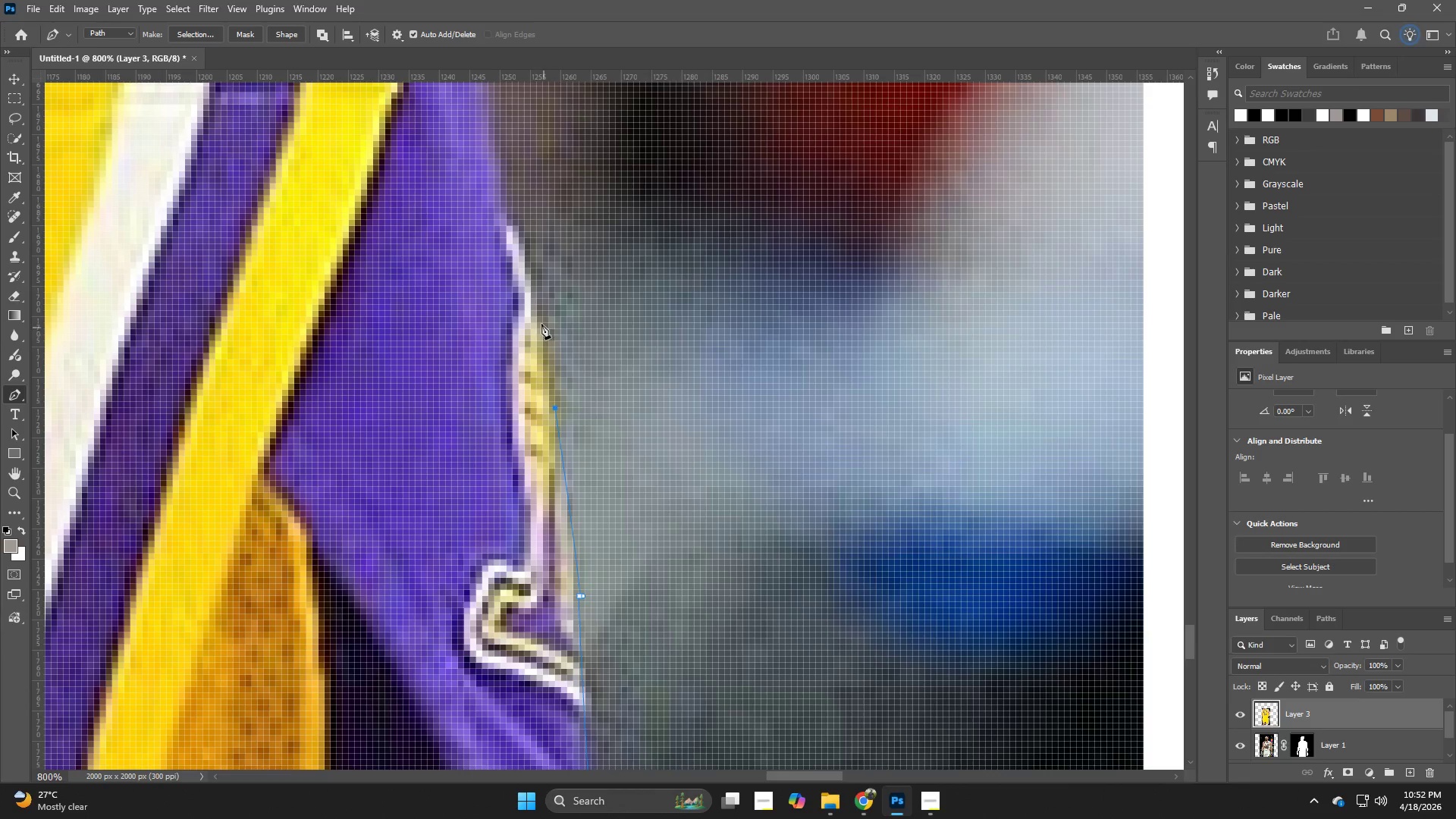 
left_click([541, 322])
 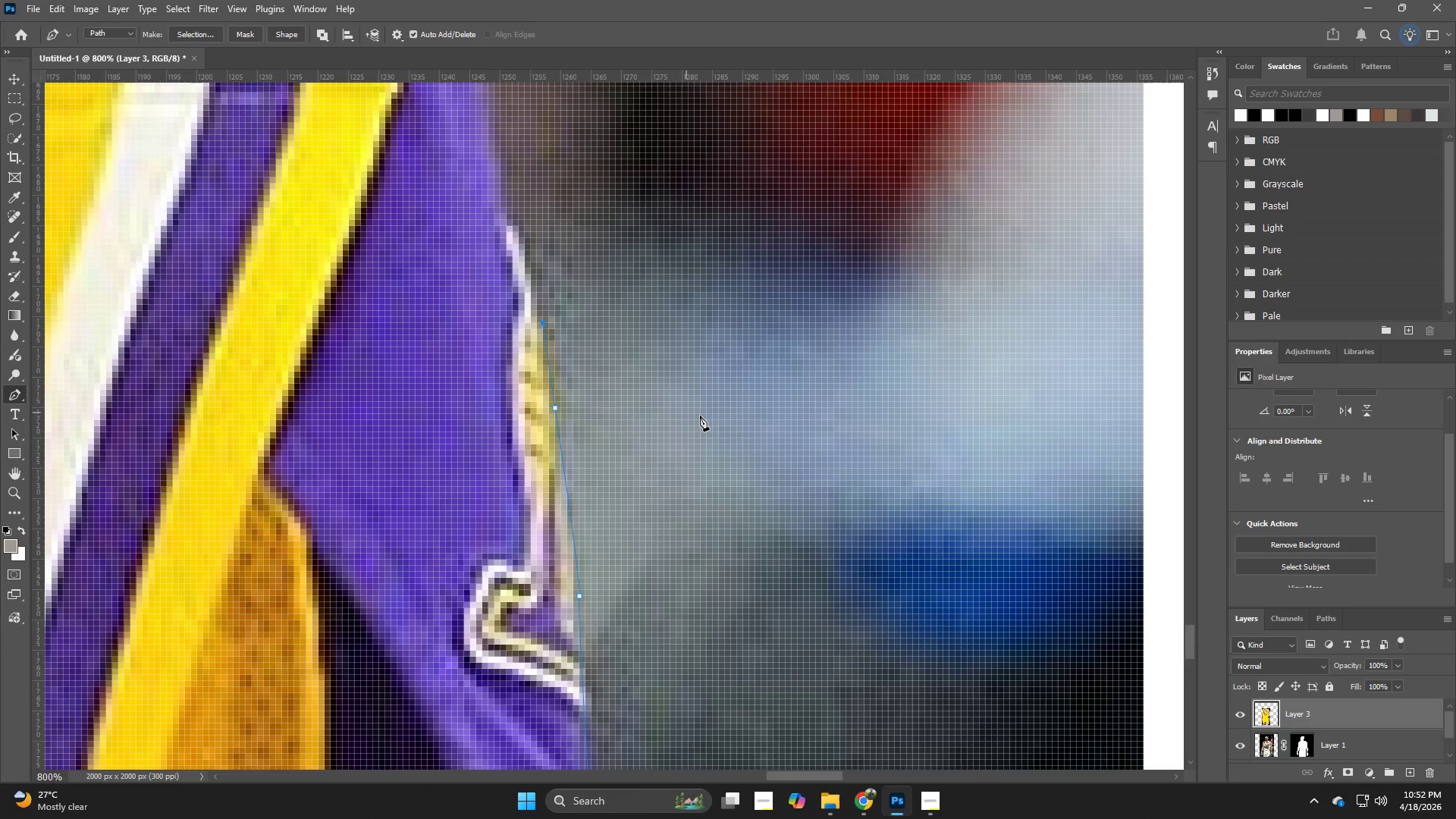 
hold_key(key=Z, duration=0.75)
 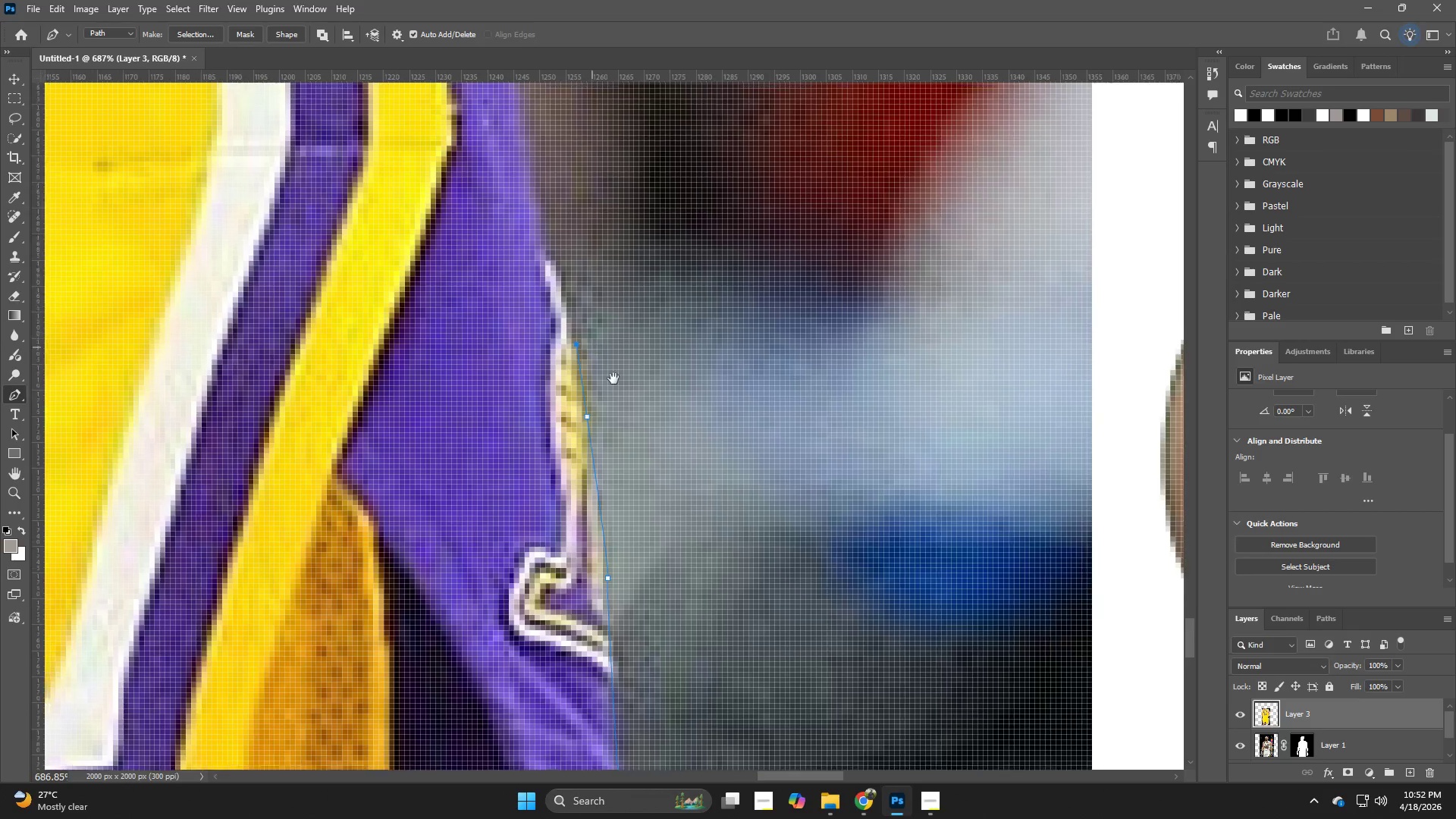 
left_click_drag(start_coordinate=[752, 440], to_coordinate=[734, 446])
 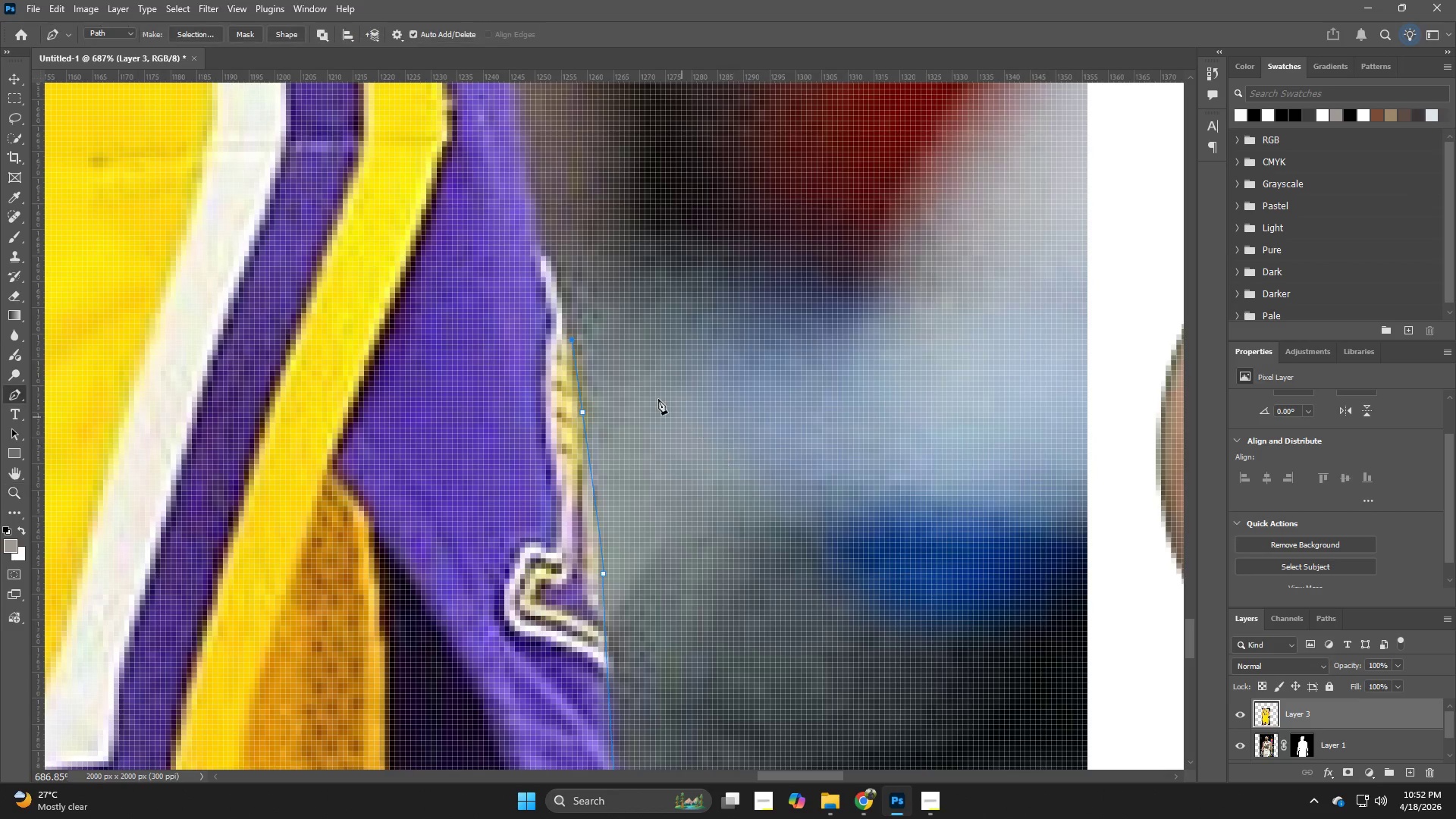 
hold_key(key=Space, duration=0.66)
 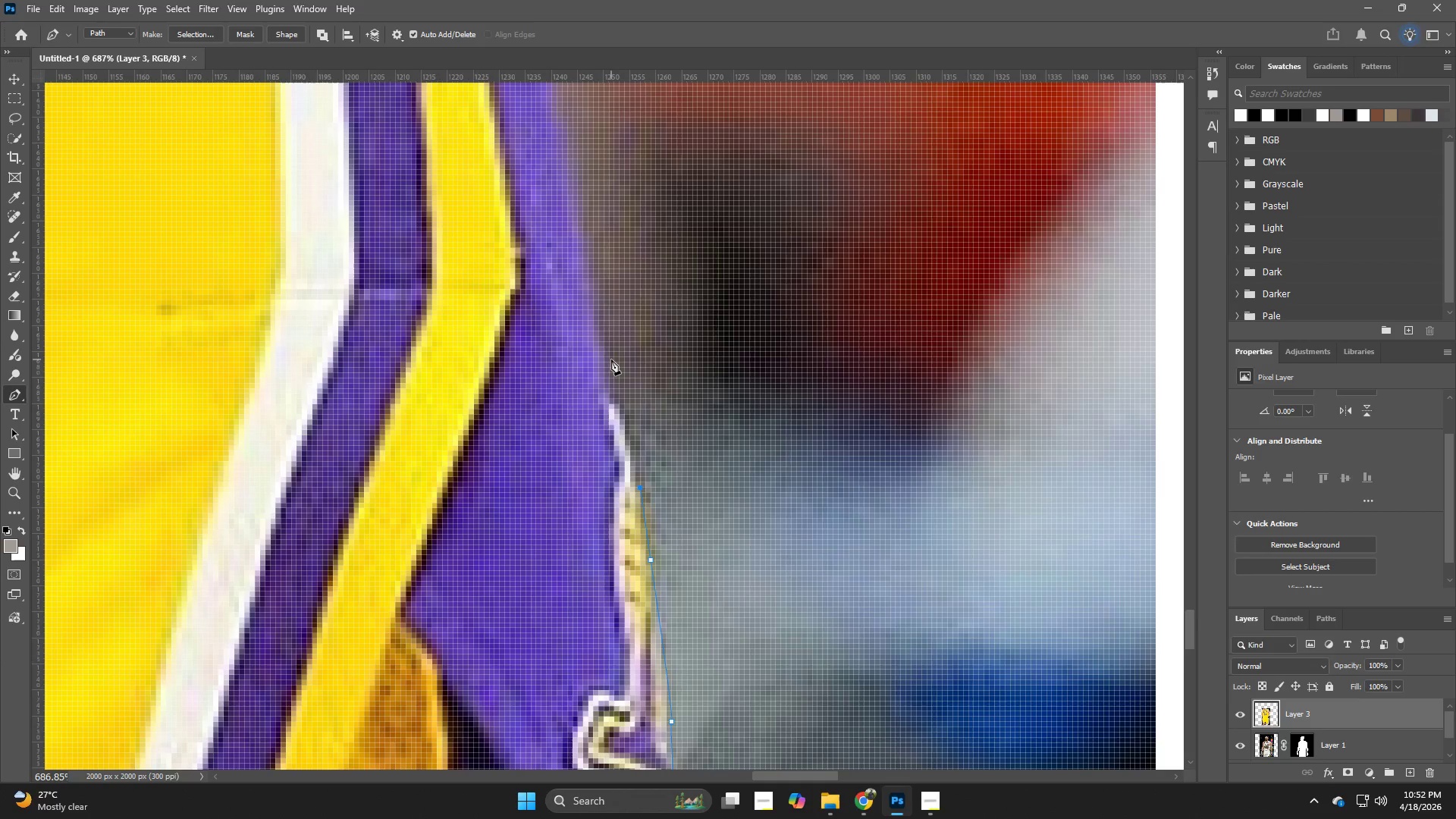 
left_click_drag(start_coordinate=[588, 343], to_coordinate=[656, 491])
 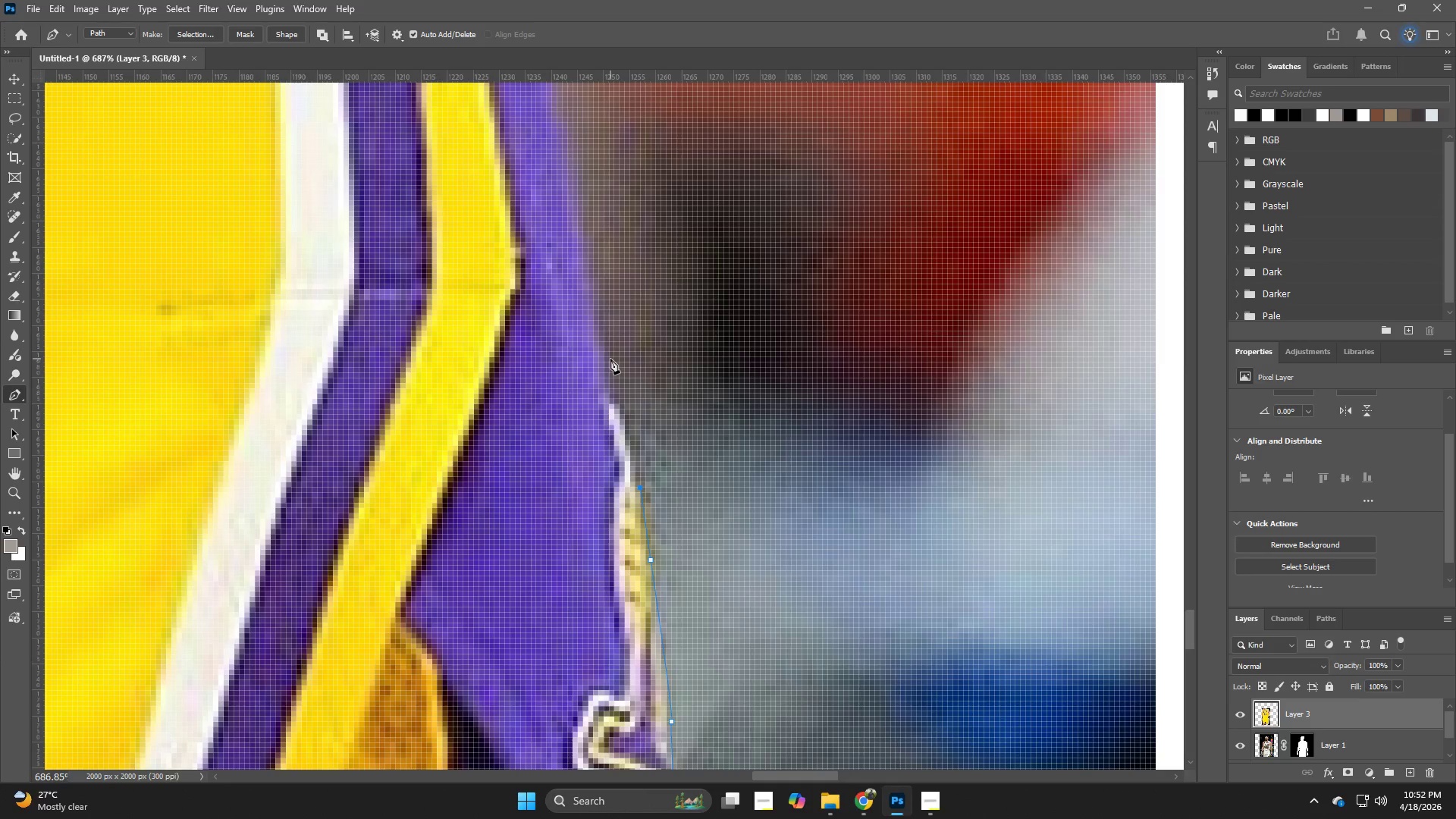 
left_click([610, 359])
 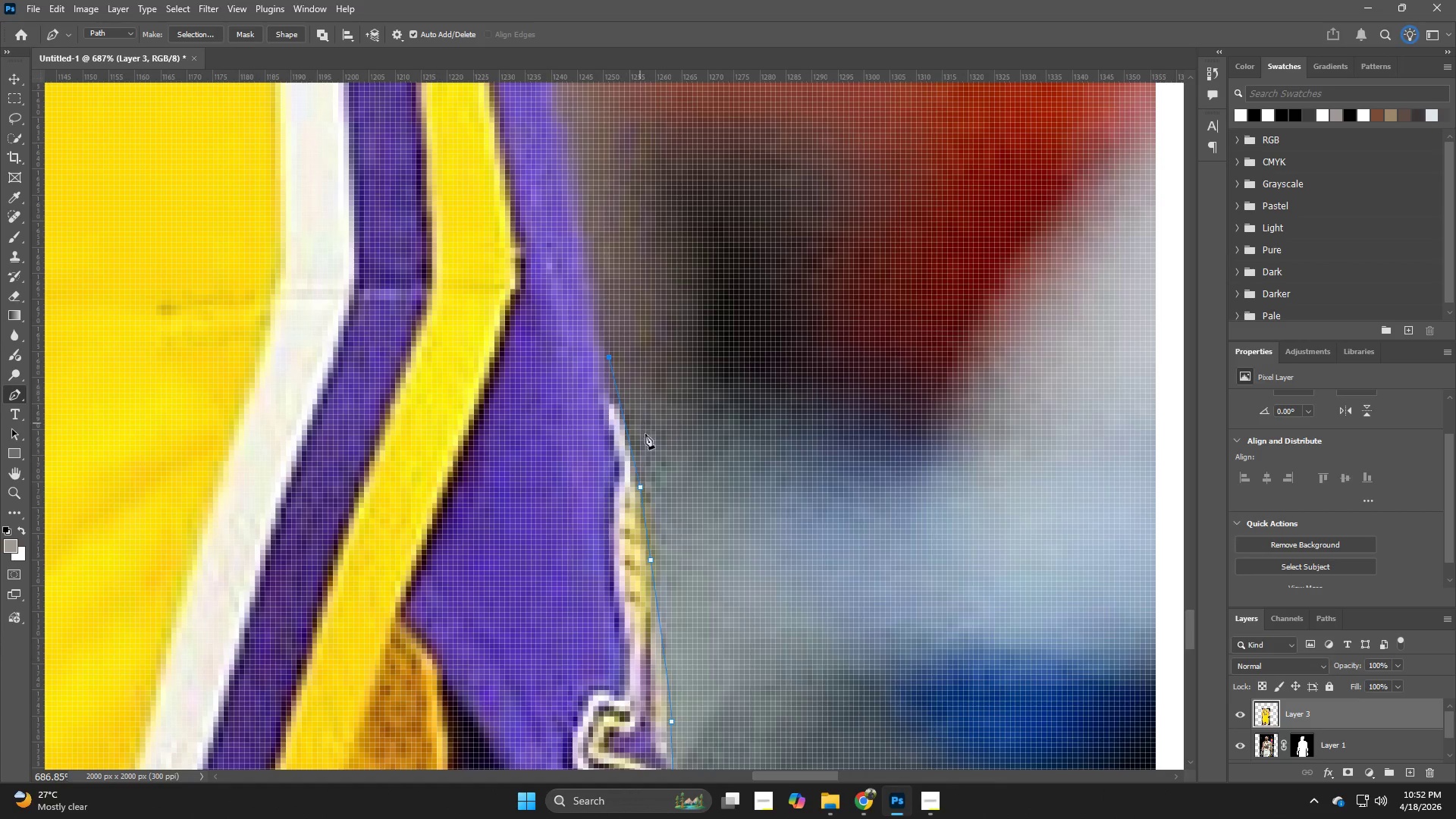 
key(Control+ControlLeft)
 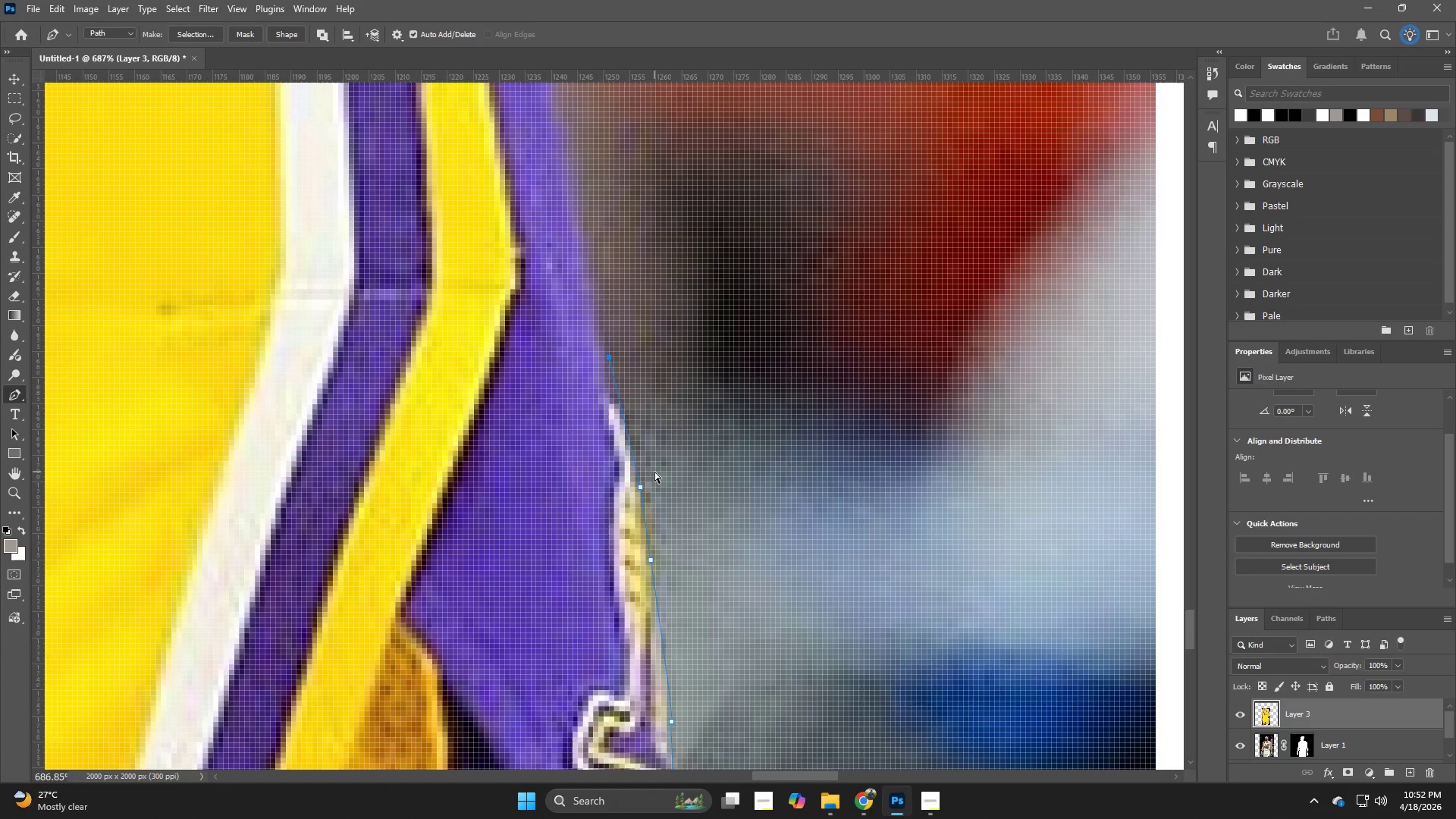 
key(Control+Z)
 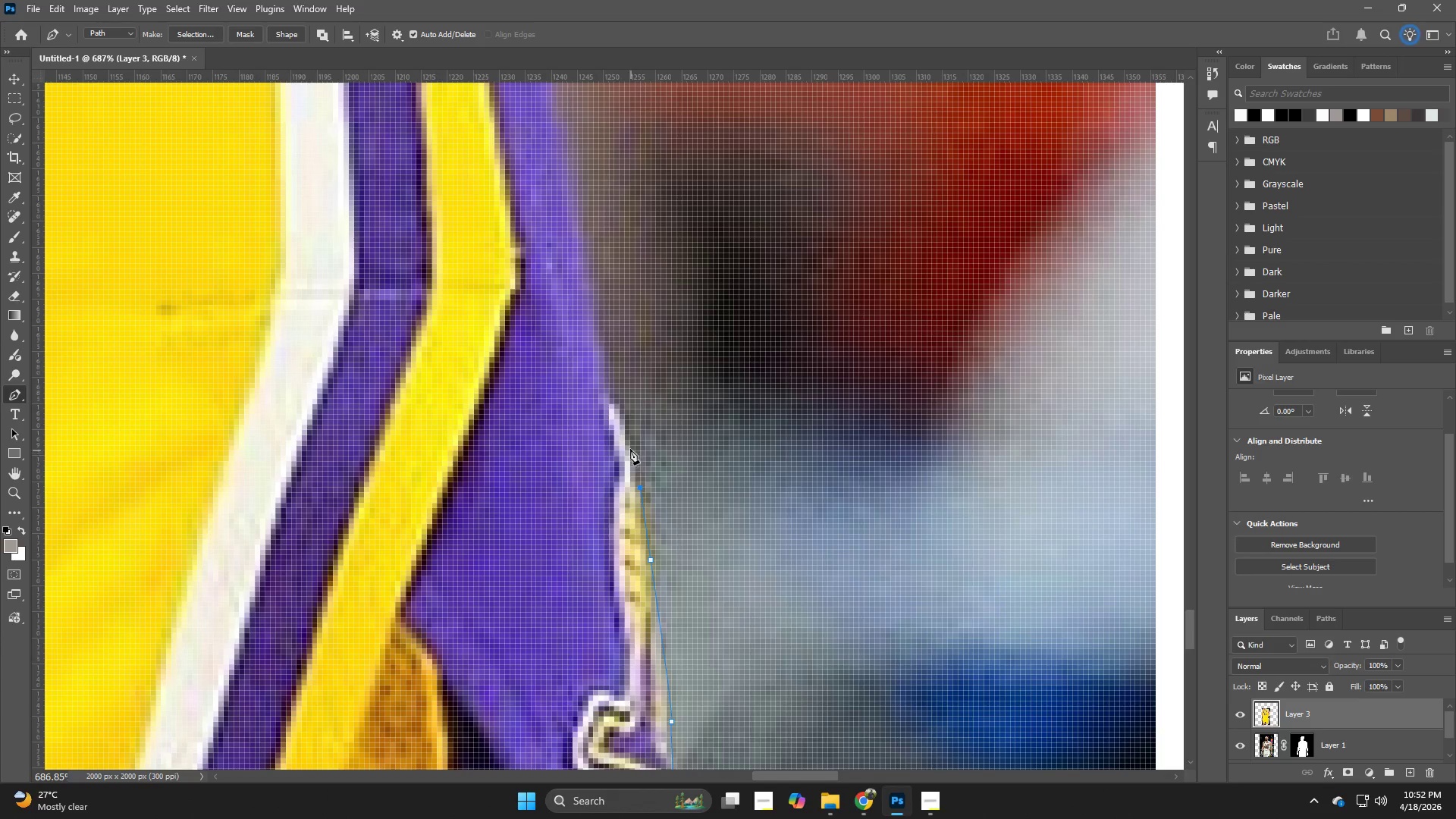 
left_click([626, 442])
 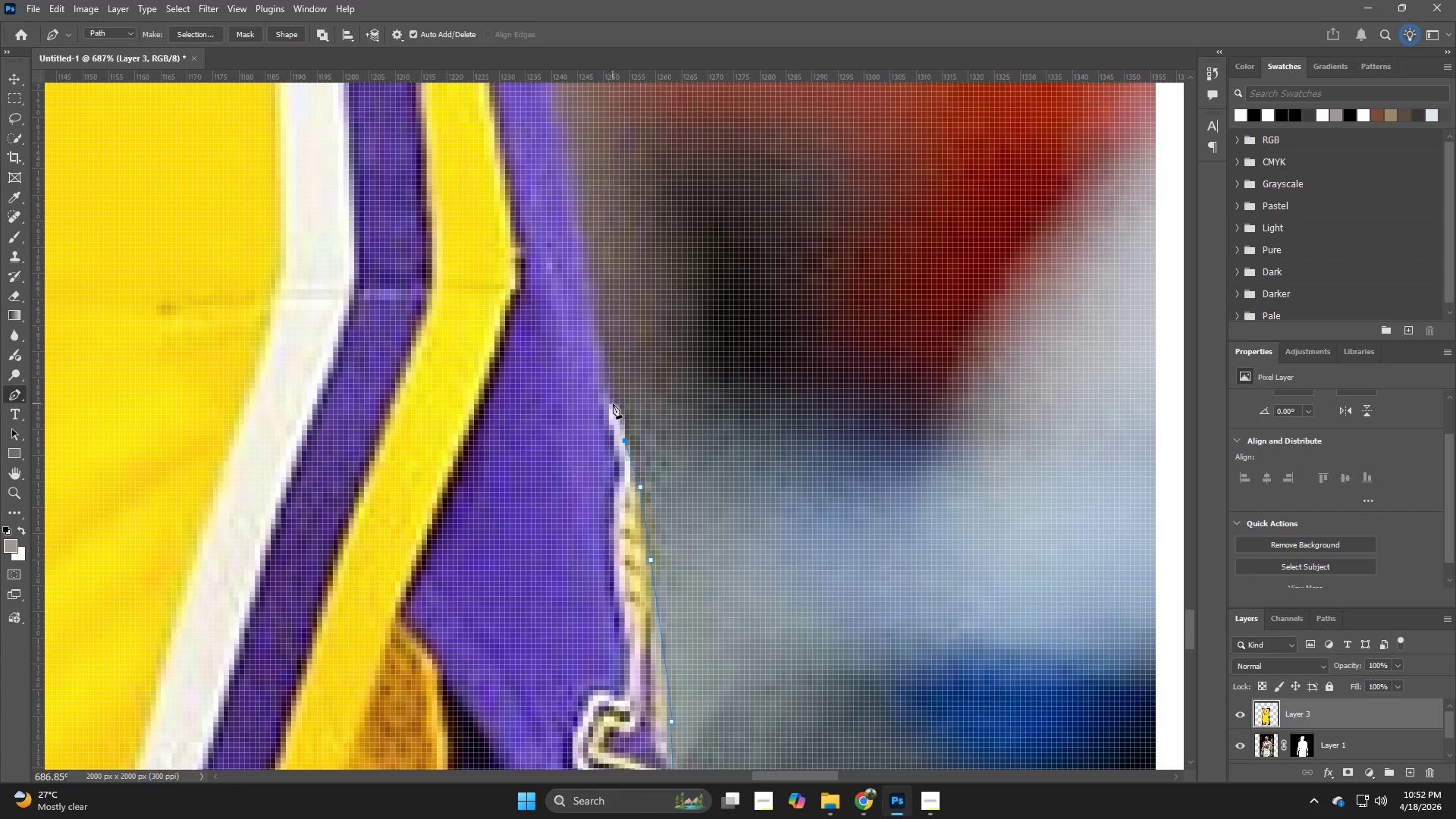 
left_click([612, 400])
 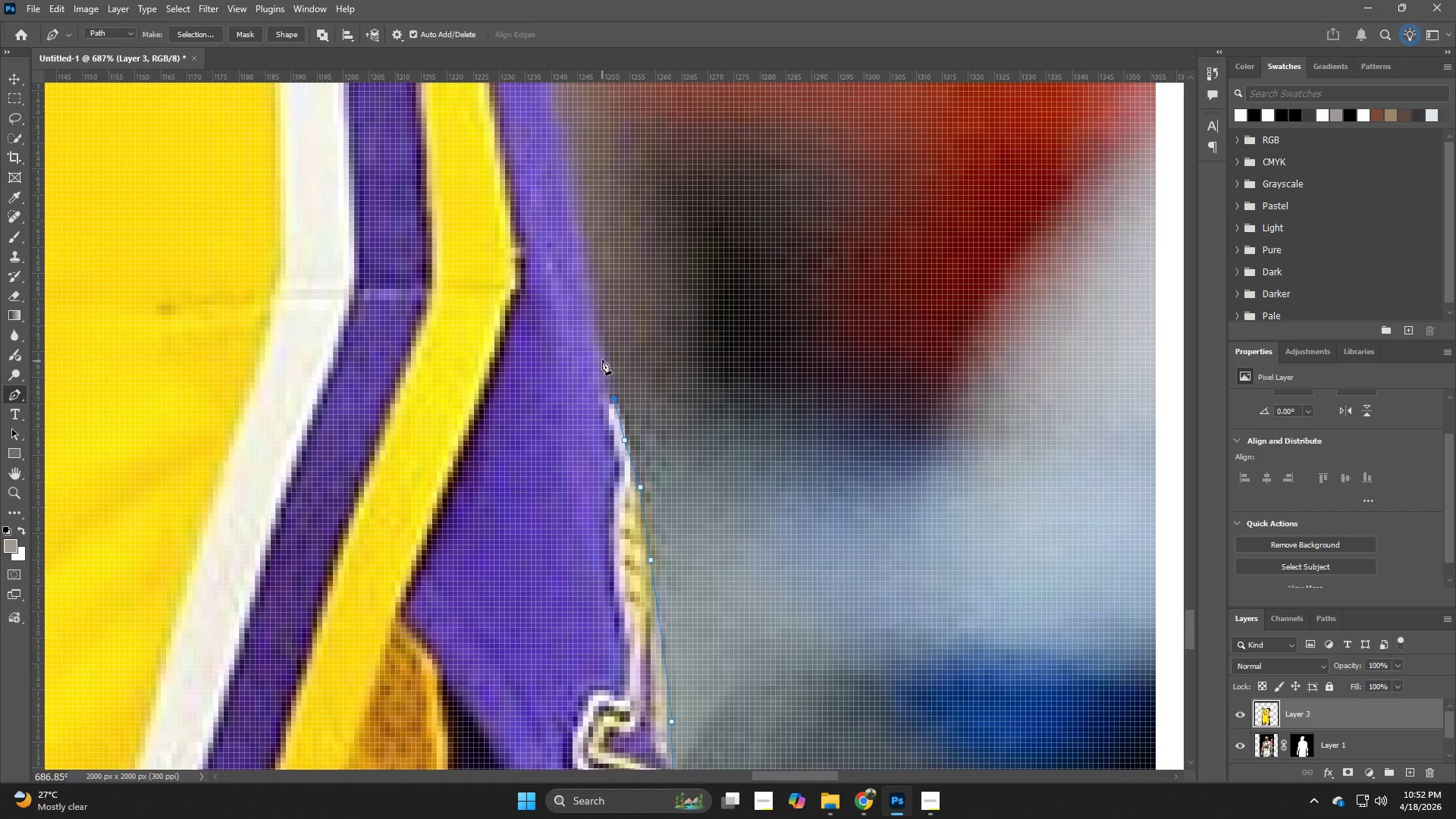 
left_click([602, 354])
 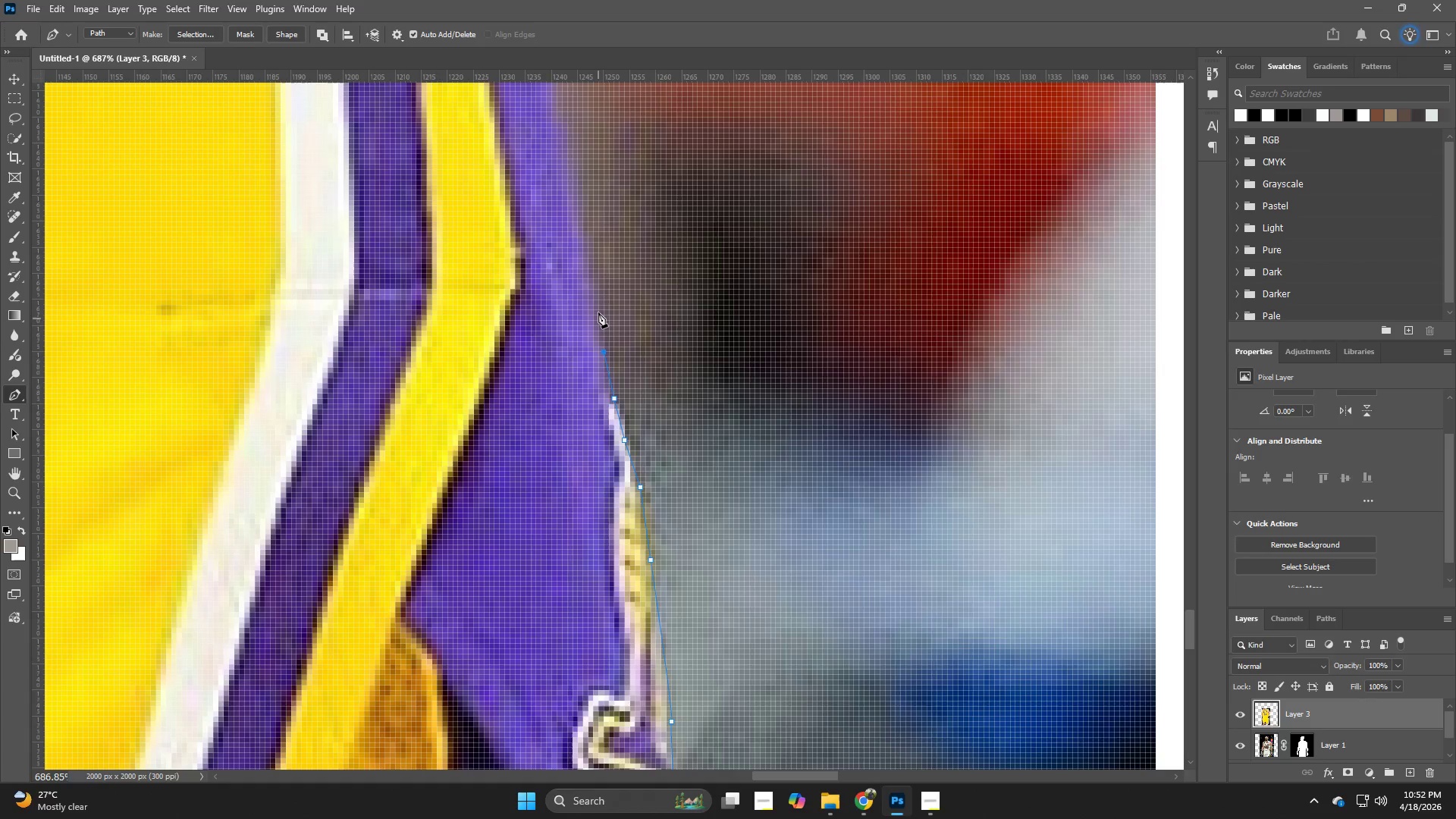 
left_click([598, 312])
 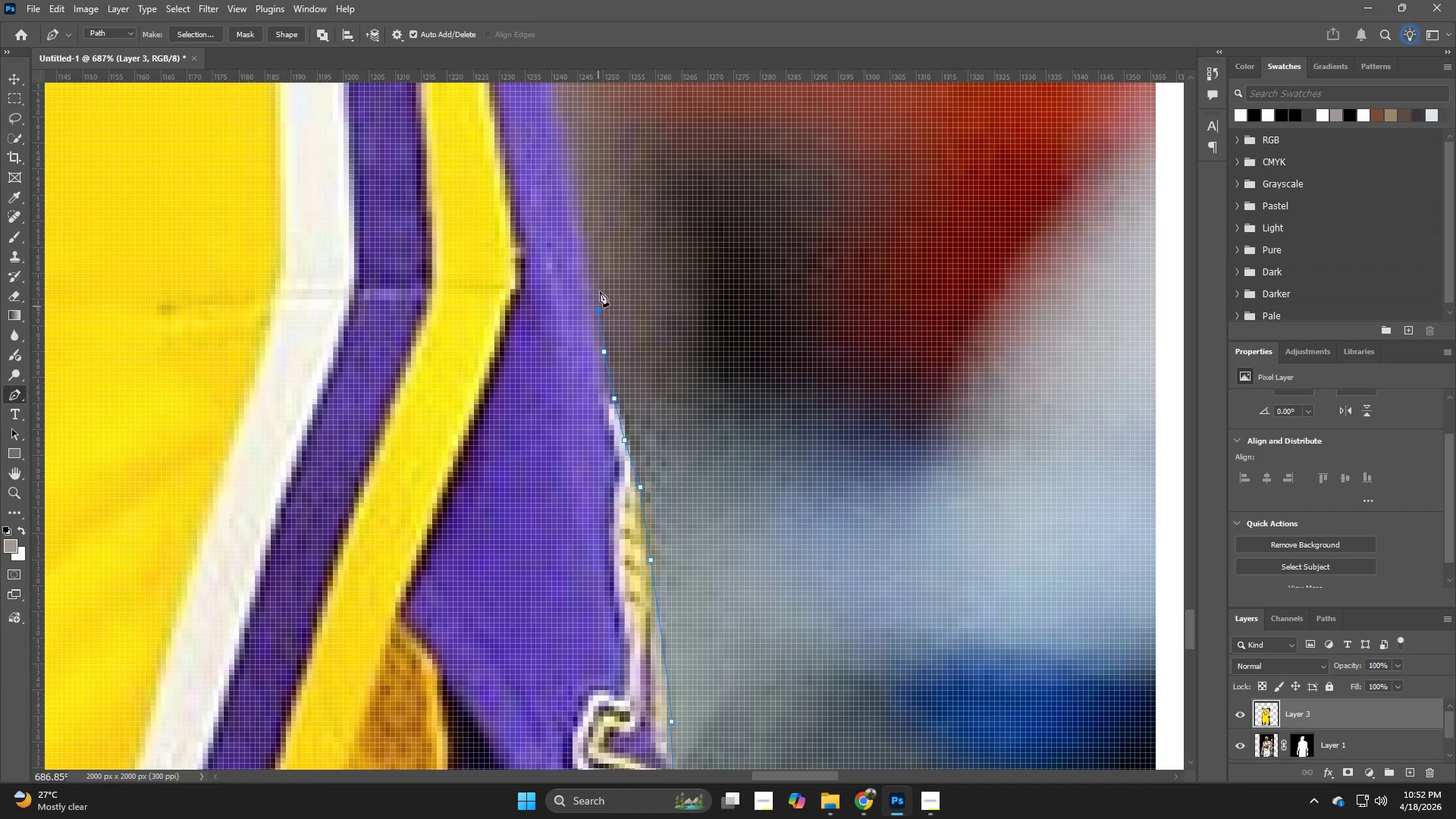 
key(Space)
 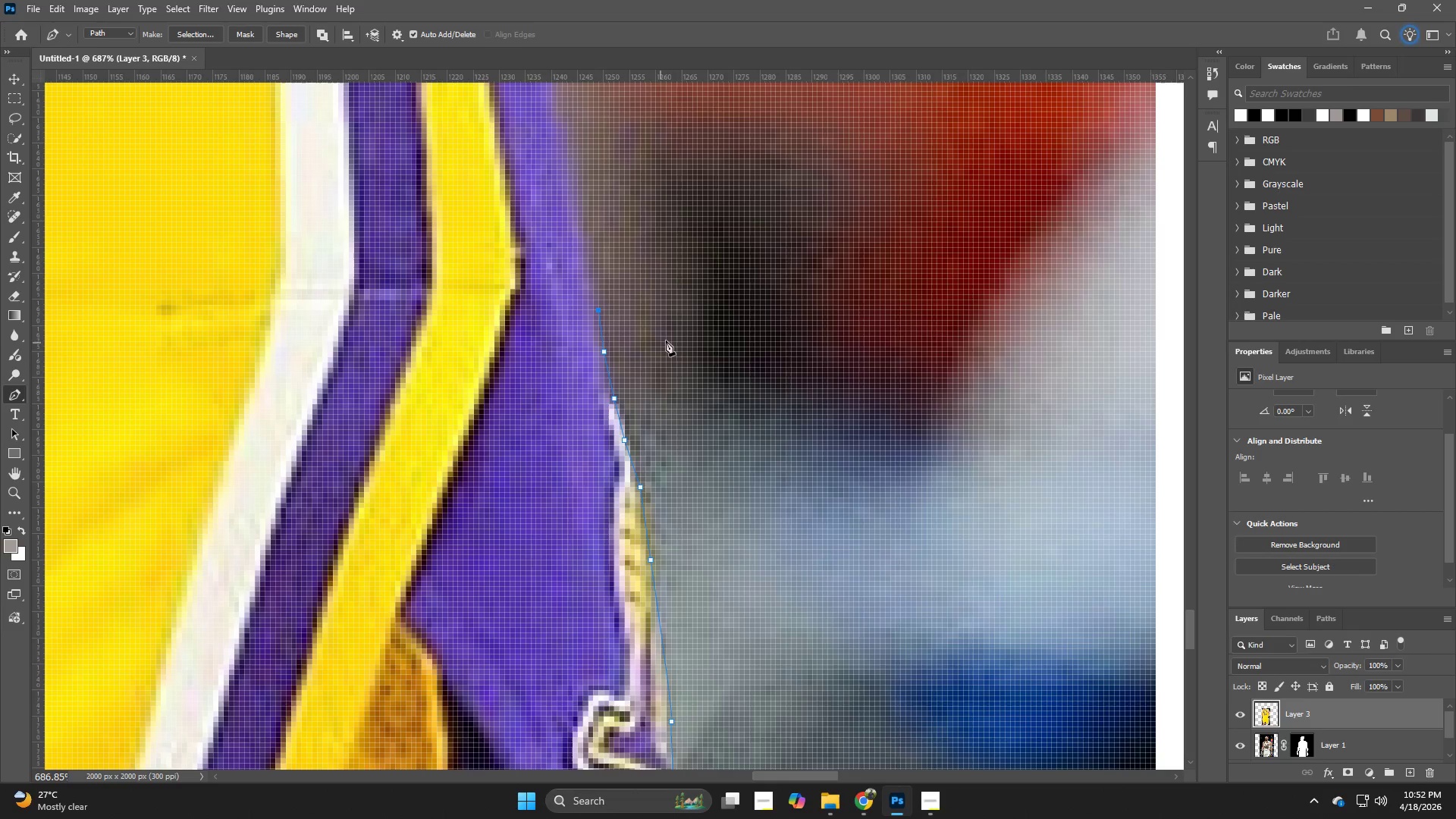 
left_click_drag(start_coordinate=[672, 339], to_coordinate=[757, 657])
 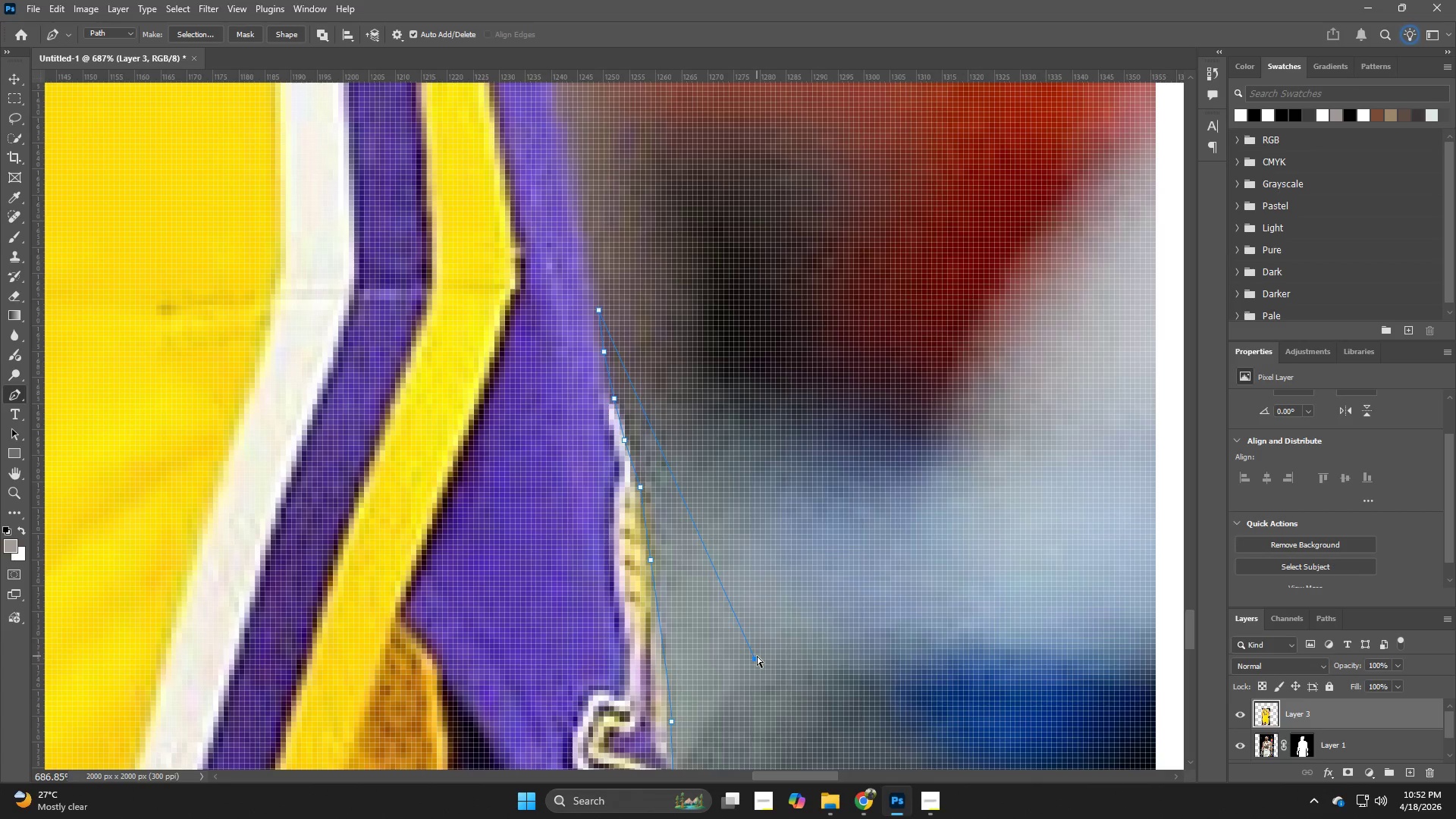 
hold_key(key=Space, duration=0.47)
 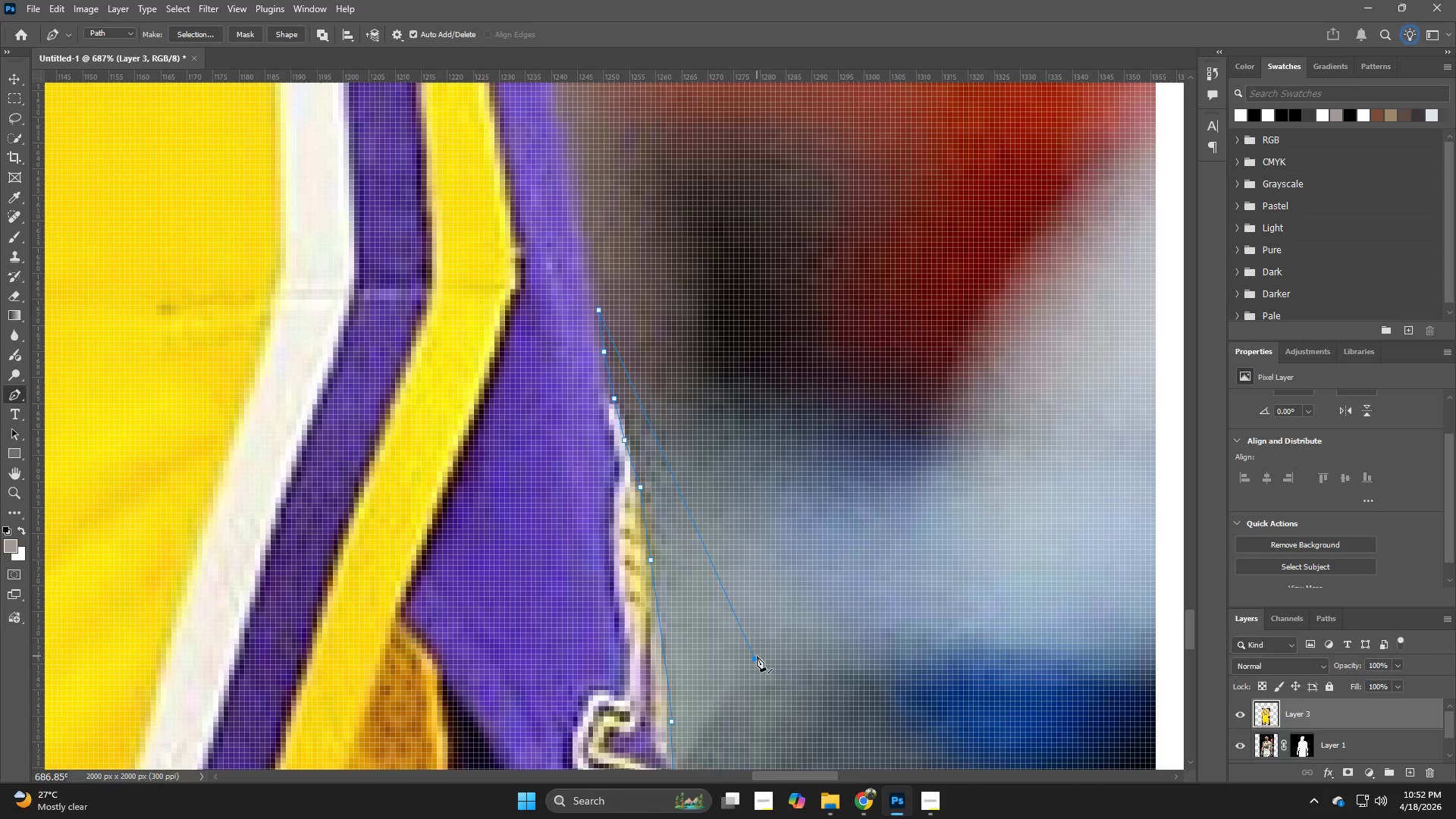 
key(Control+ControlLeft)
 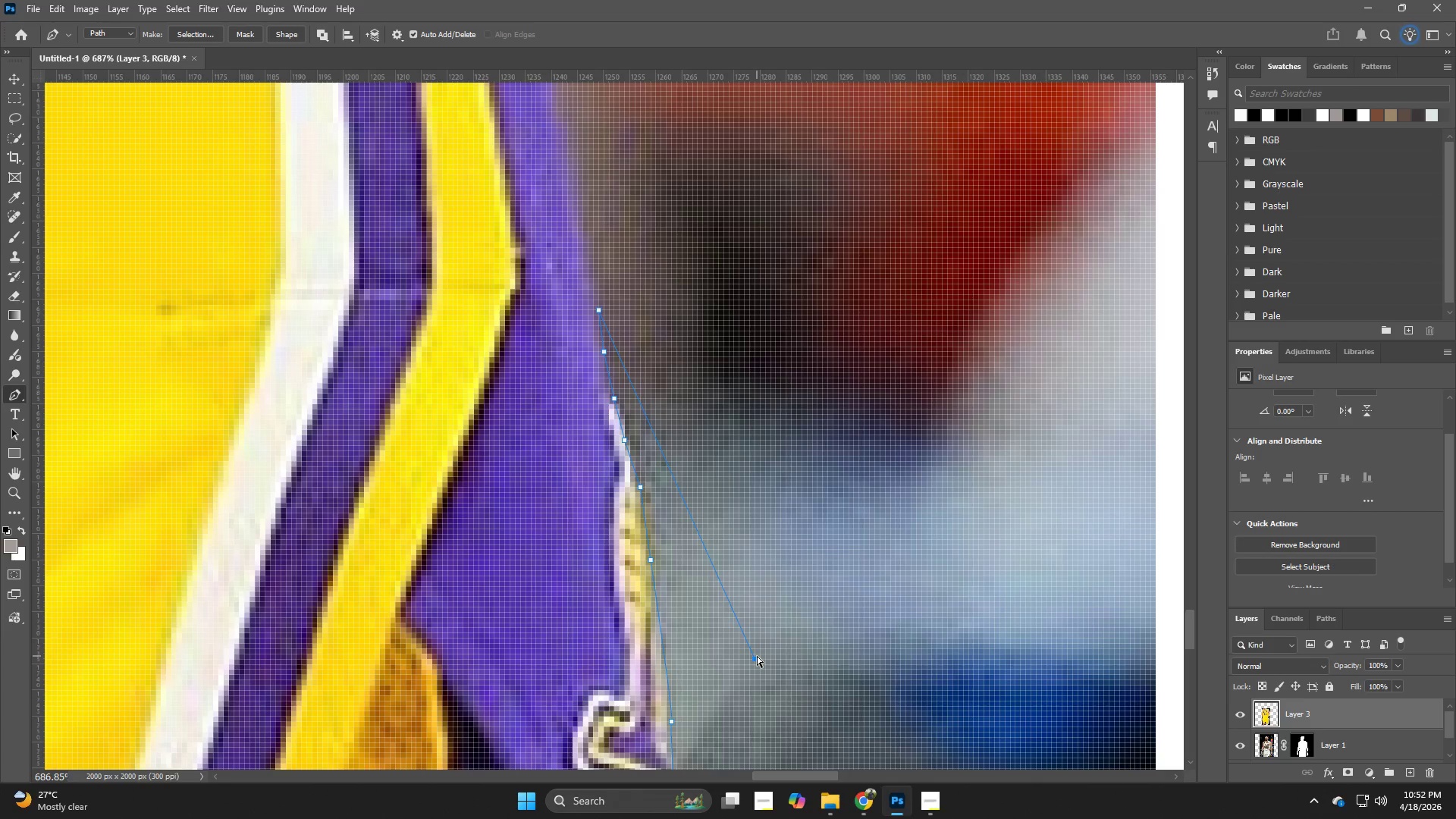 
key(Control+Z)
 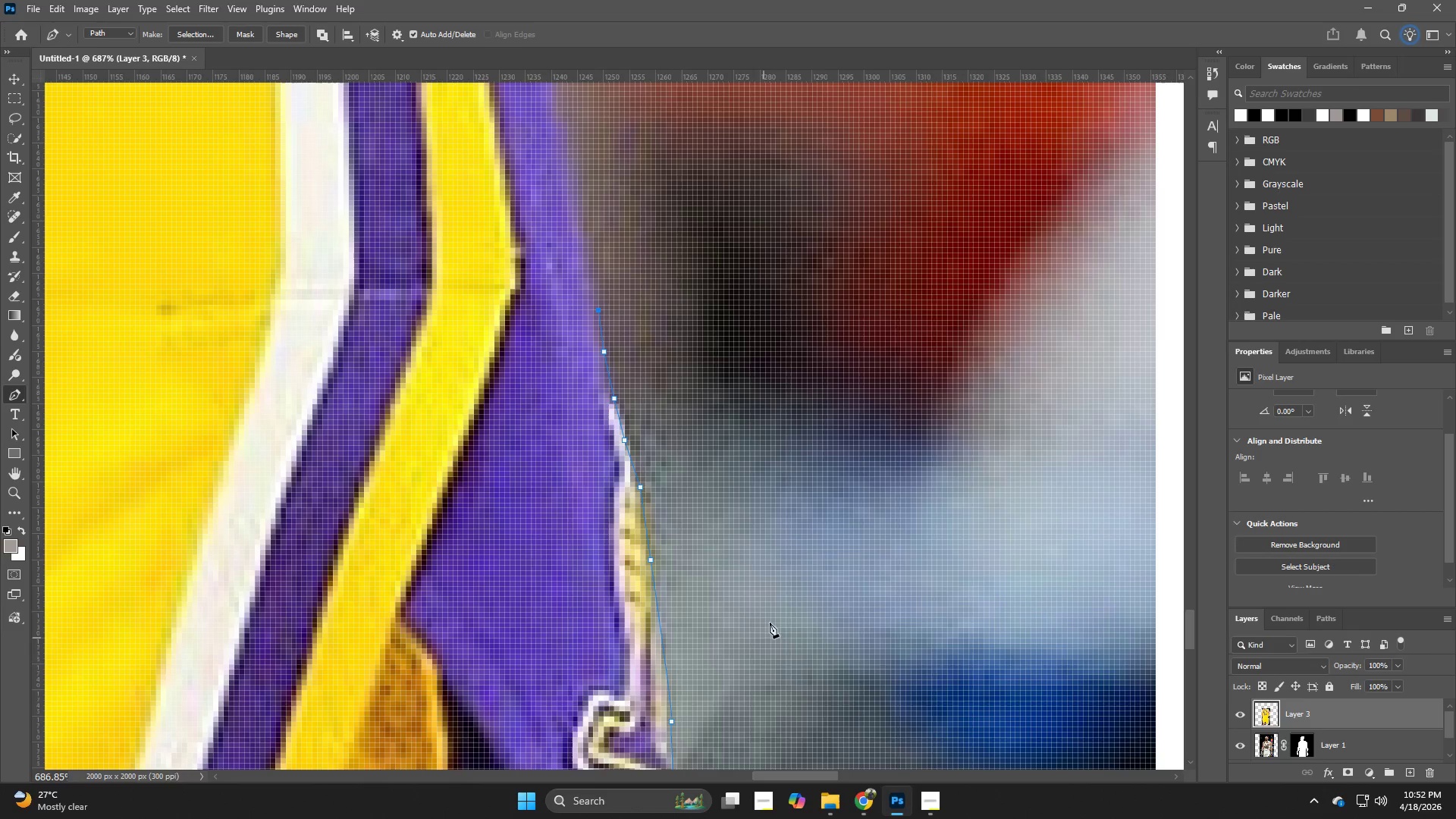 
hold_key(key=Space, duration=0.81)
 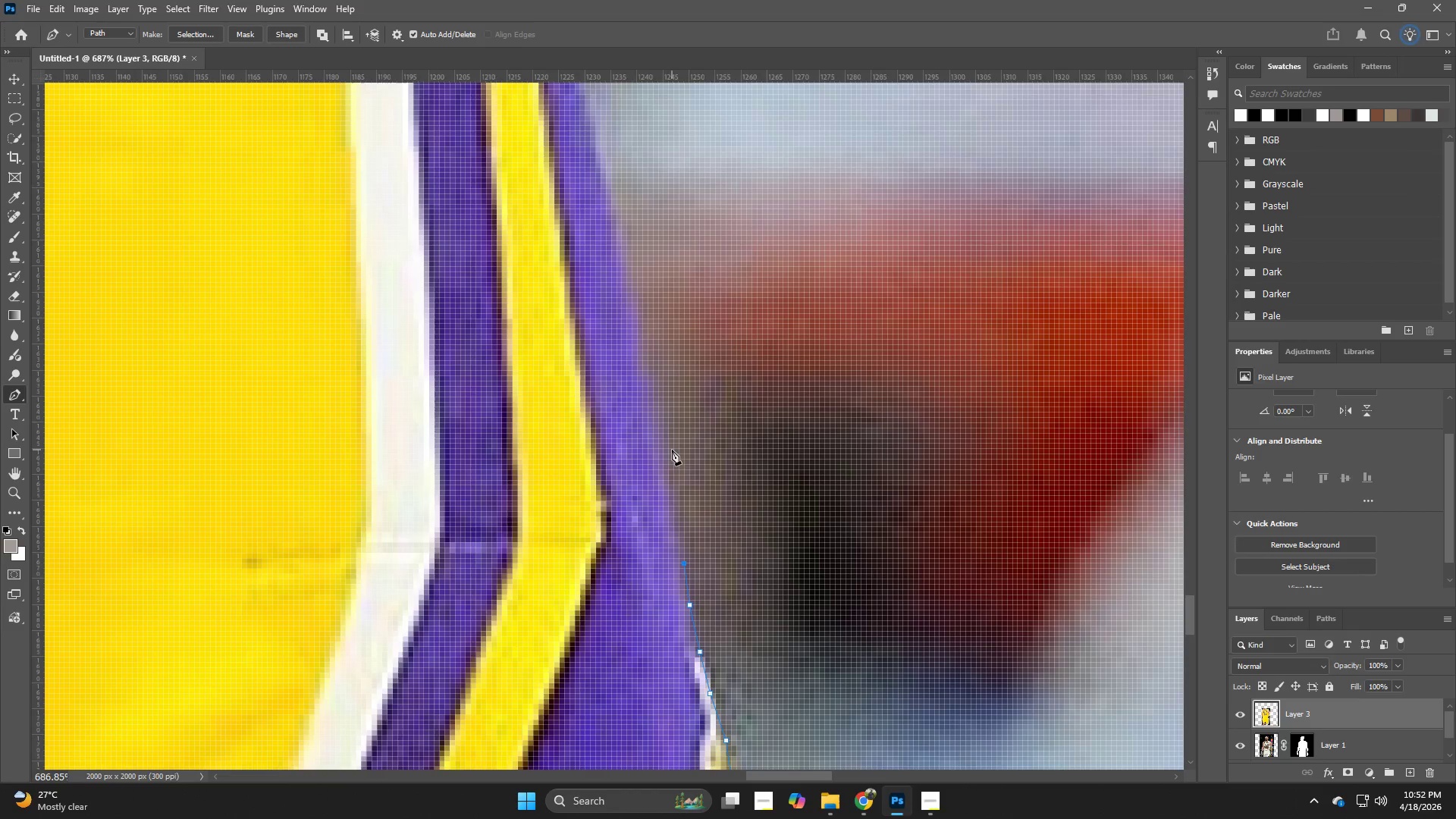 
left_click_drag(start_coordinate=[642, 356], to_coordinate=[726, 581])
 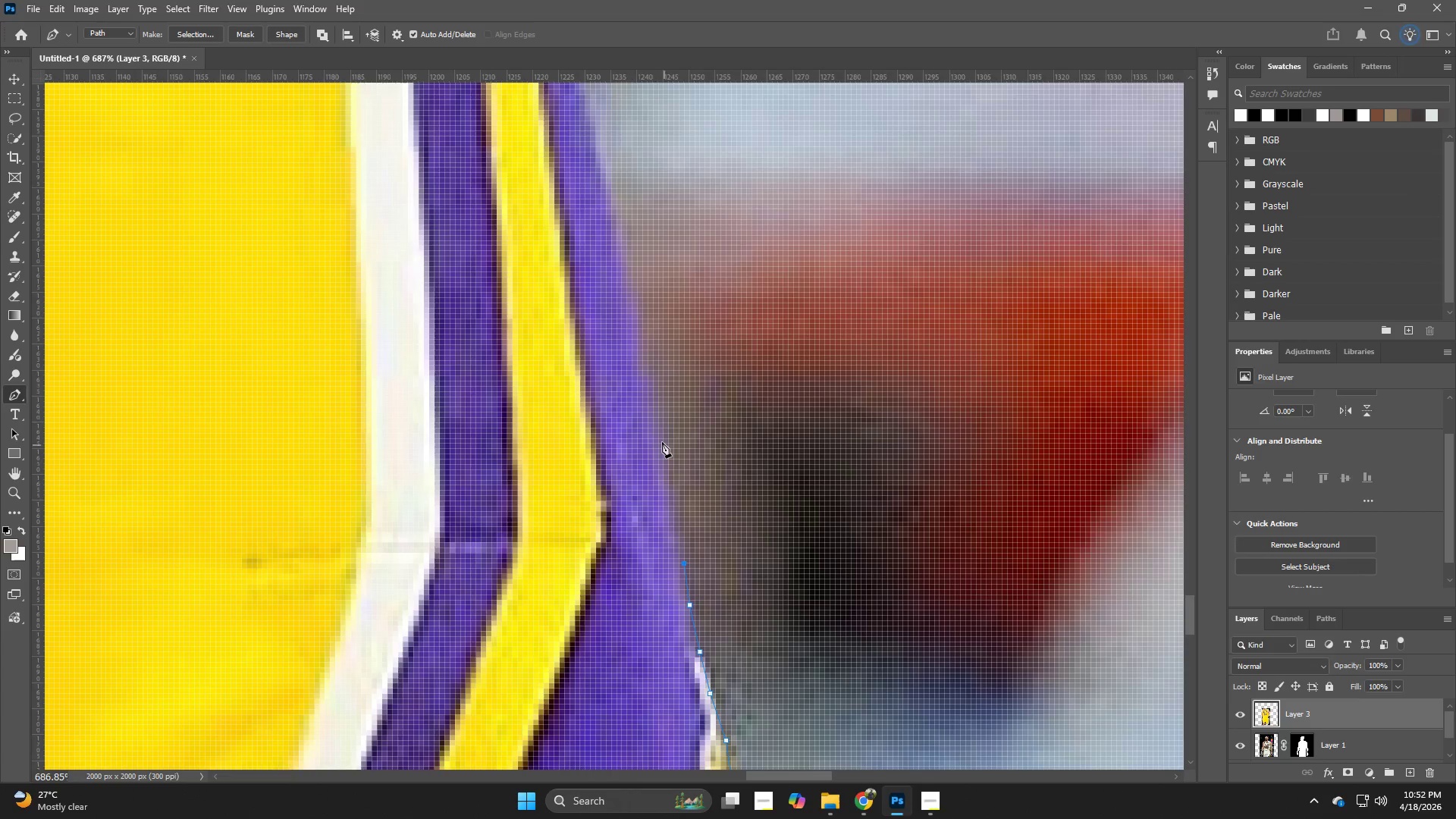 
left_click([659, 440])
 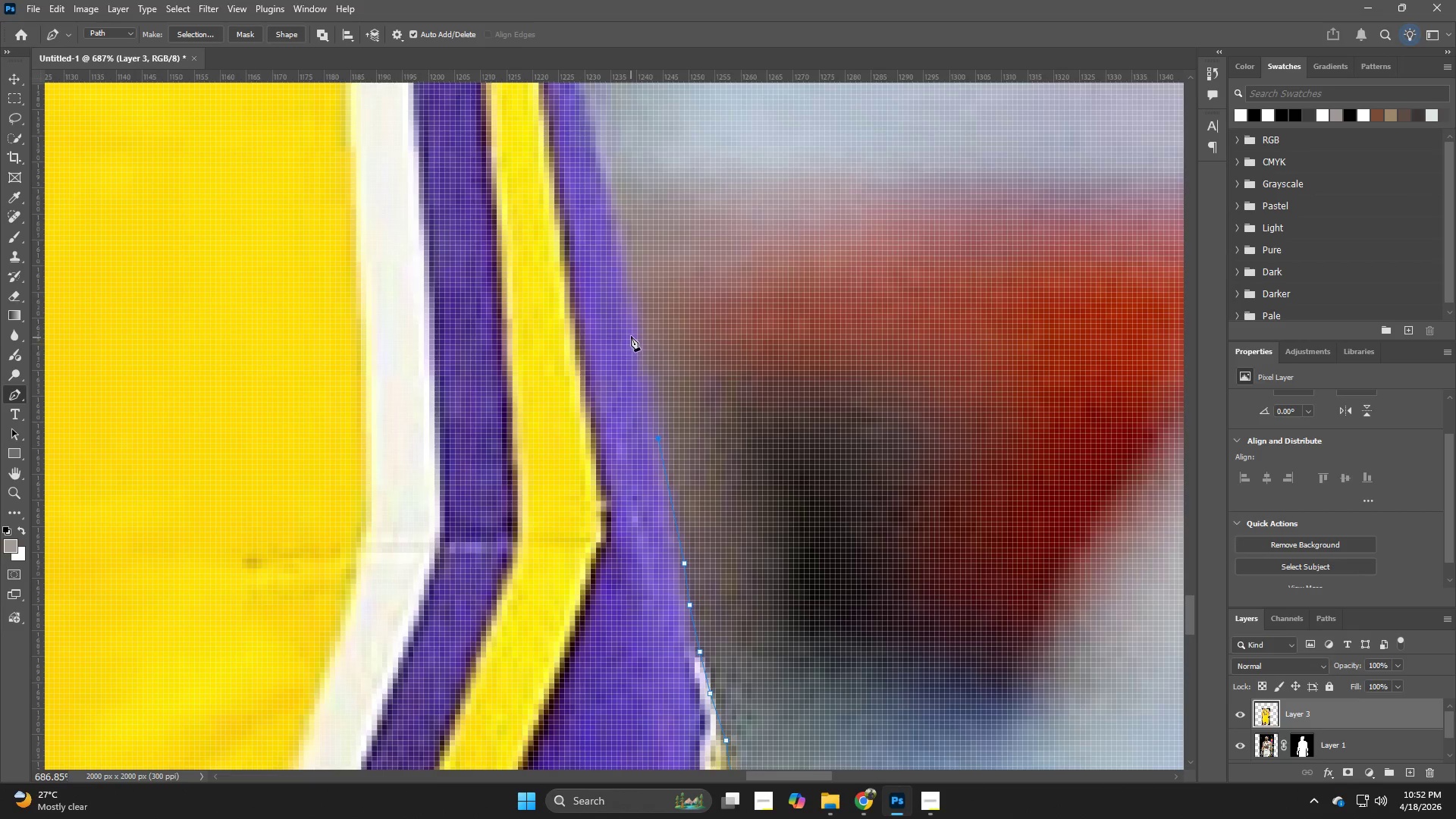 
left_click([631, 332])
 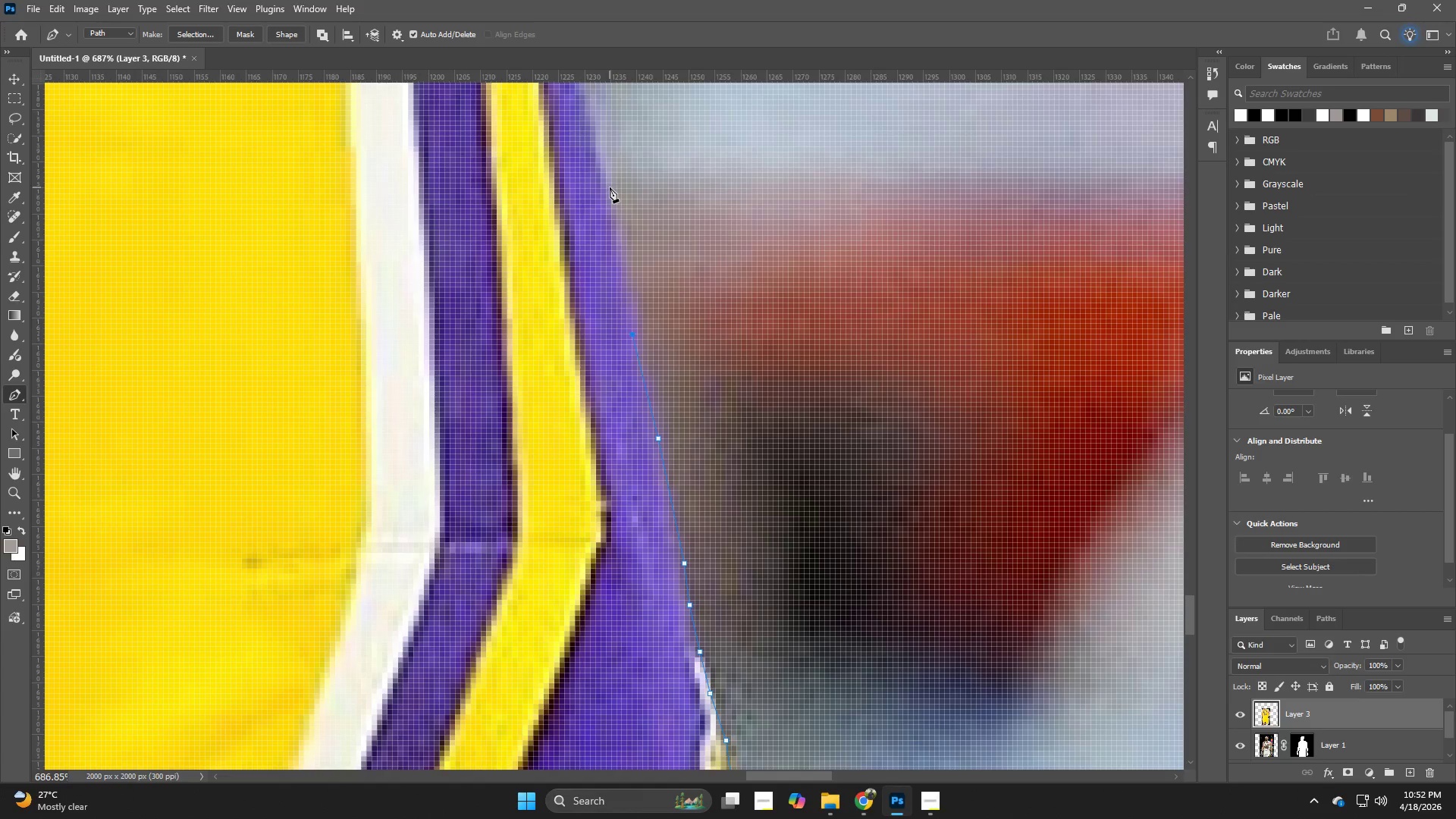 
left_click([610, 187])
 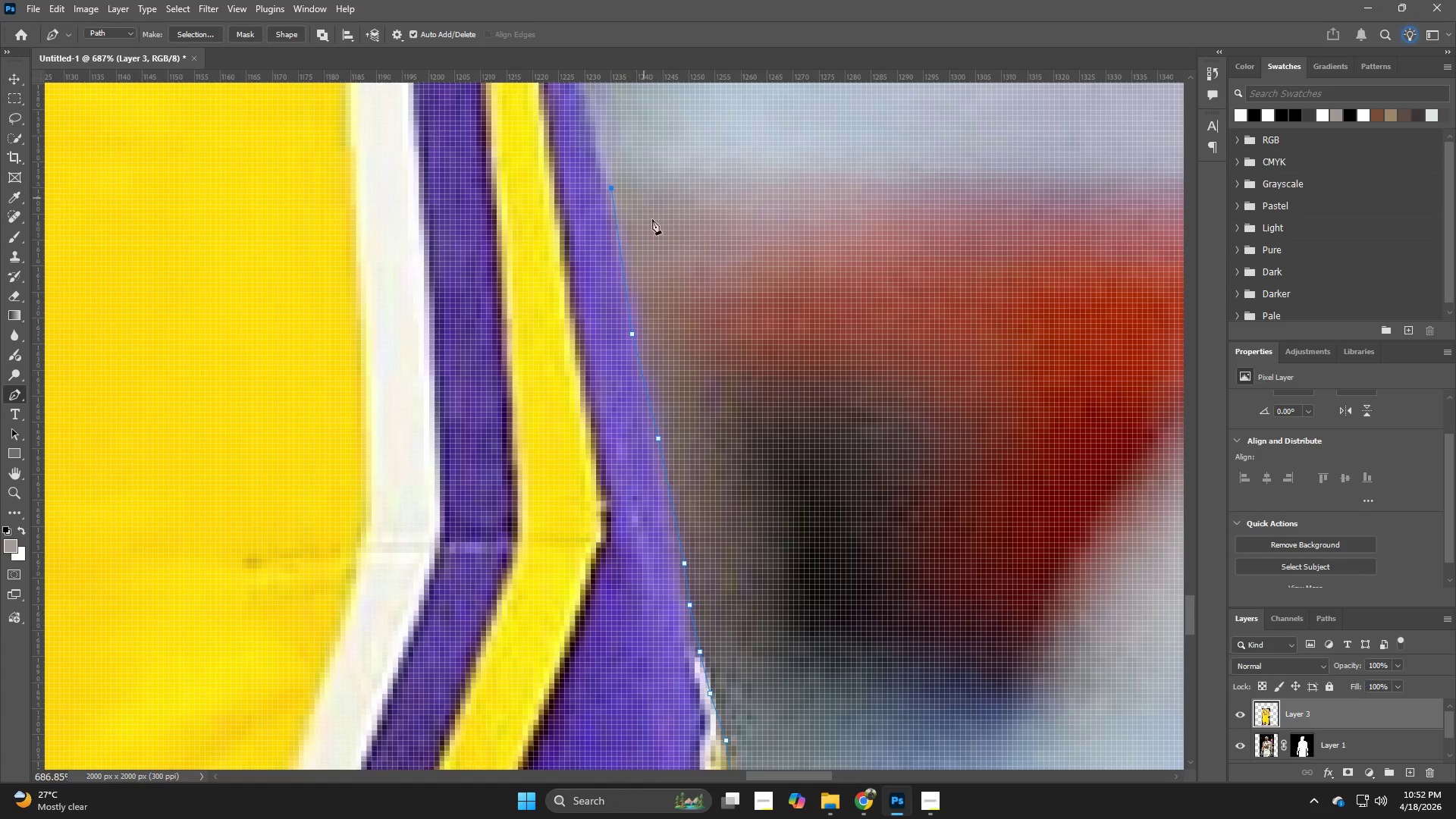 
key(Control+Z)
 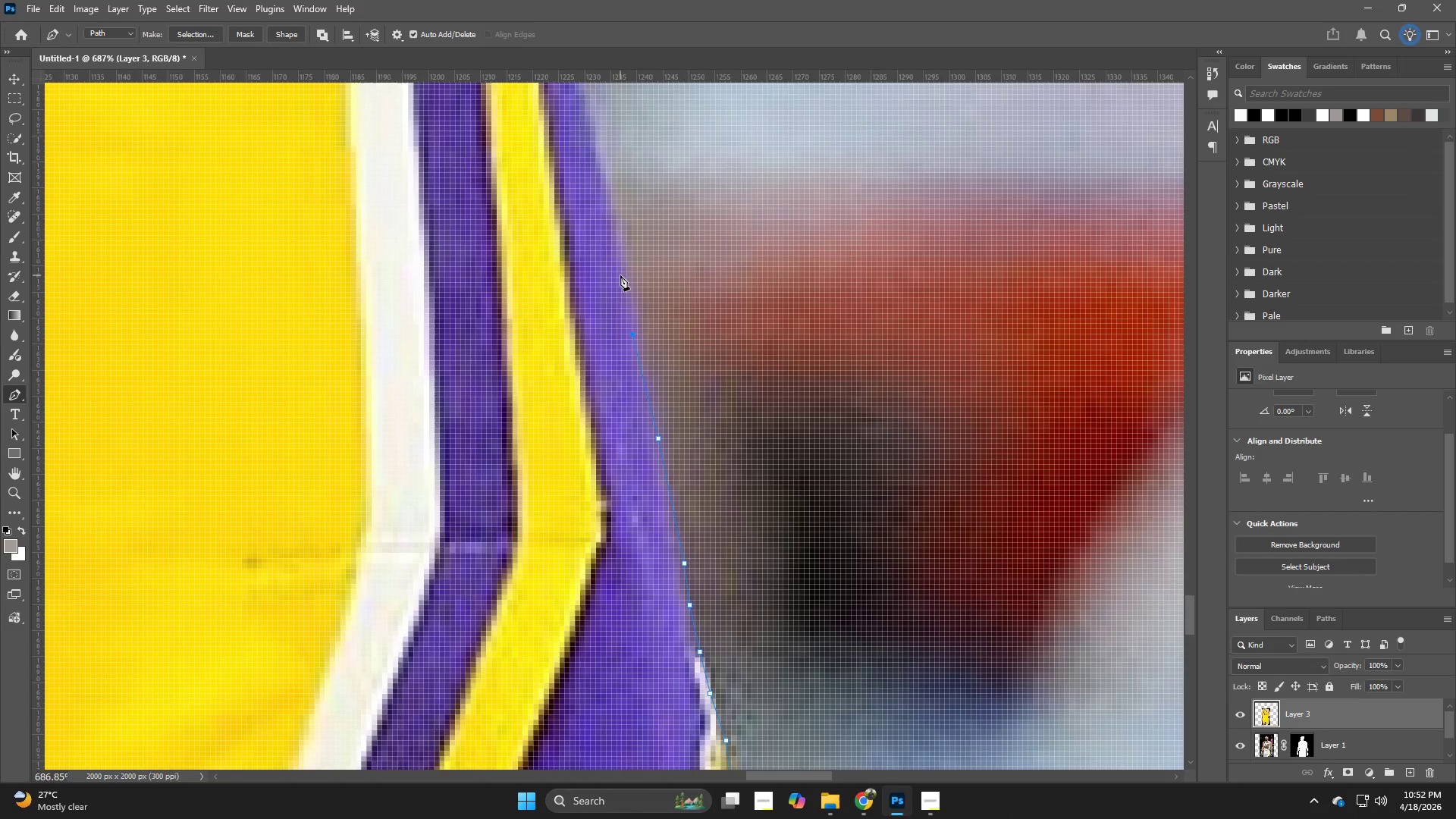 
left_click([626, 271])
 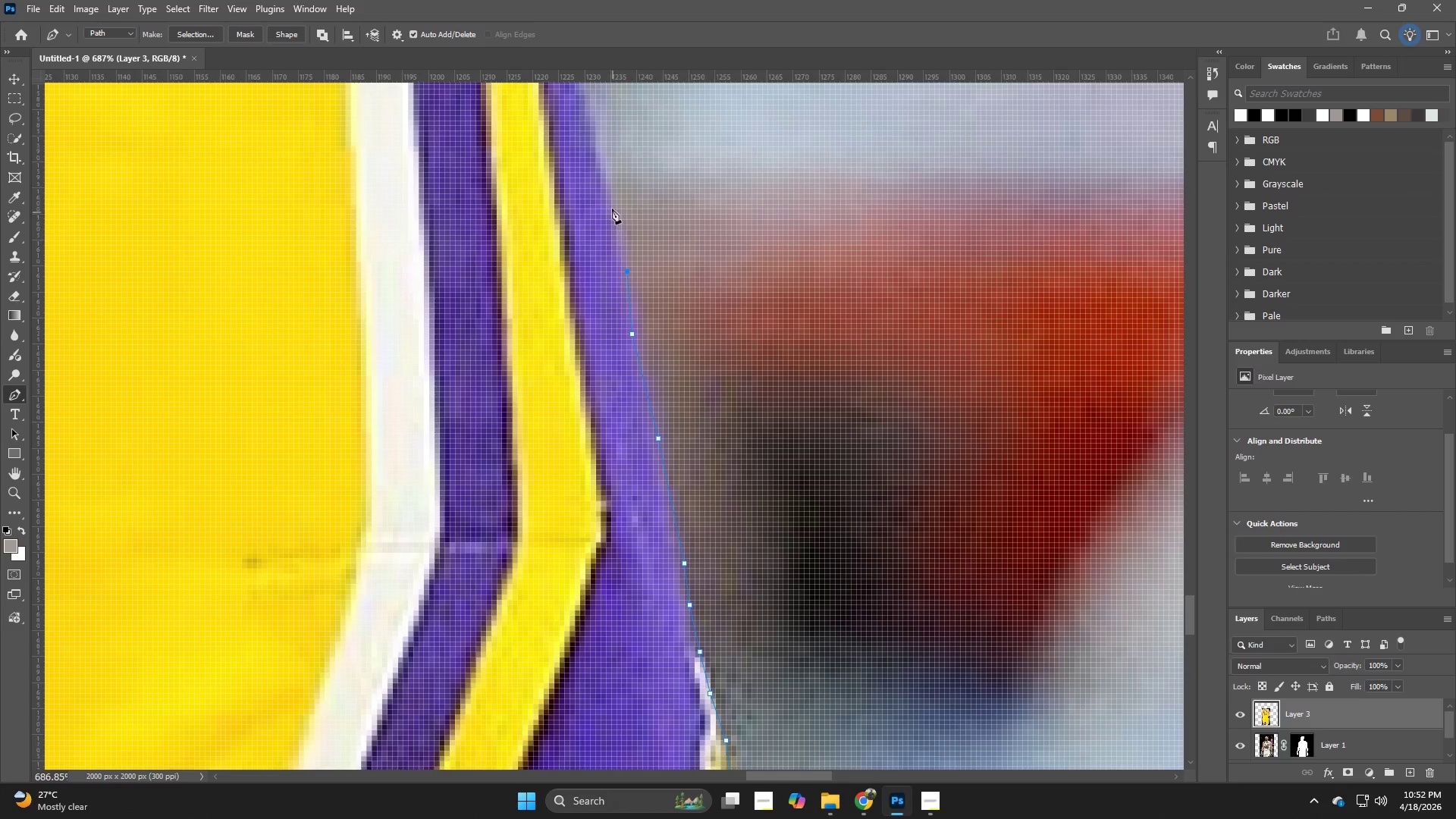 
left_click([610, 203])
 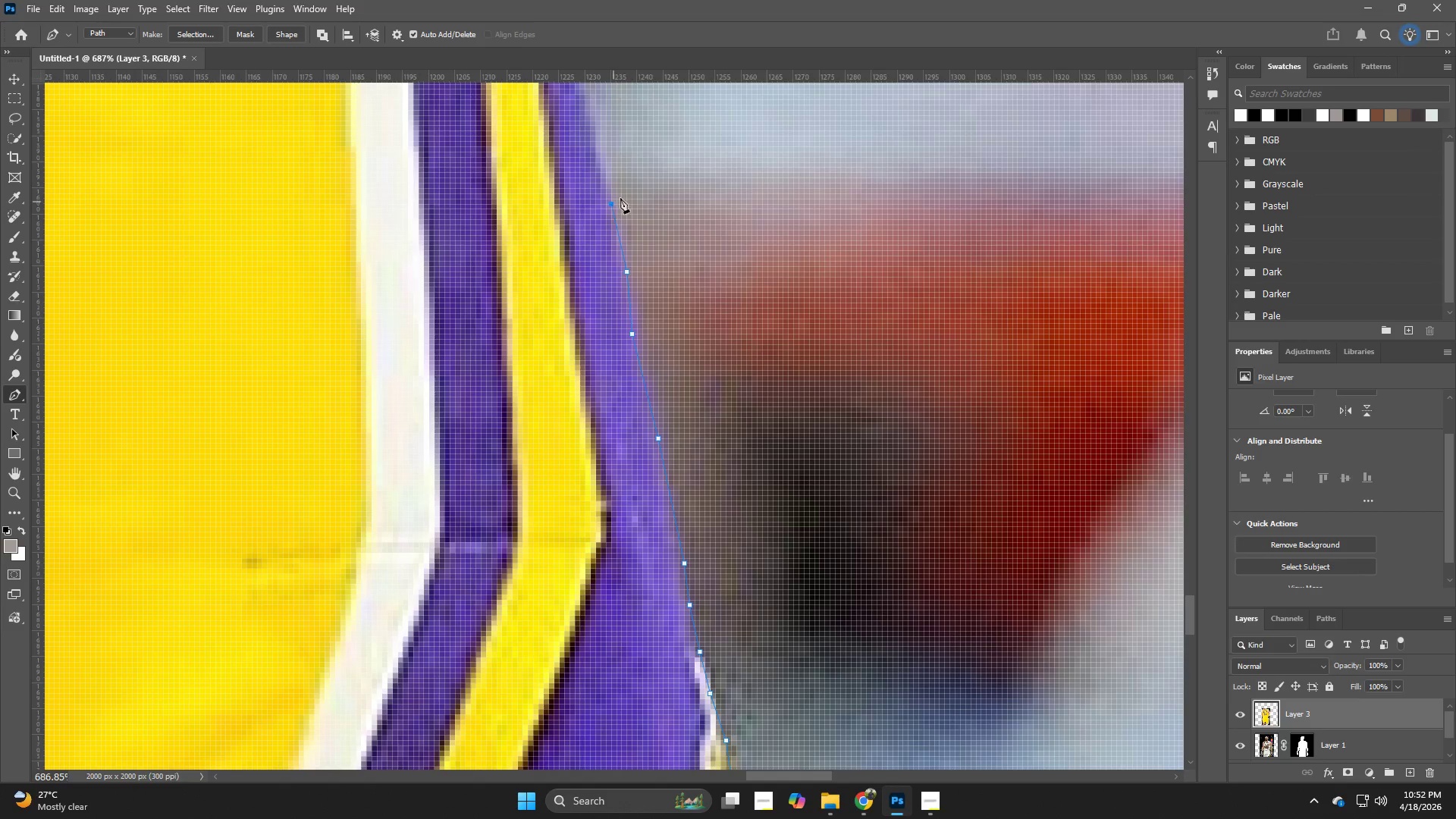 
hold_key(key=Space, duration=0.64)
 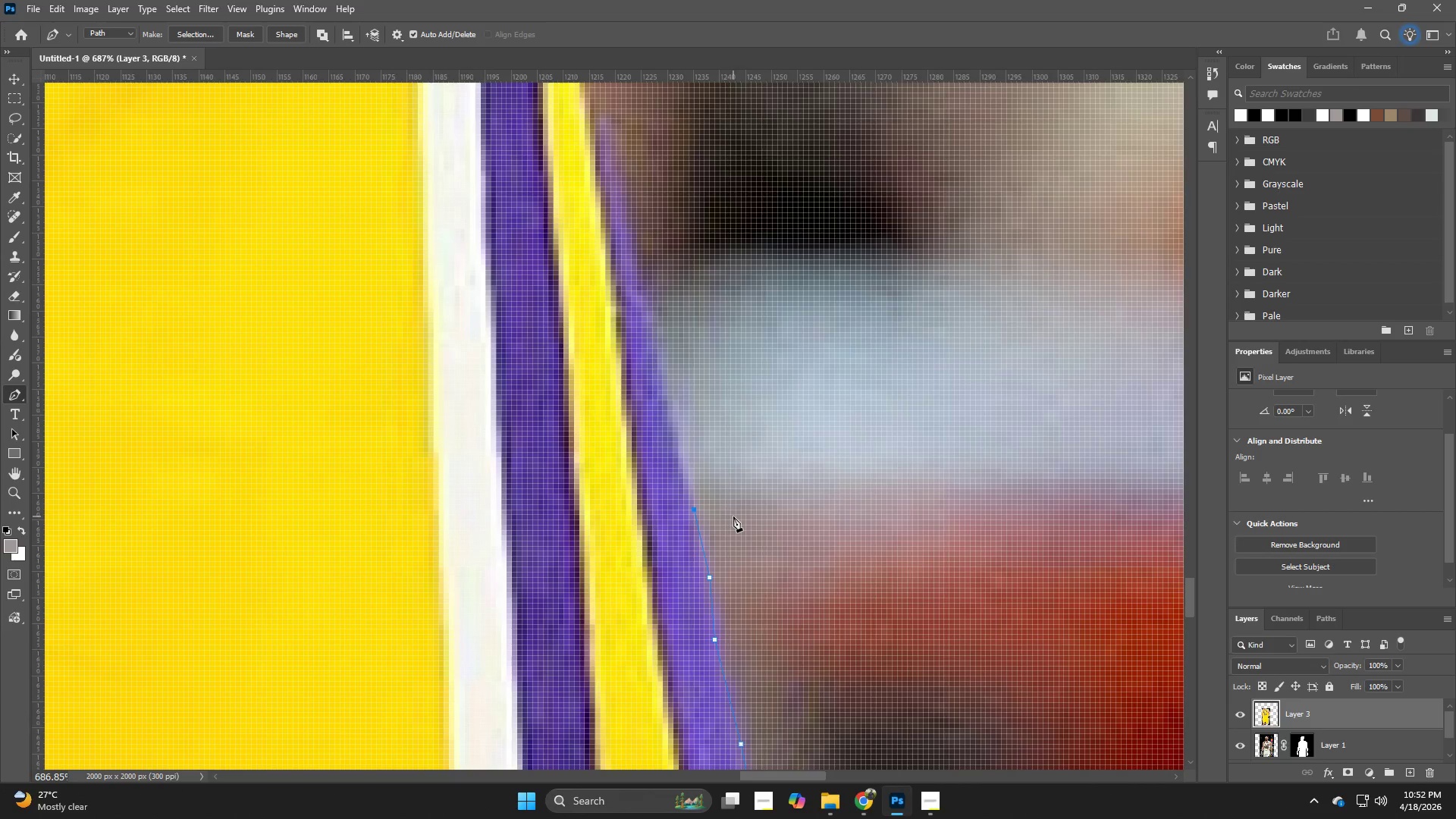 
left_click_drag(start_coordinate=[651, 211], to_coordinate=[733, 516])
 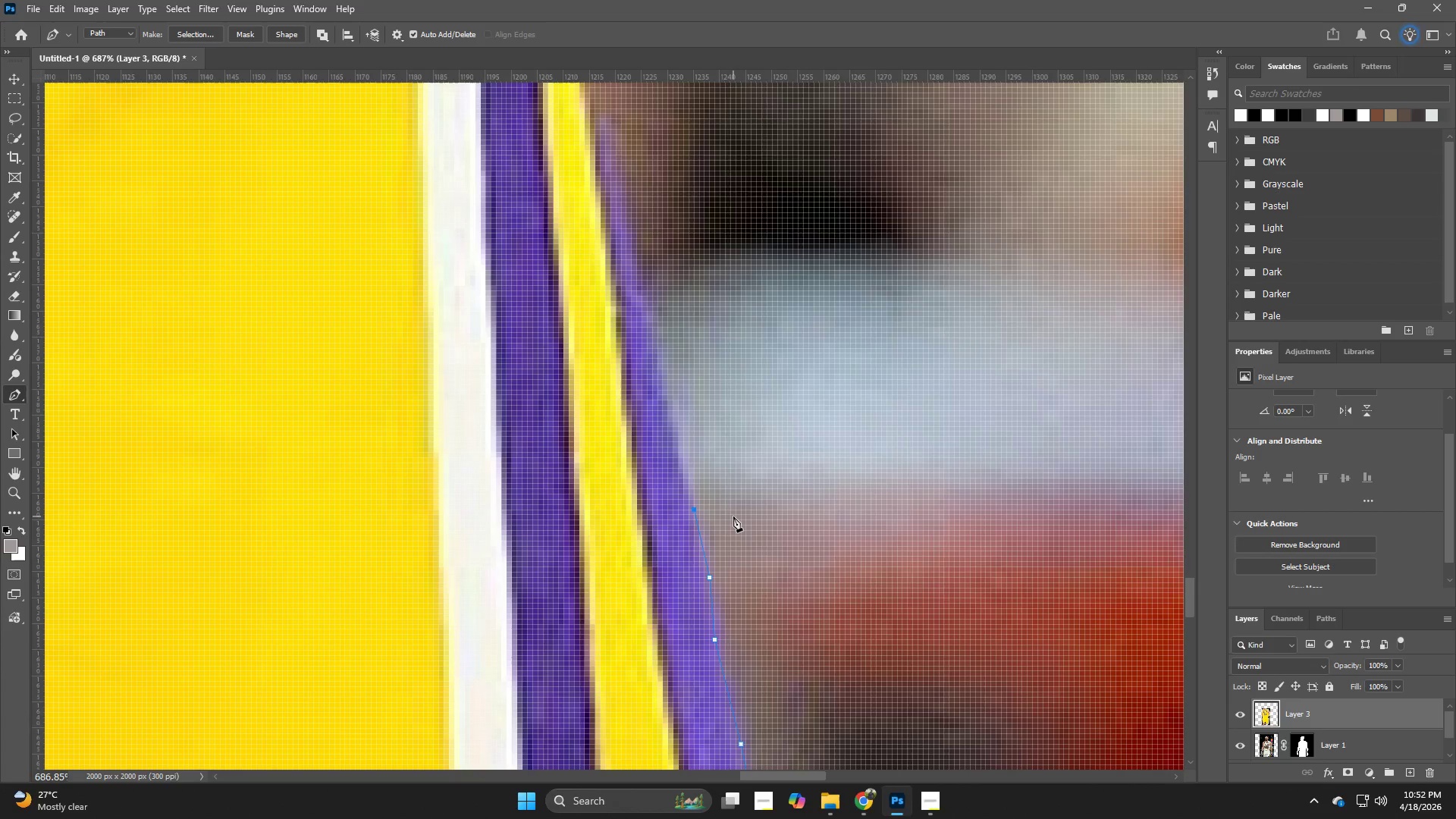 
hold_key(key=Space, duration=3.84)
 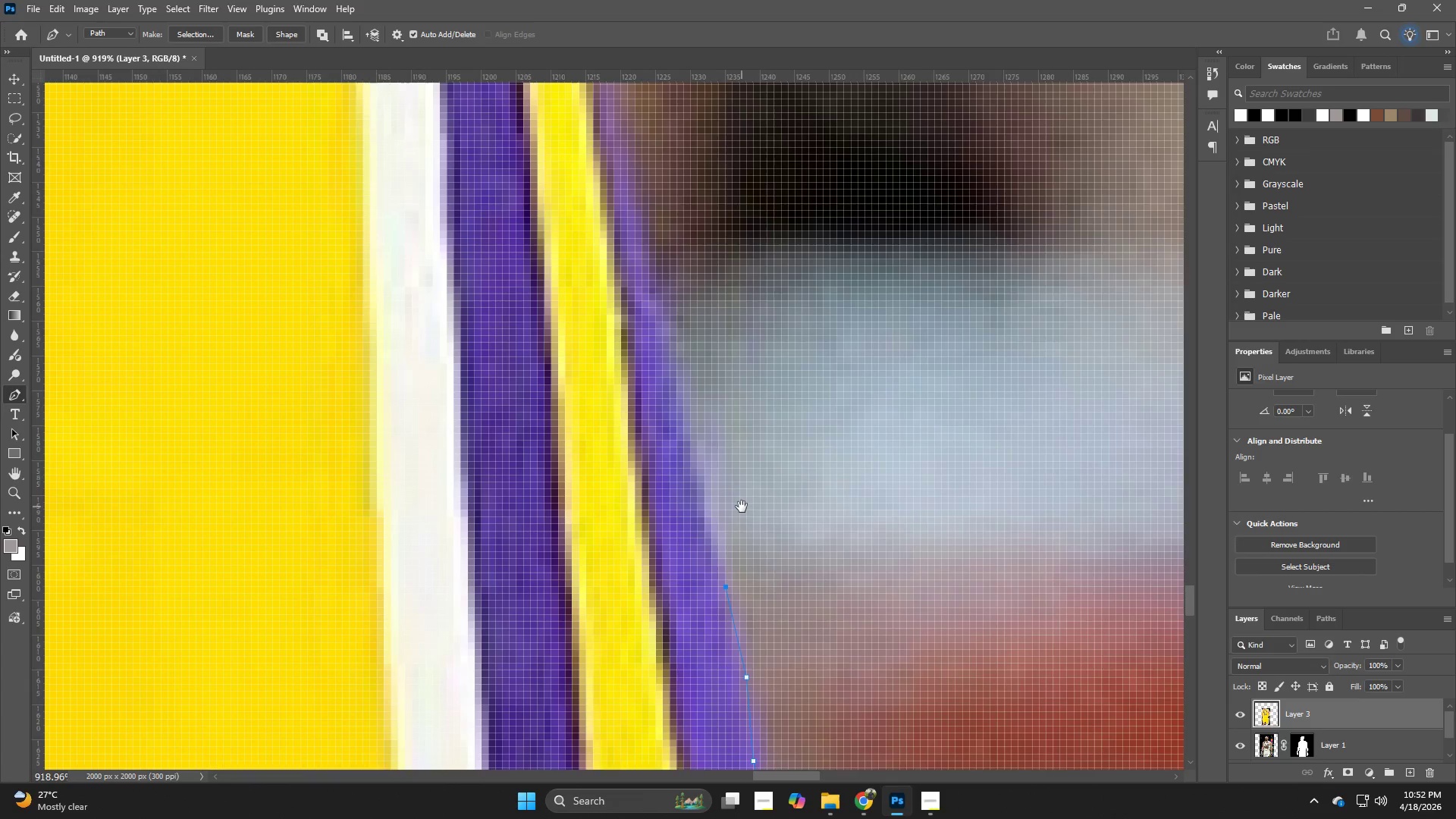 
hold_key(key=Z, duration=1.3)
 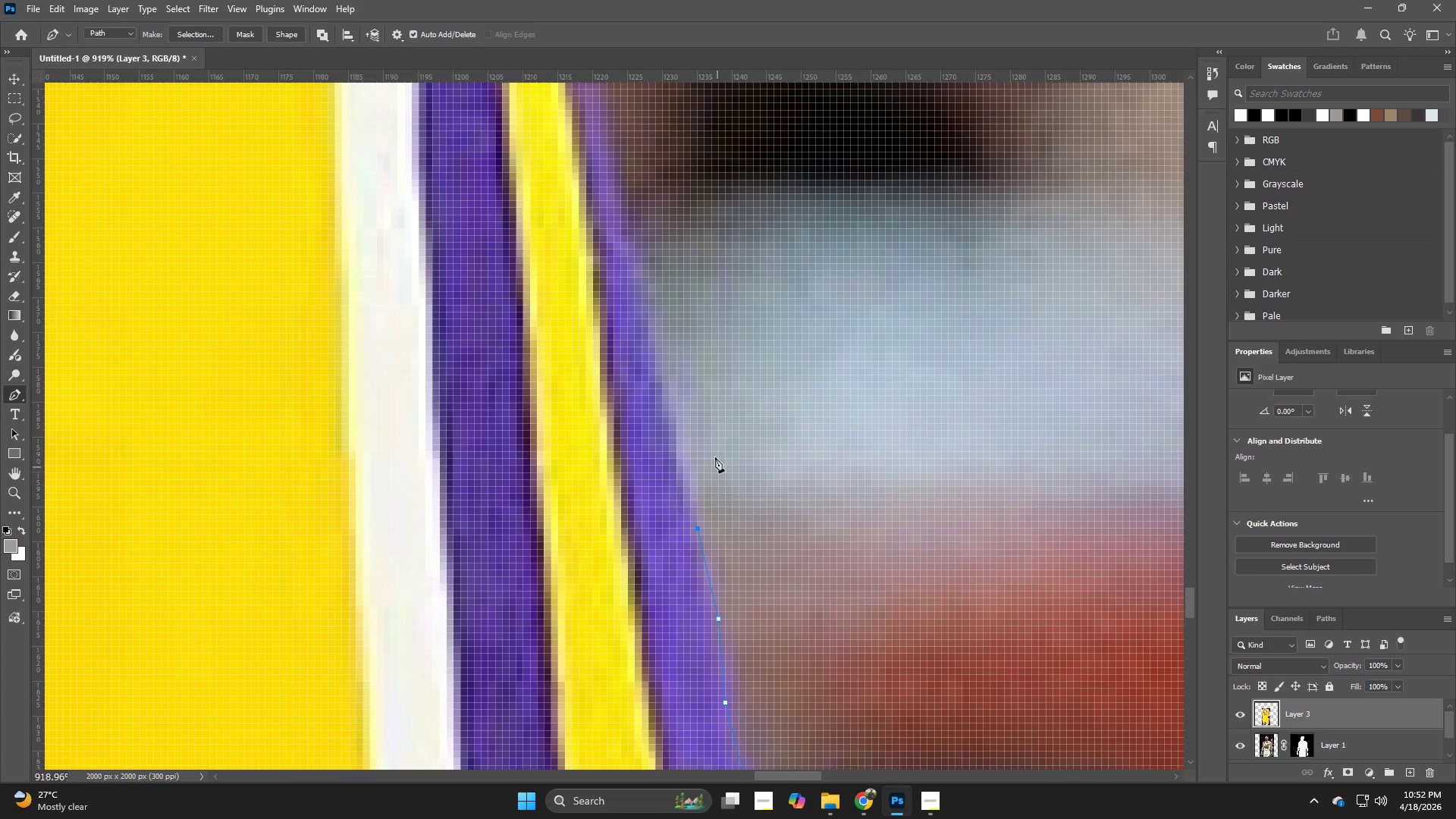 
left_click_drag(start_coordinate=[684, 454], to_coordinate=[712, 446])
 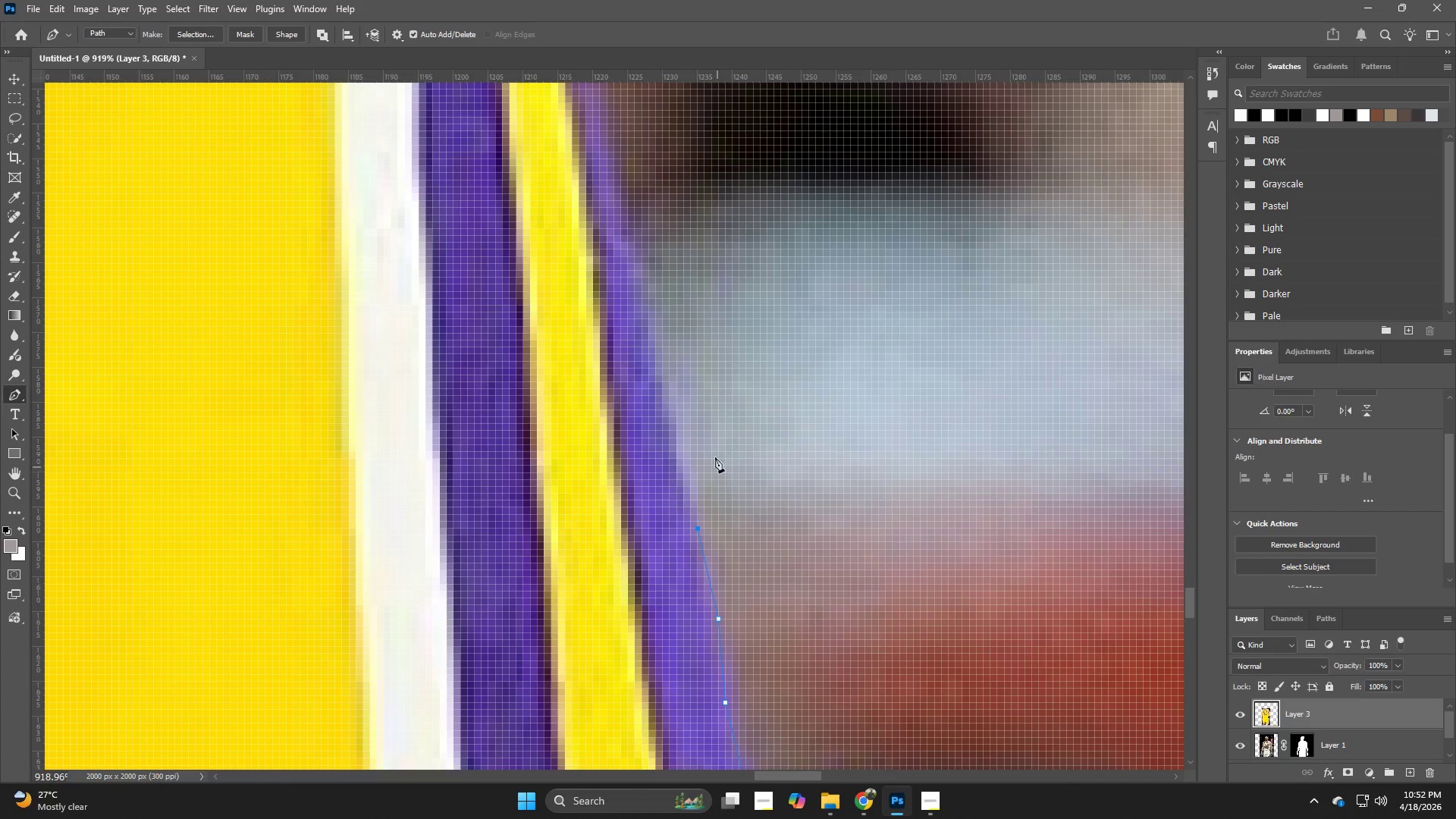 
hold_key(key=Space, duration=0.56)
 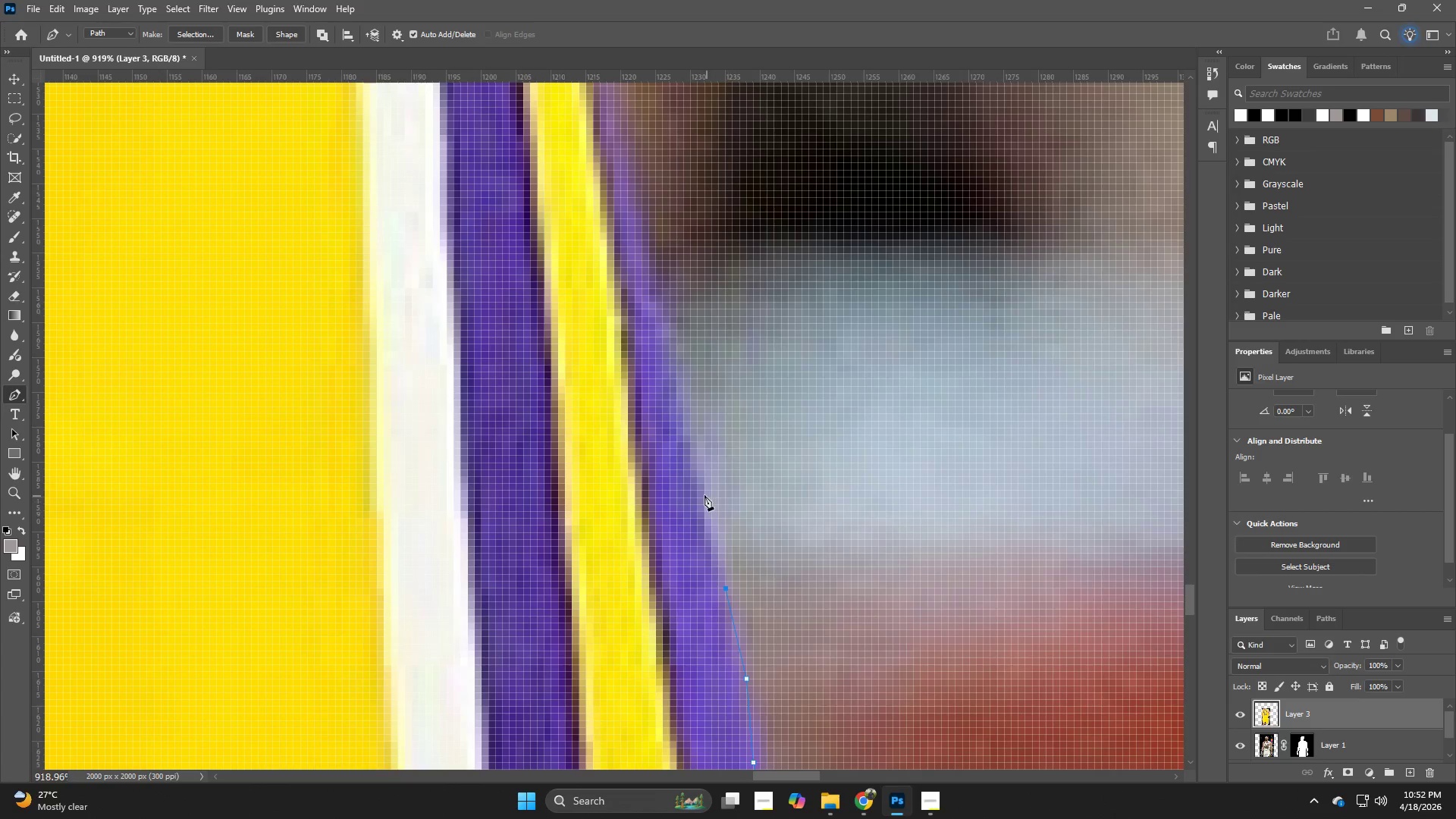 
left_click_drag(start_coordinate=[714, 447], to_coordinate=[742, 507])
 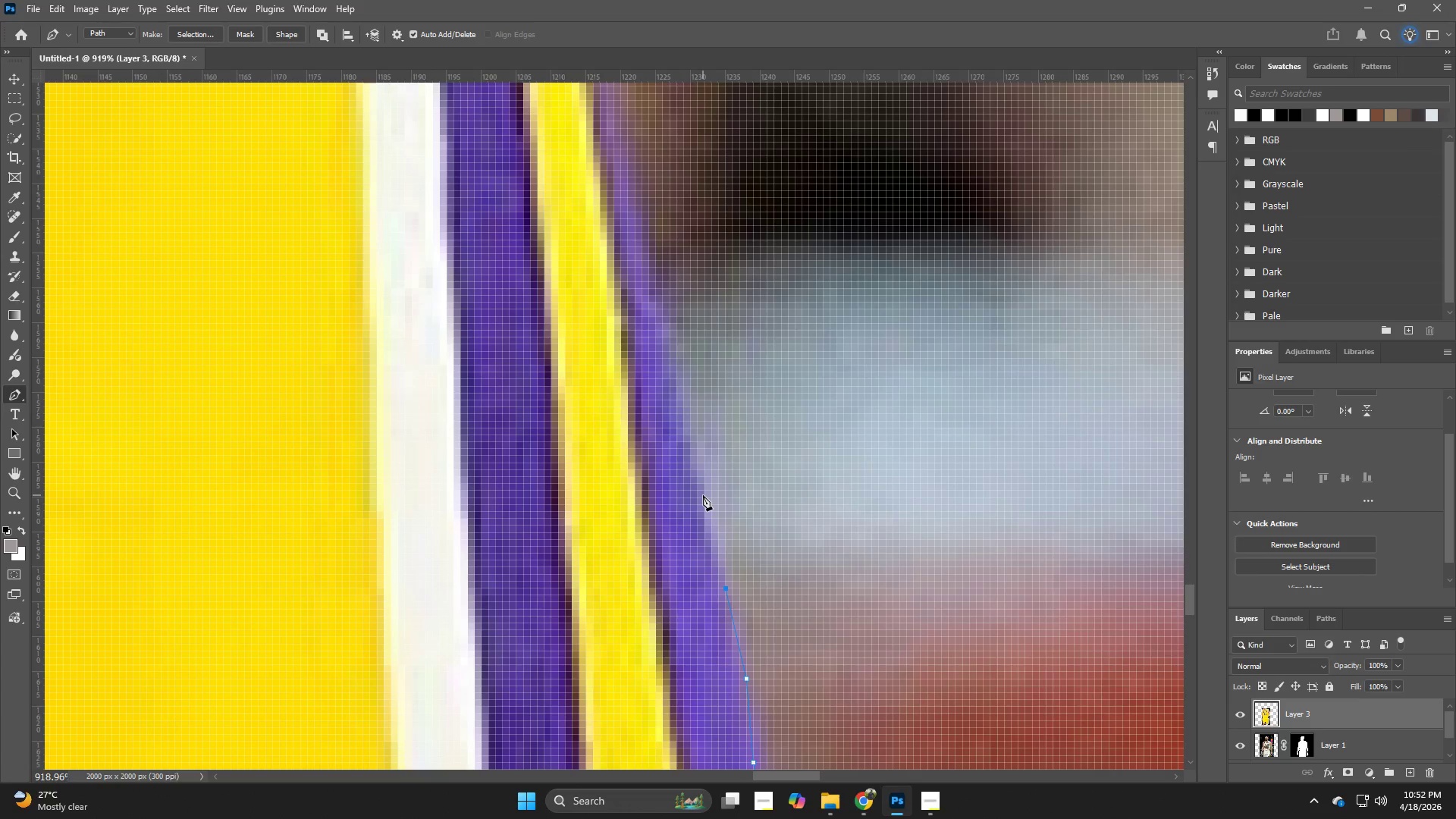 
left_click([703, 495])
 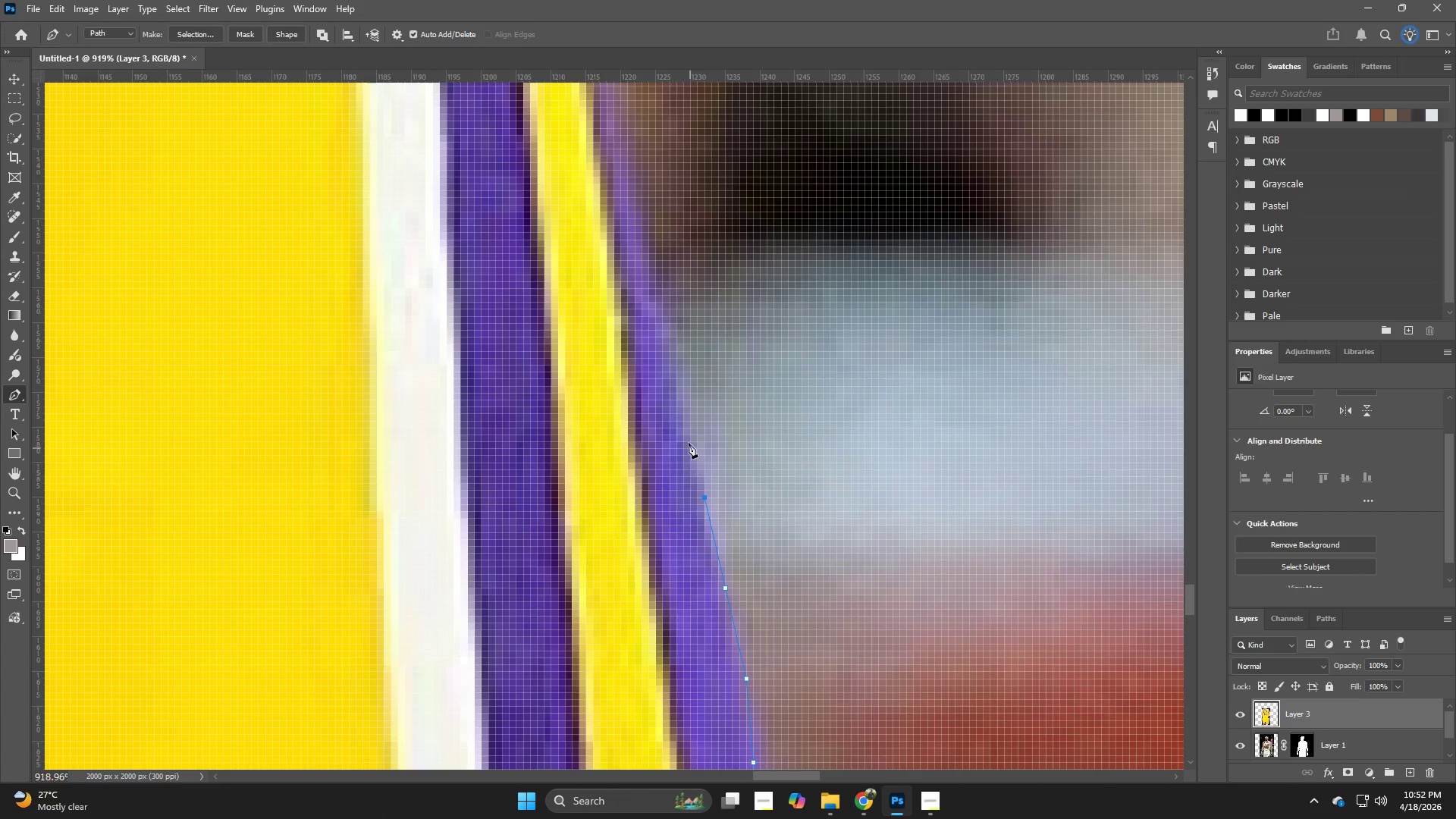 
left_click([689, 441])
 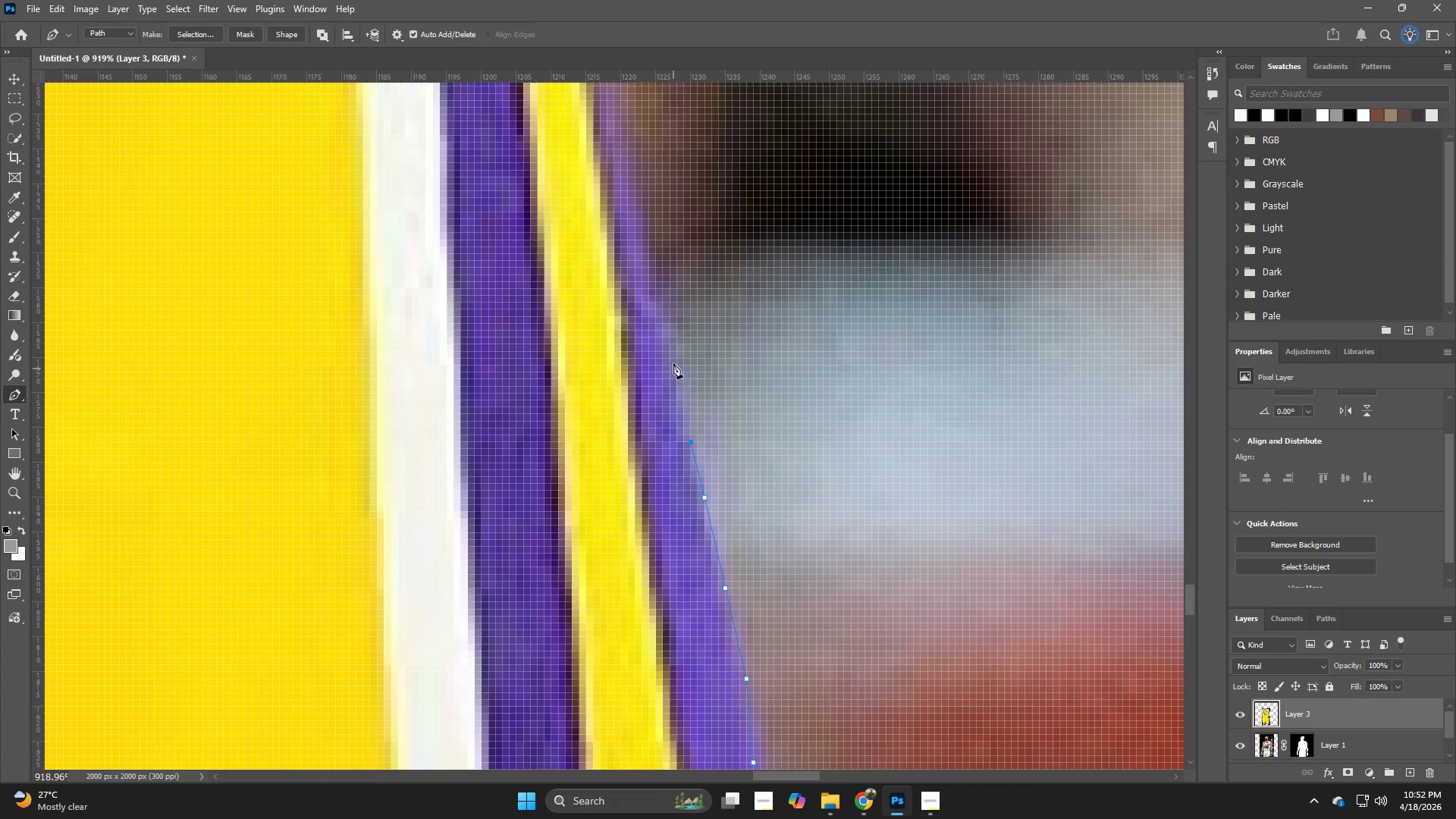 
left_click([673, 356])
 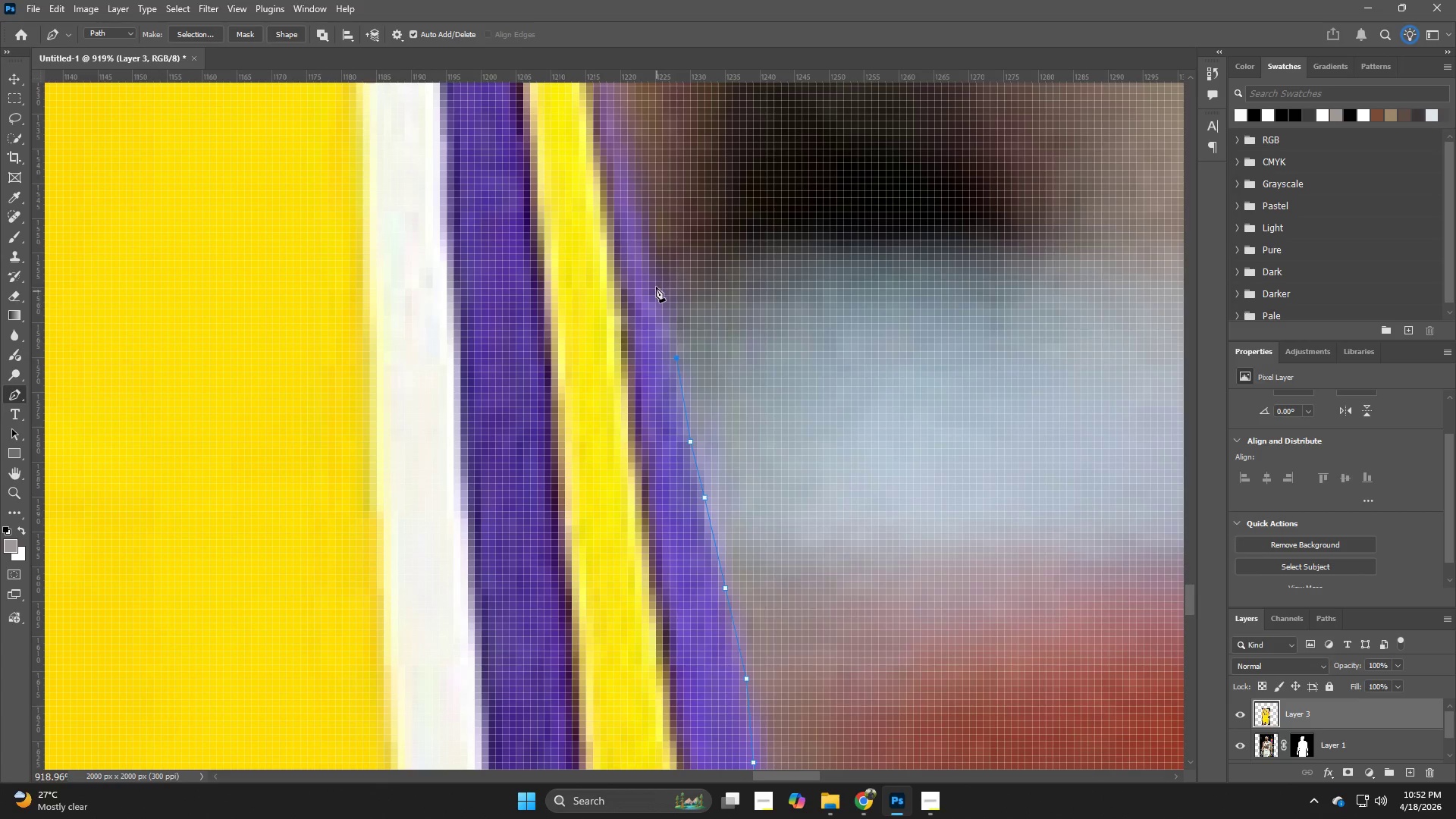 
left_click([656, 287])
 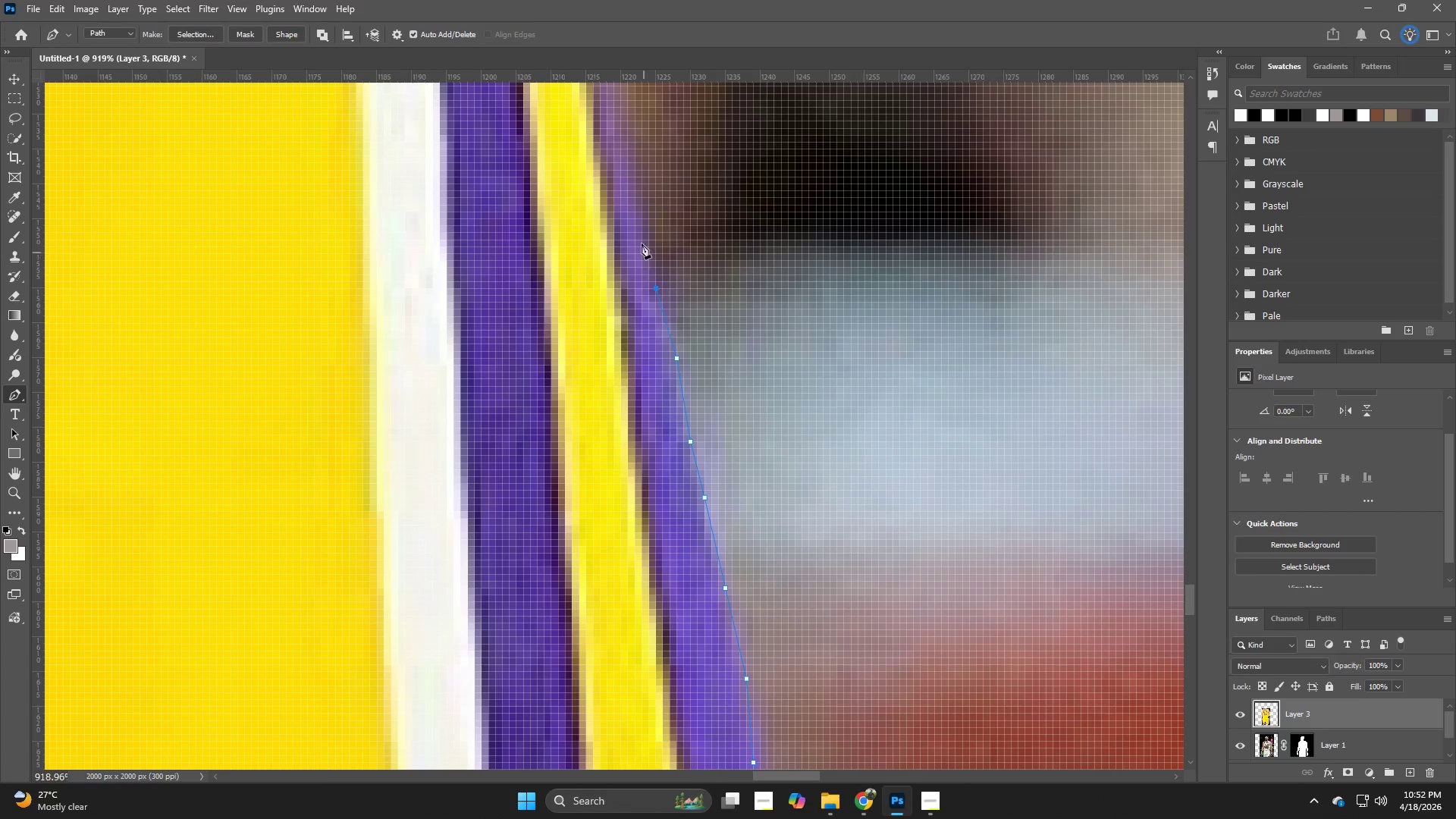 
left_click([638, 232])
 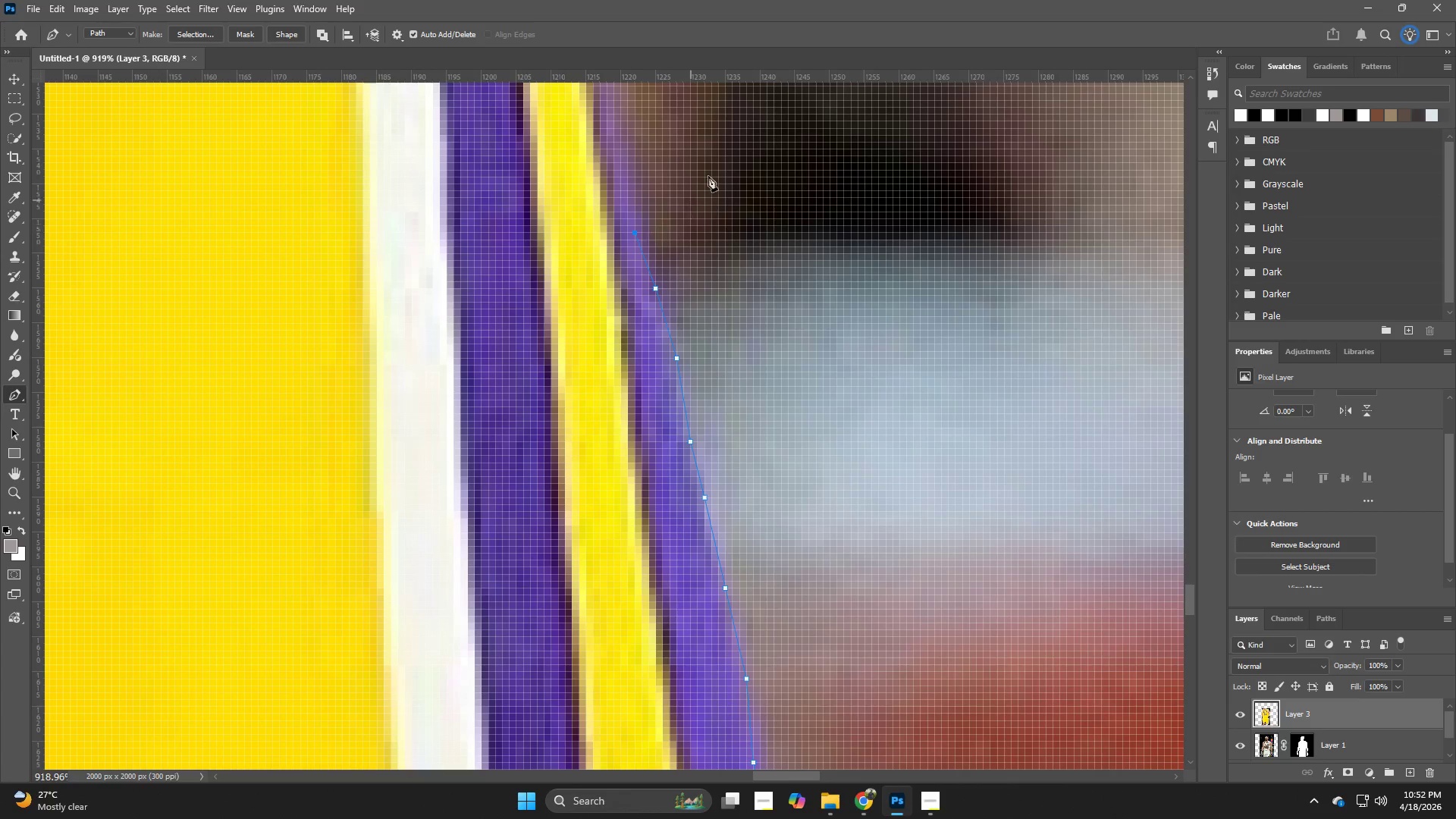 
hold_key(key=Space, duration=0.56)
 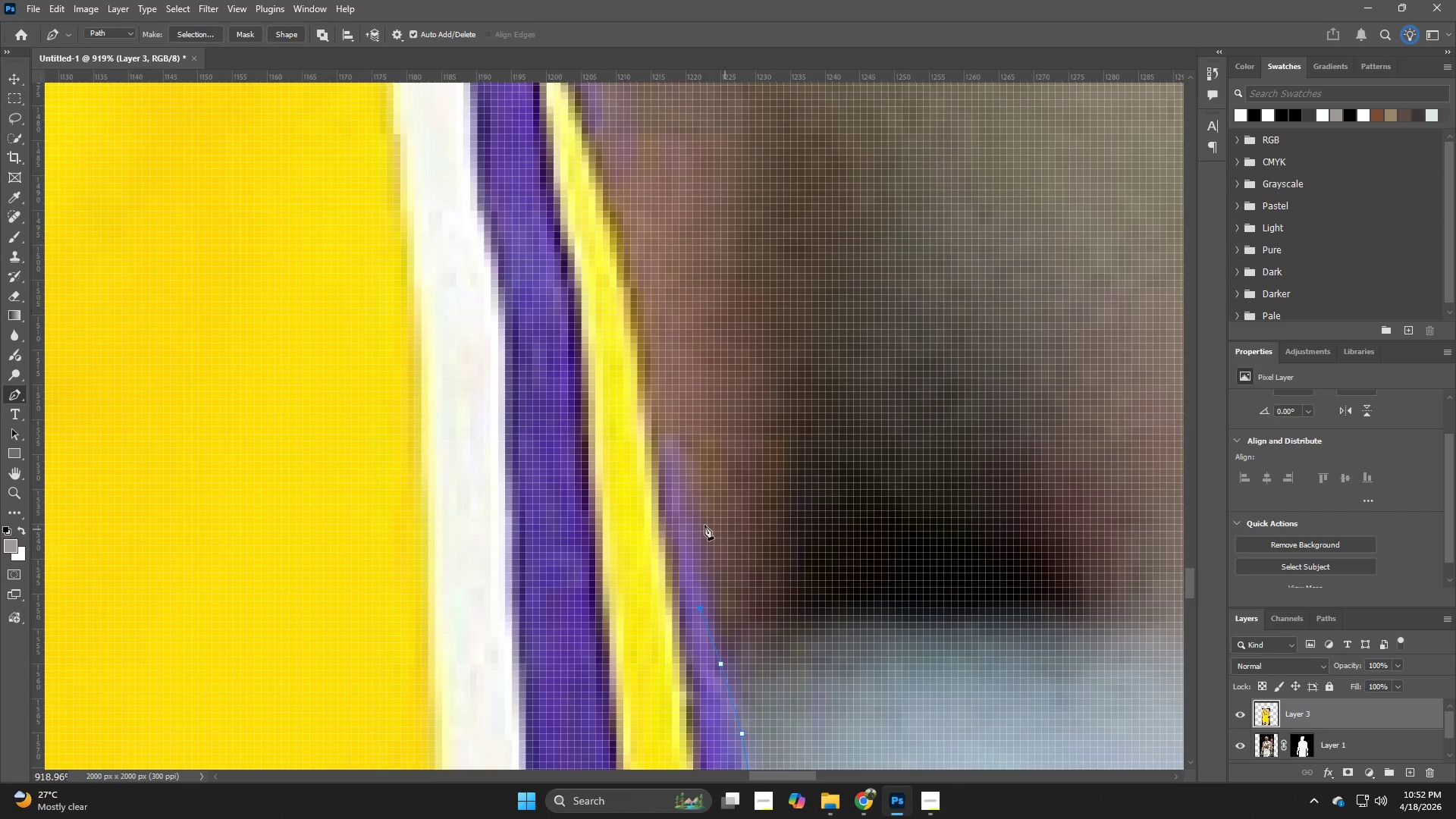 
left_click_drag(start_coordinate=[720, 167], to_coordinate=[785, 521])
 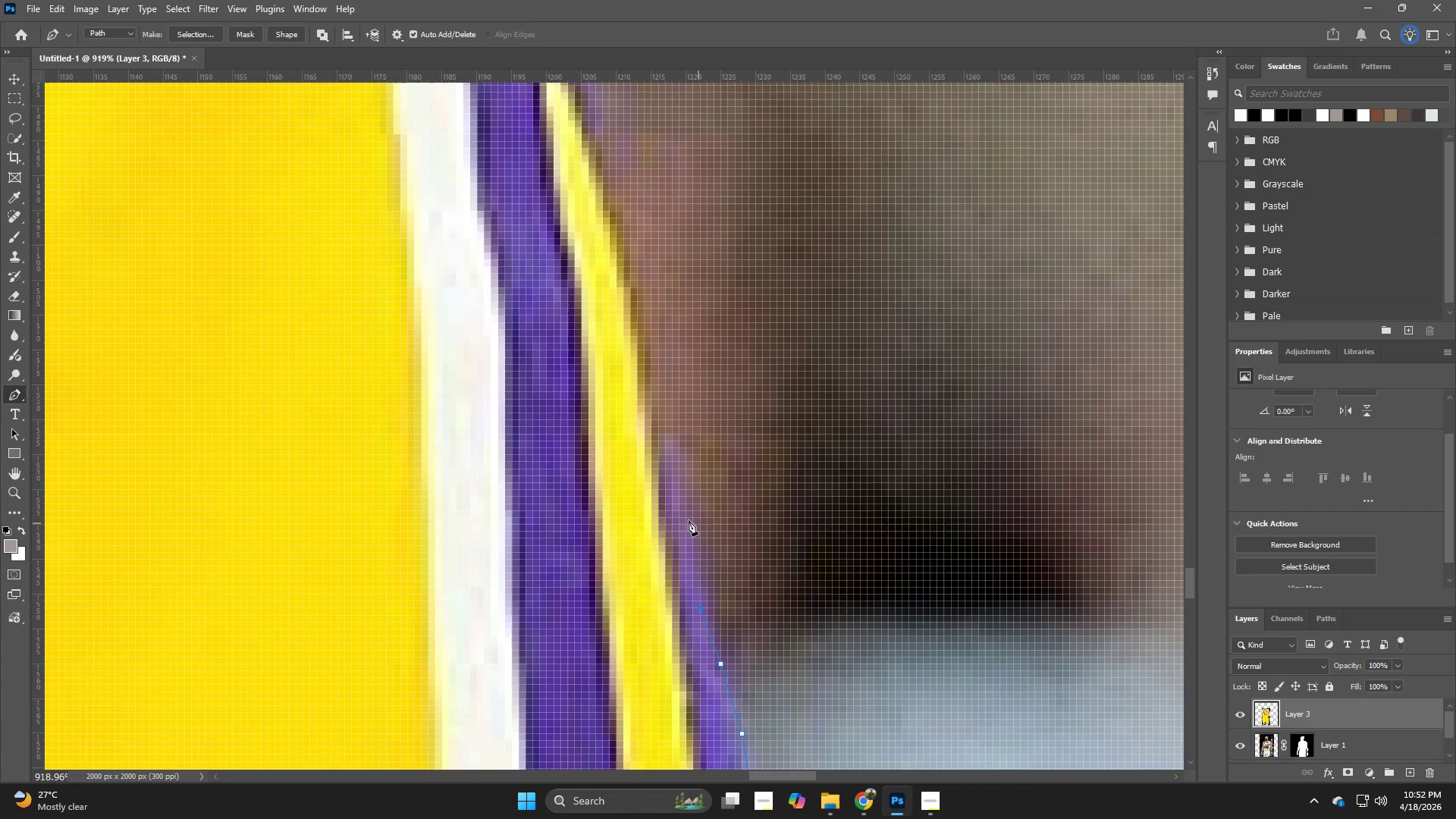 
left_click([689, 520])
 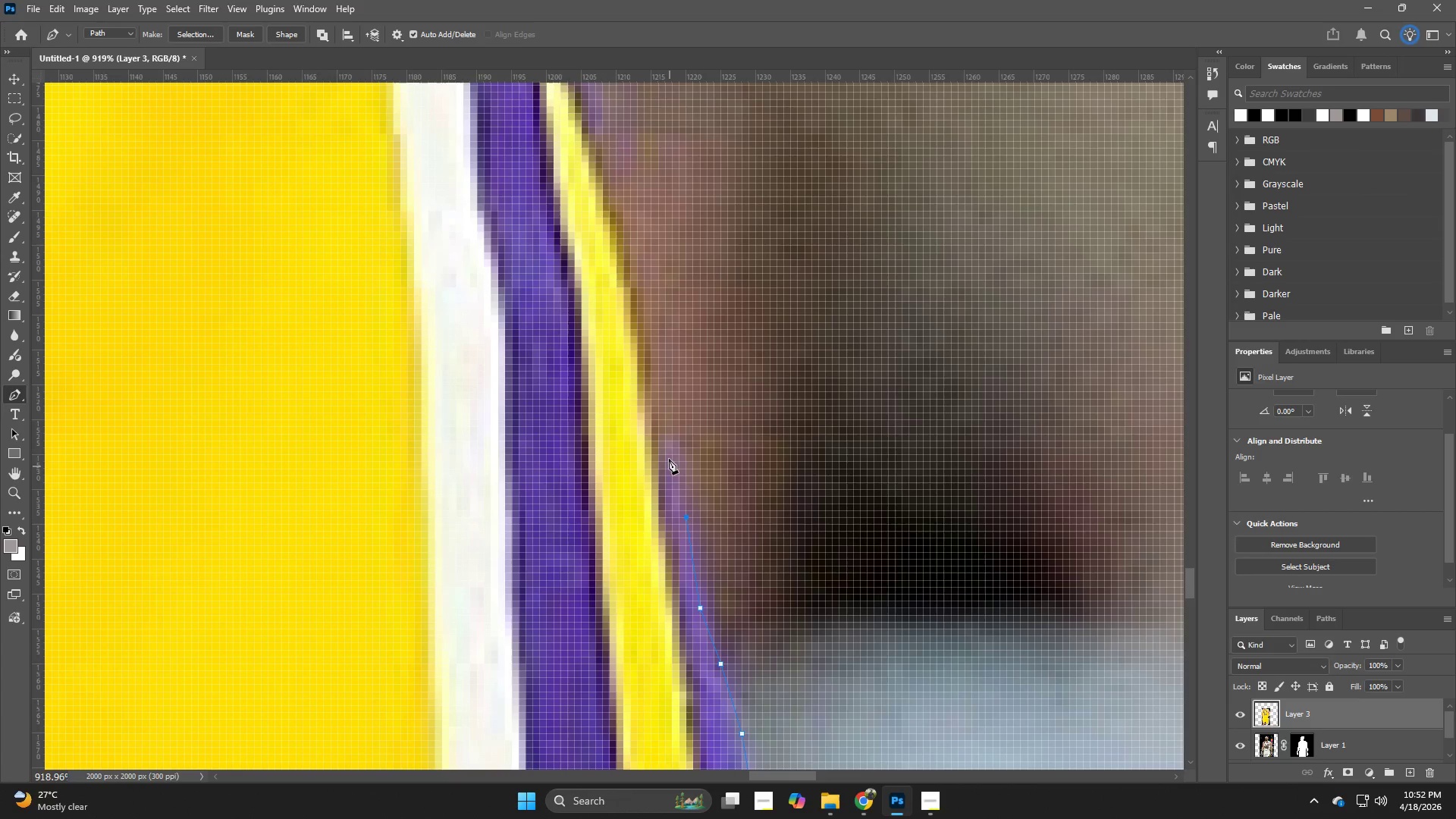 
left_click([669, 456])
 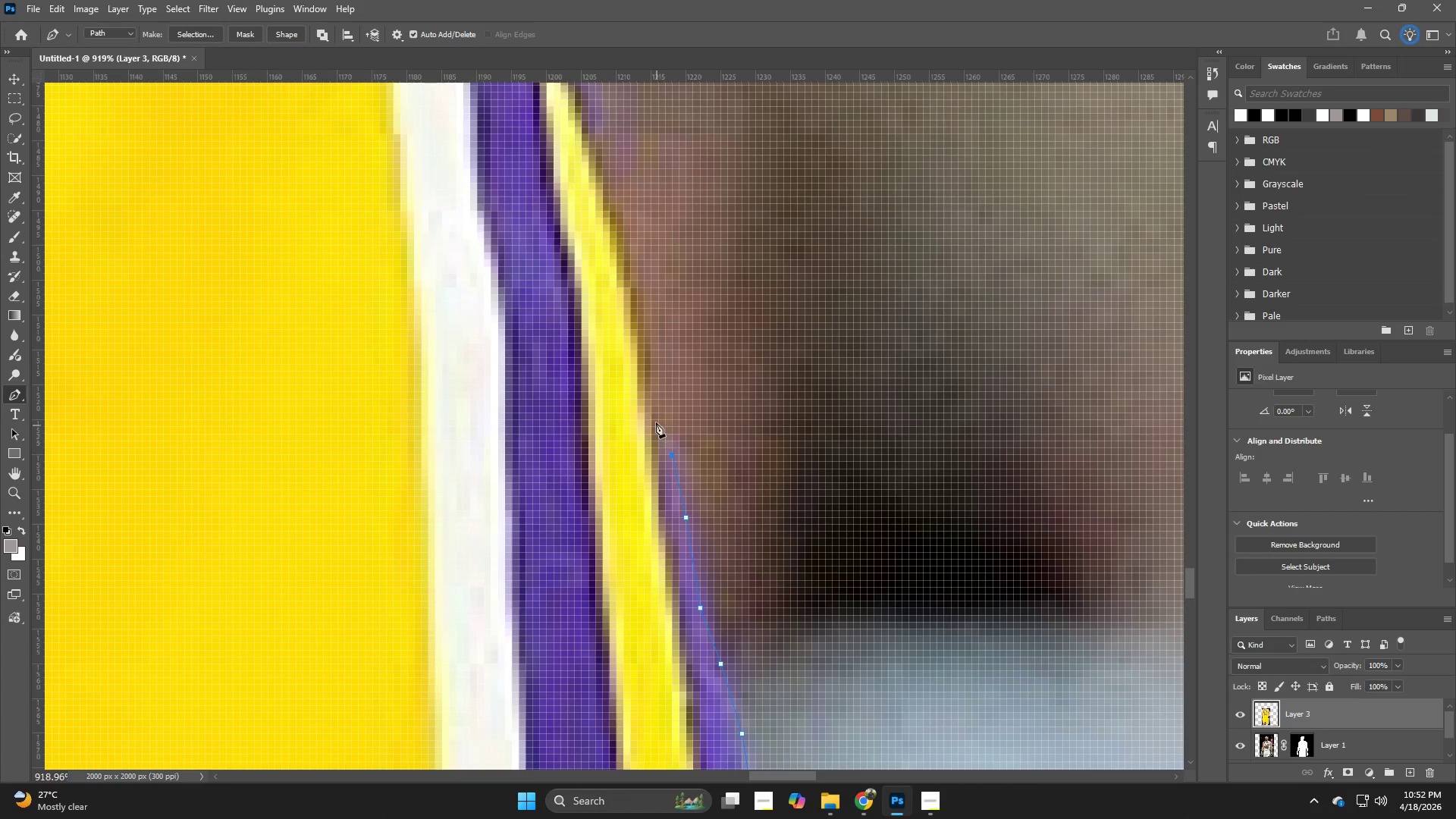 
left_click_drag(start_coordinate=[655, 422], to_coordinate=[655, 417])
 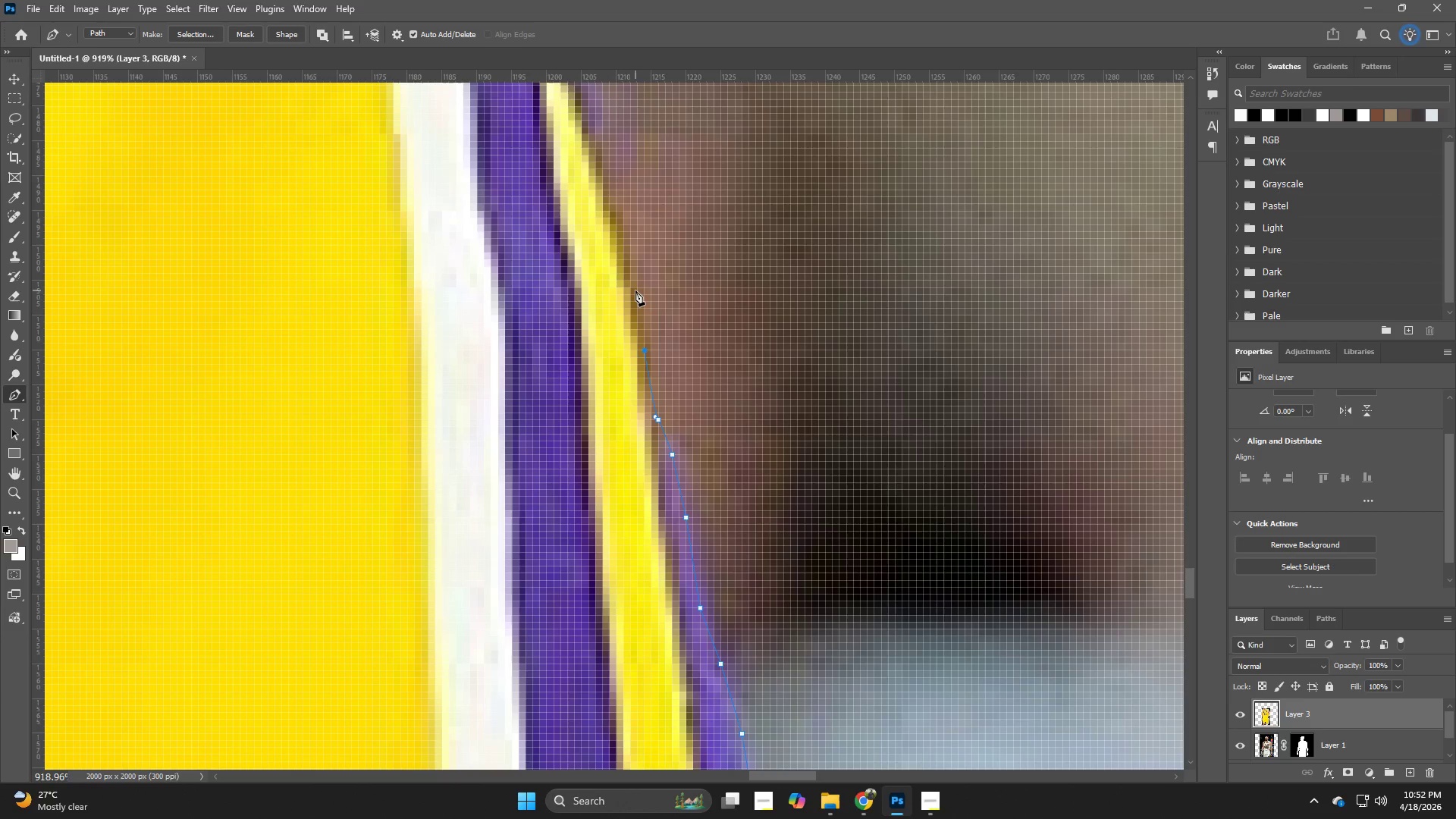 
left_click([630, 286])
 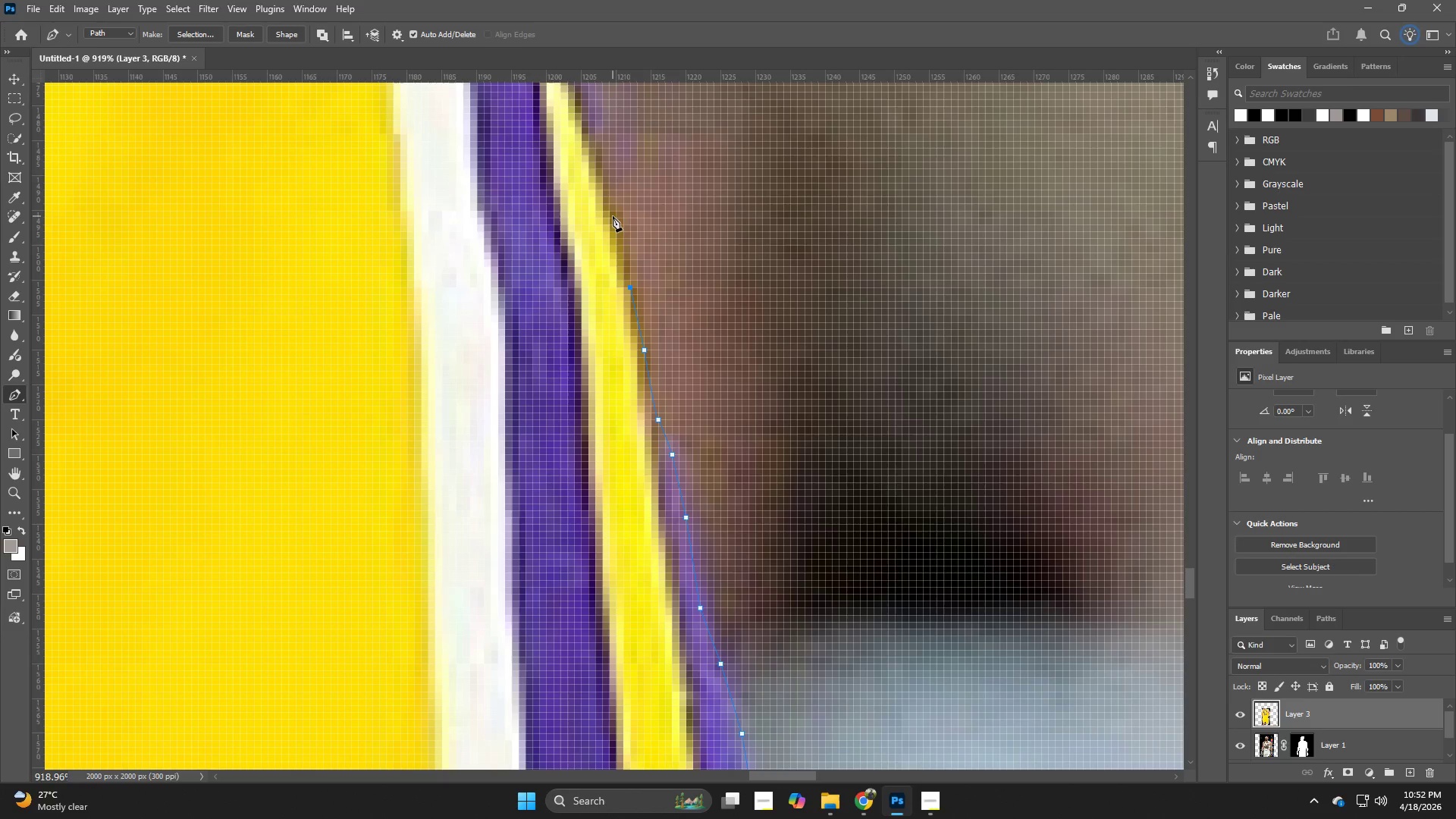 
left_click([604, 215])
 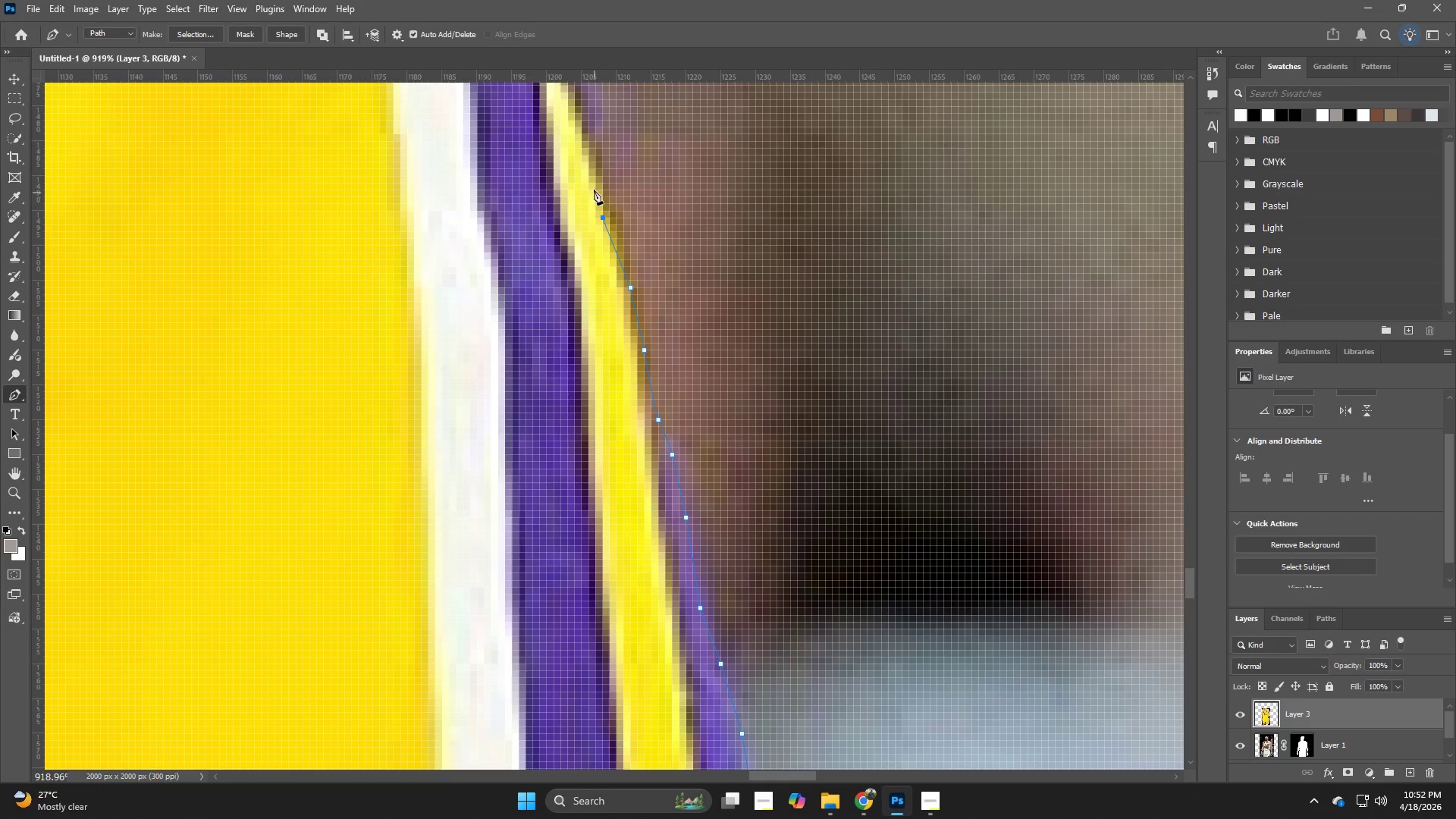 
left_click([593, 186])
 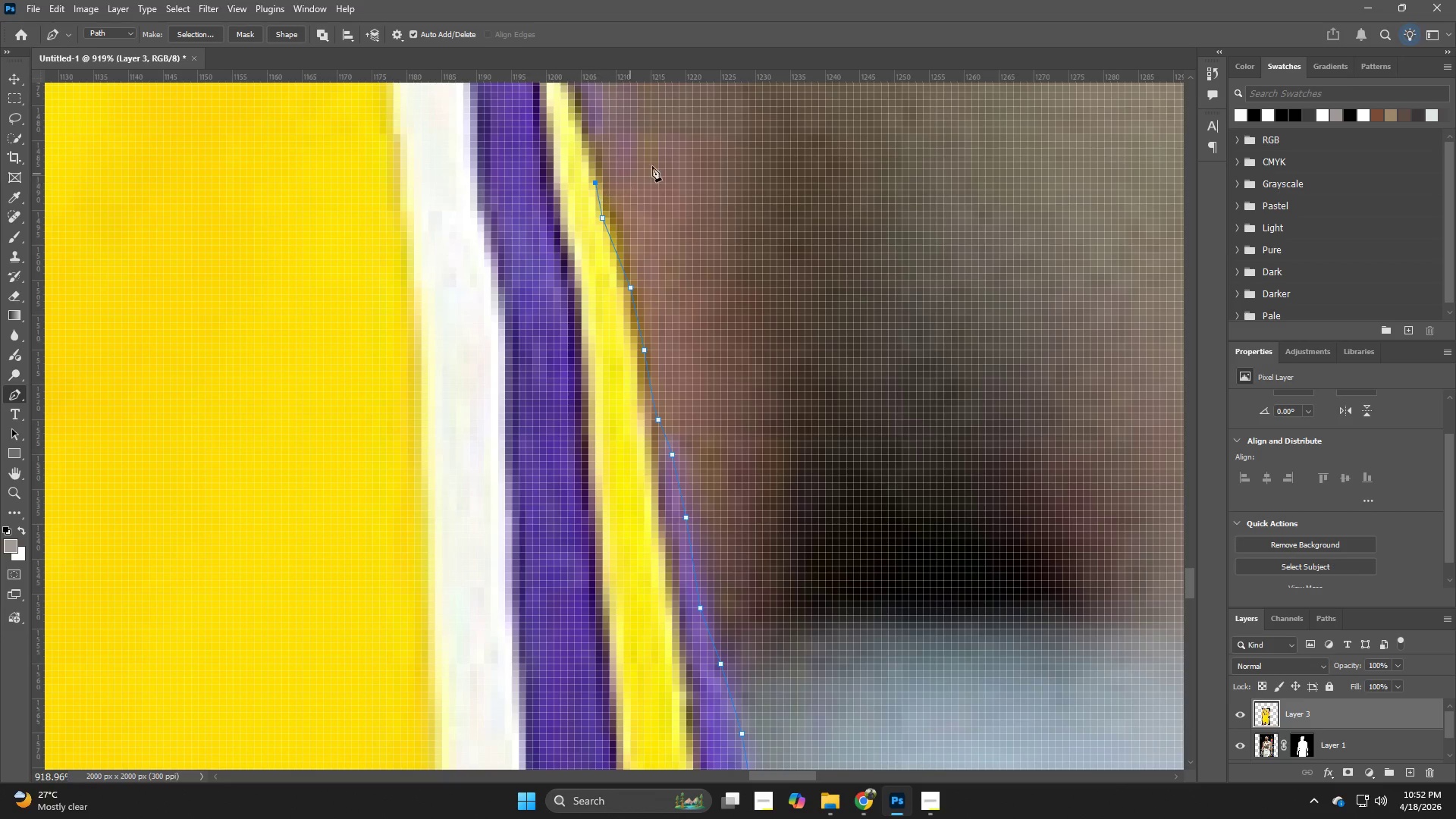 
hold_key(key=Space, duration=0.53)
 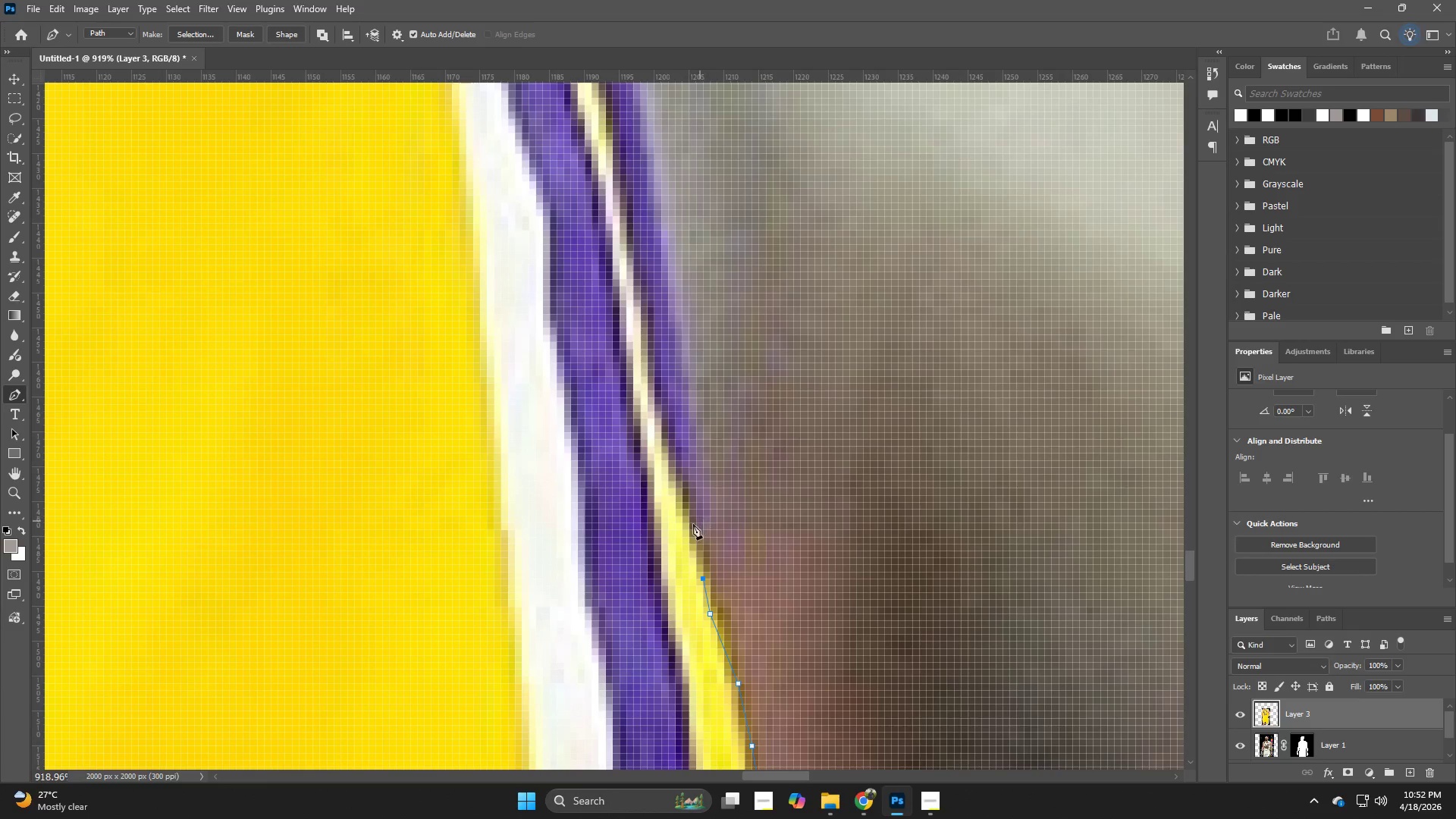 
left_click_drag(start_coordinate=[675, 160], to_coordinate=[780, 529])
 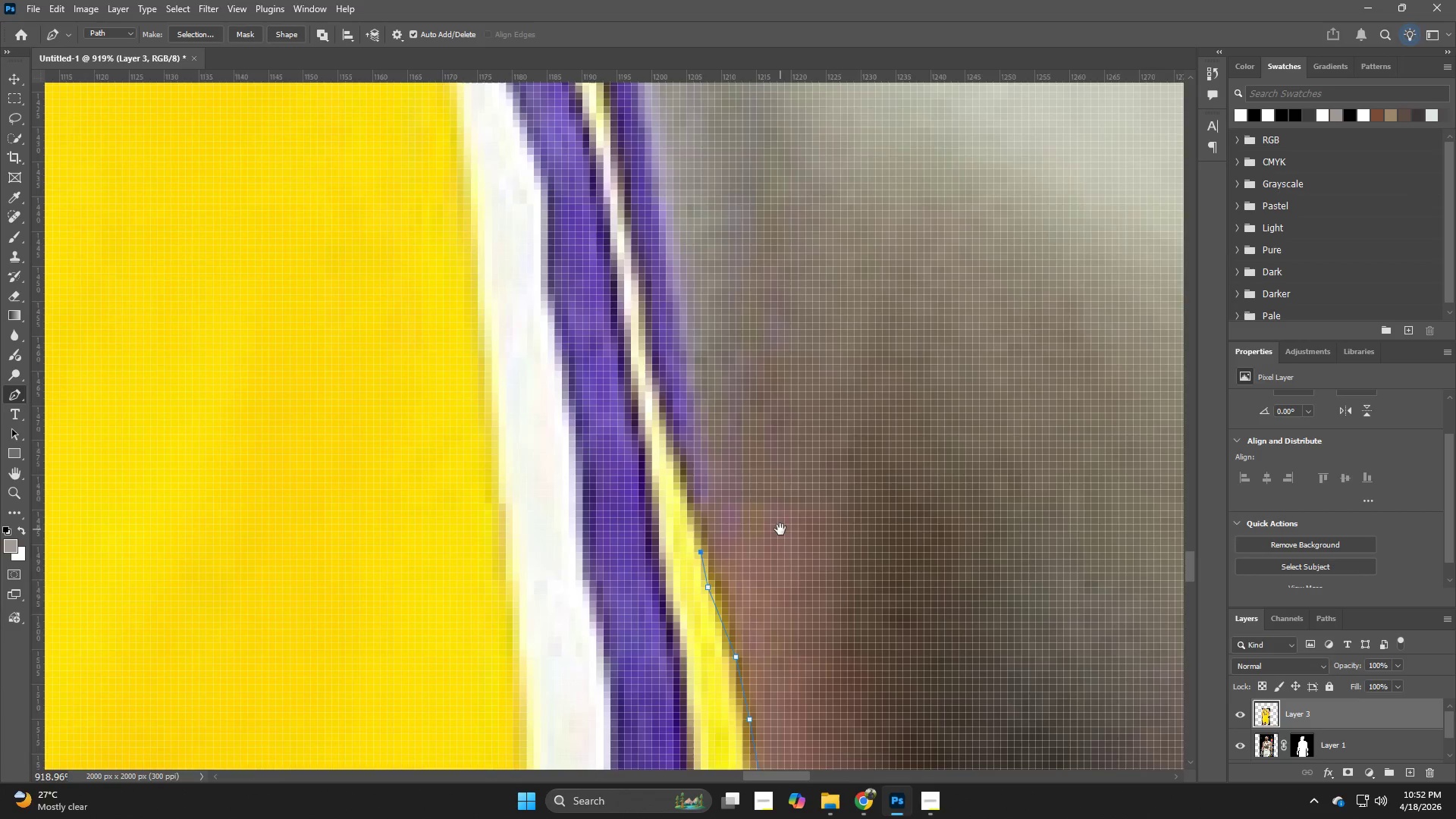 
hold_key(key=Space, duration=10.38)
 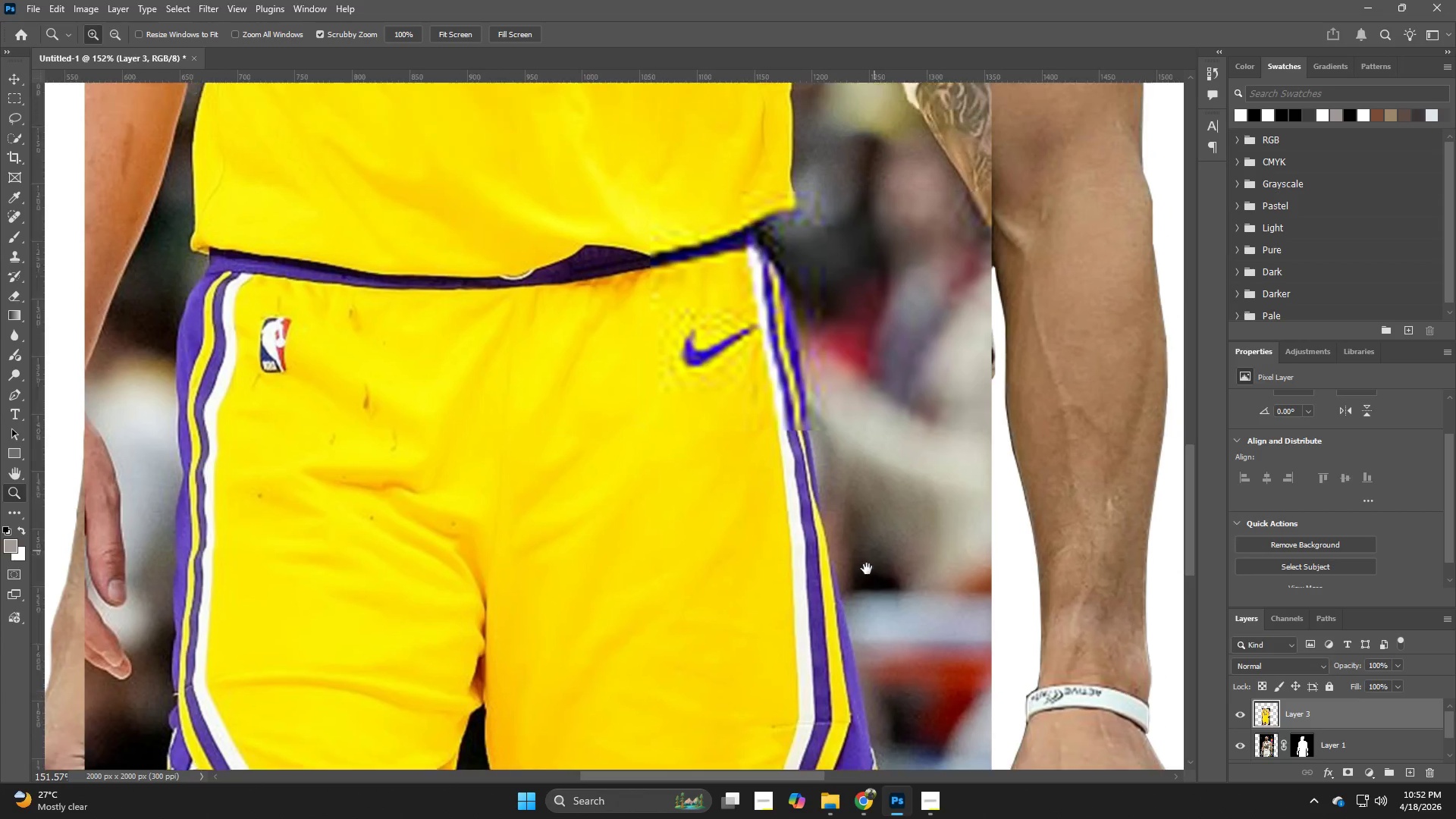 
left_click([695, 519])
 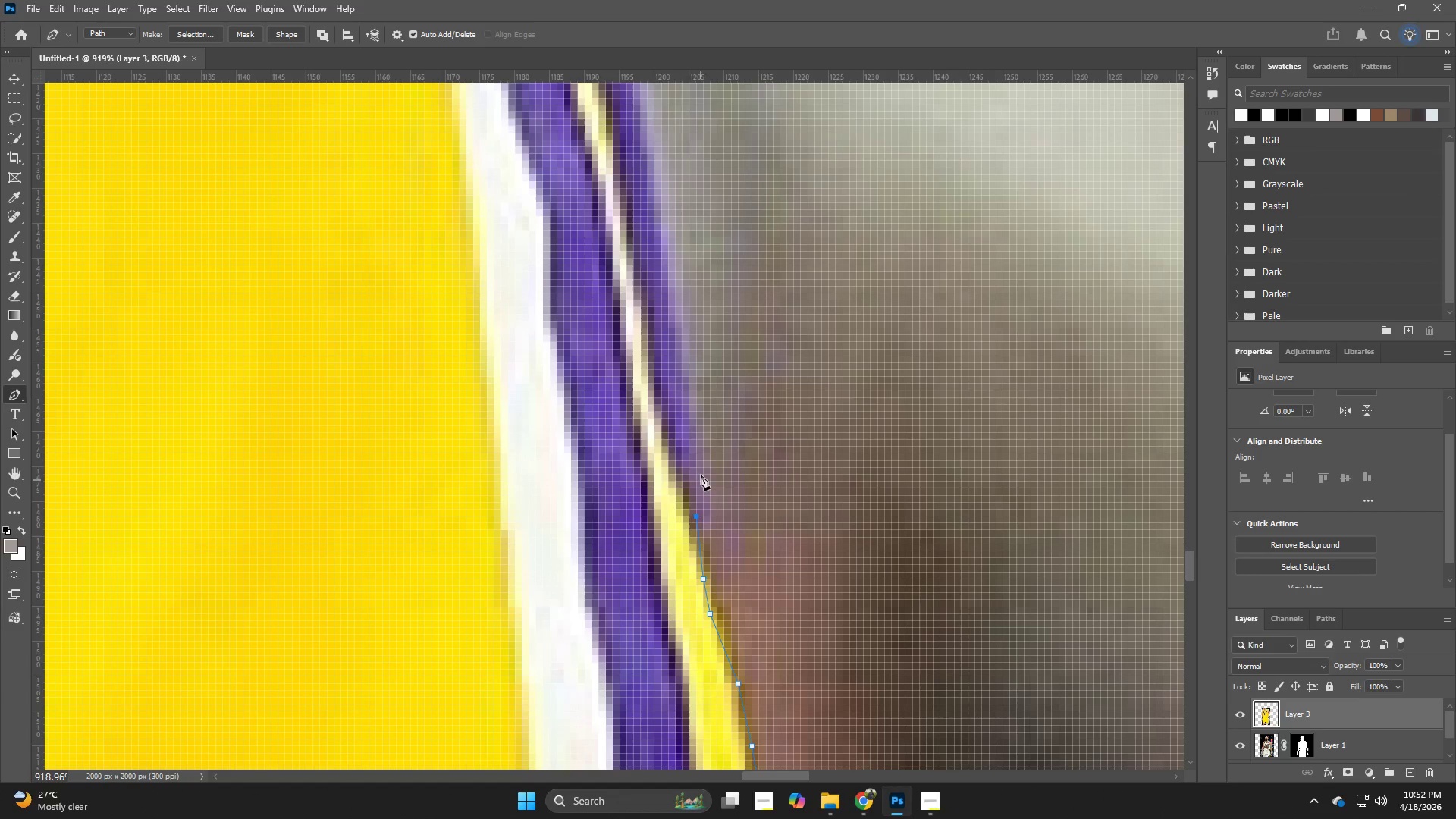 
left_click([701, 466])
 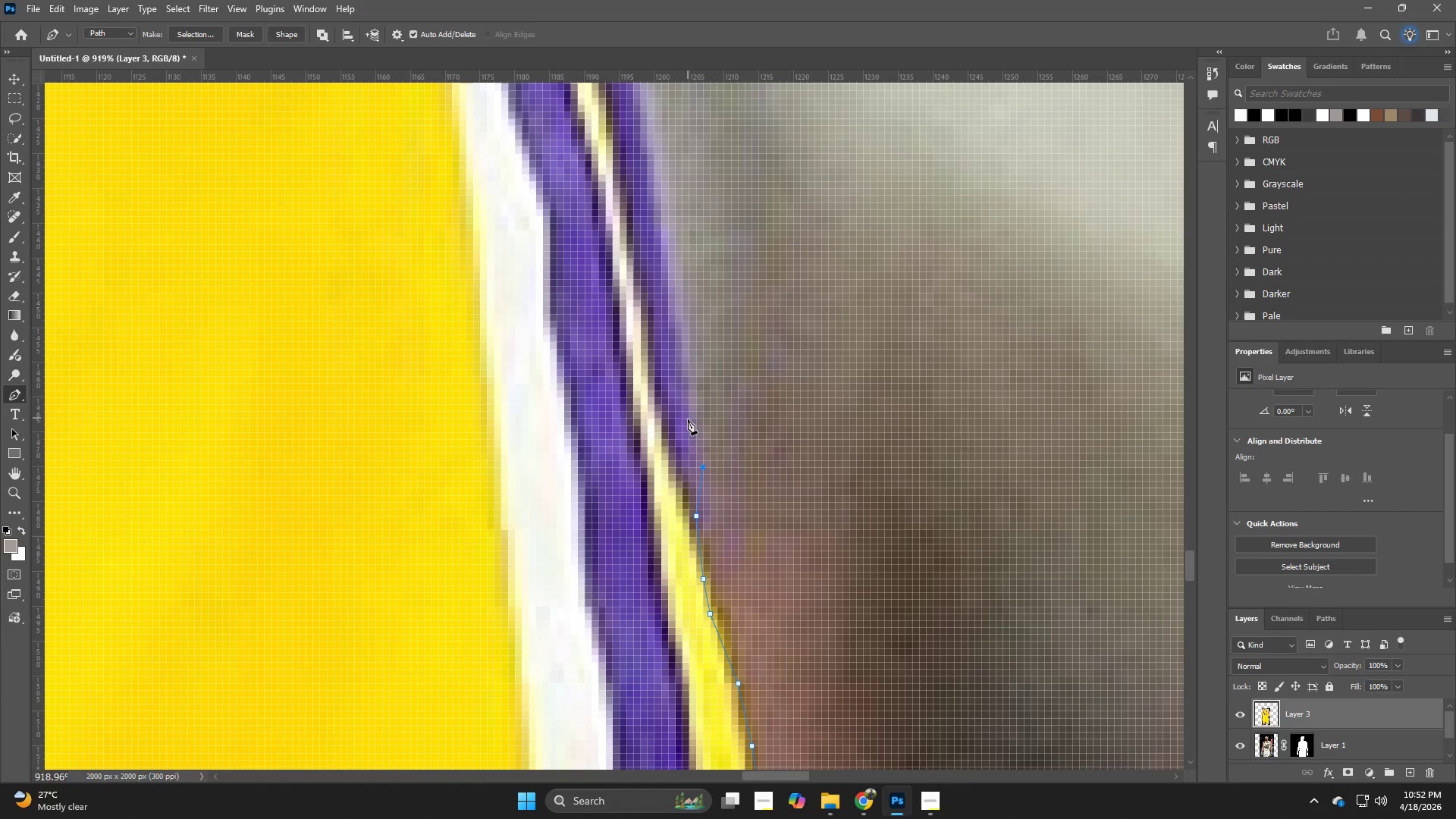 
key(Control+ControlLeft)
 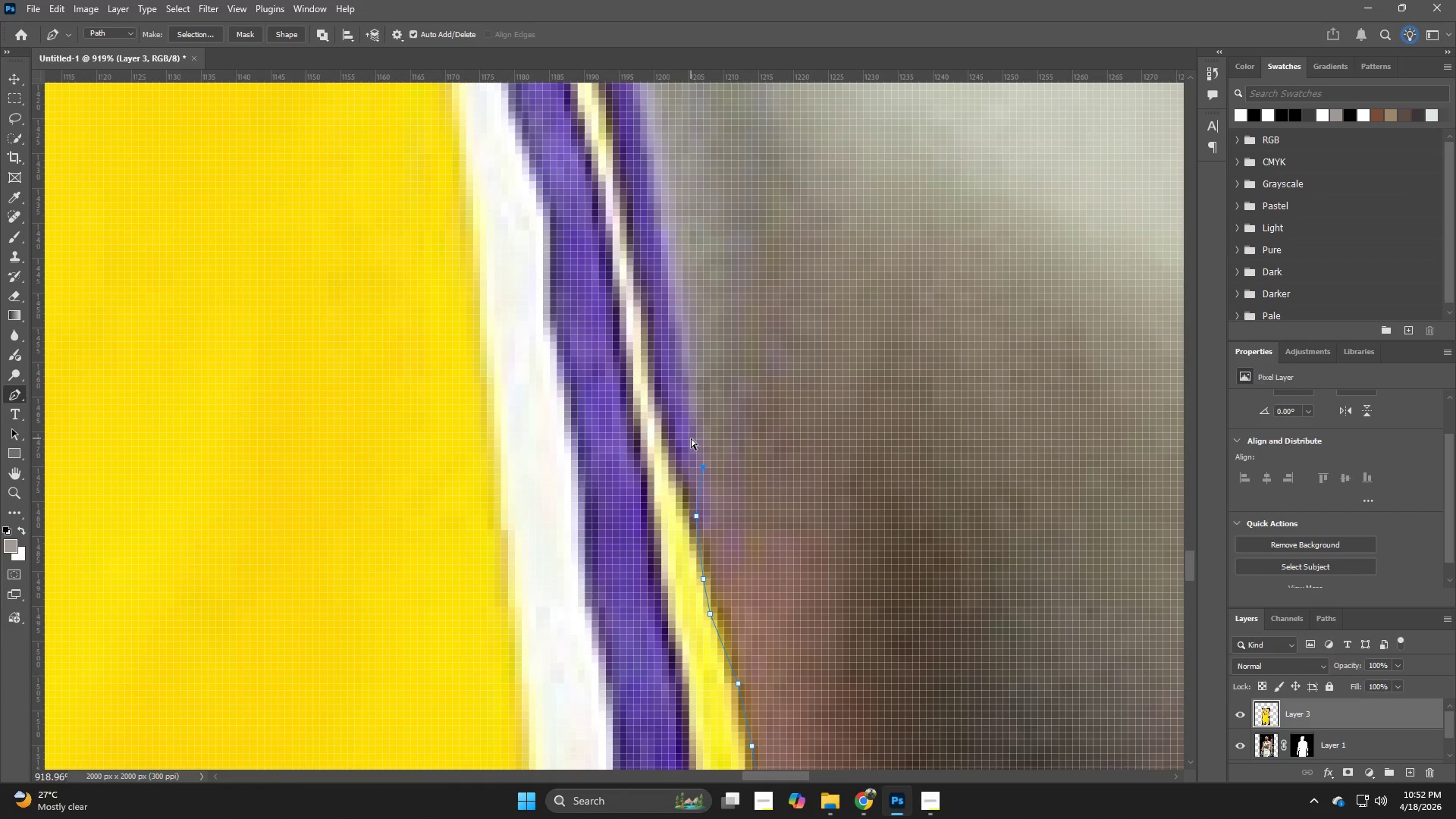 
key(Control+Z)
 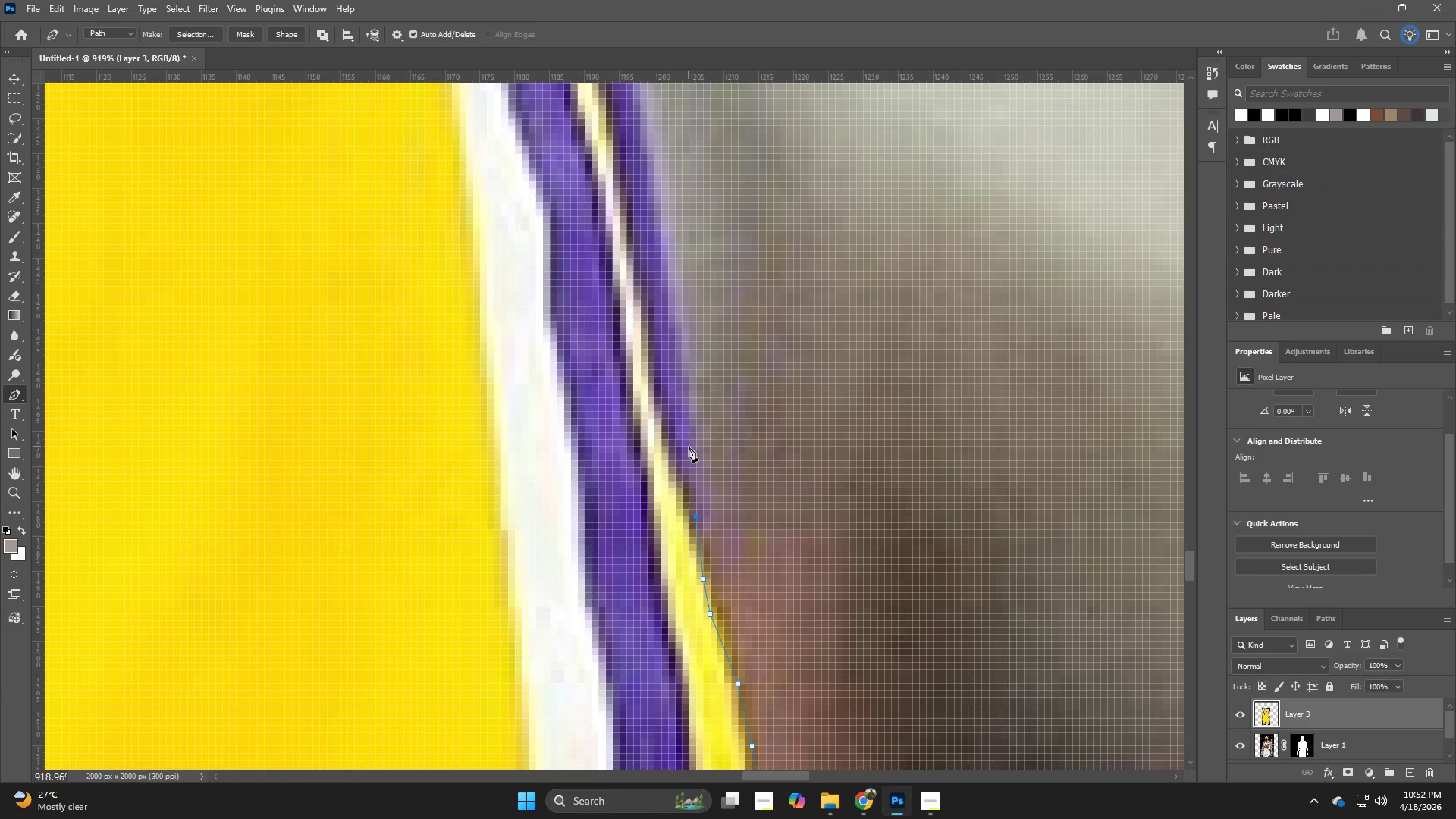 
left_click([689, 447])
 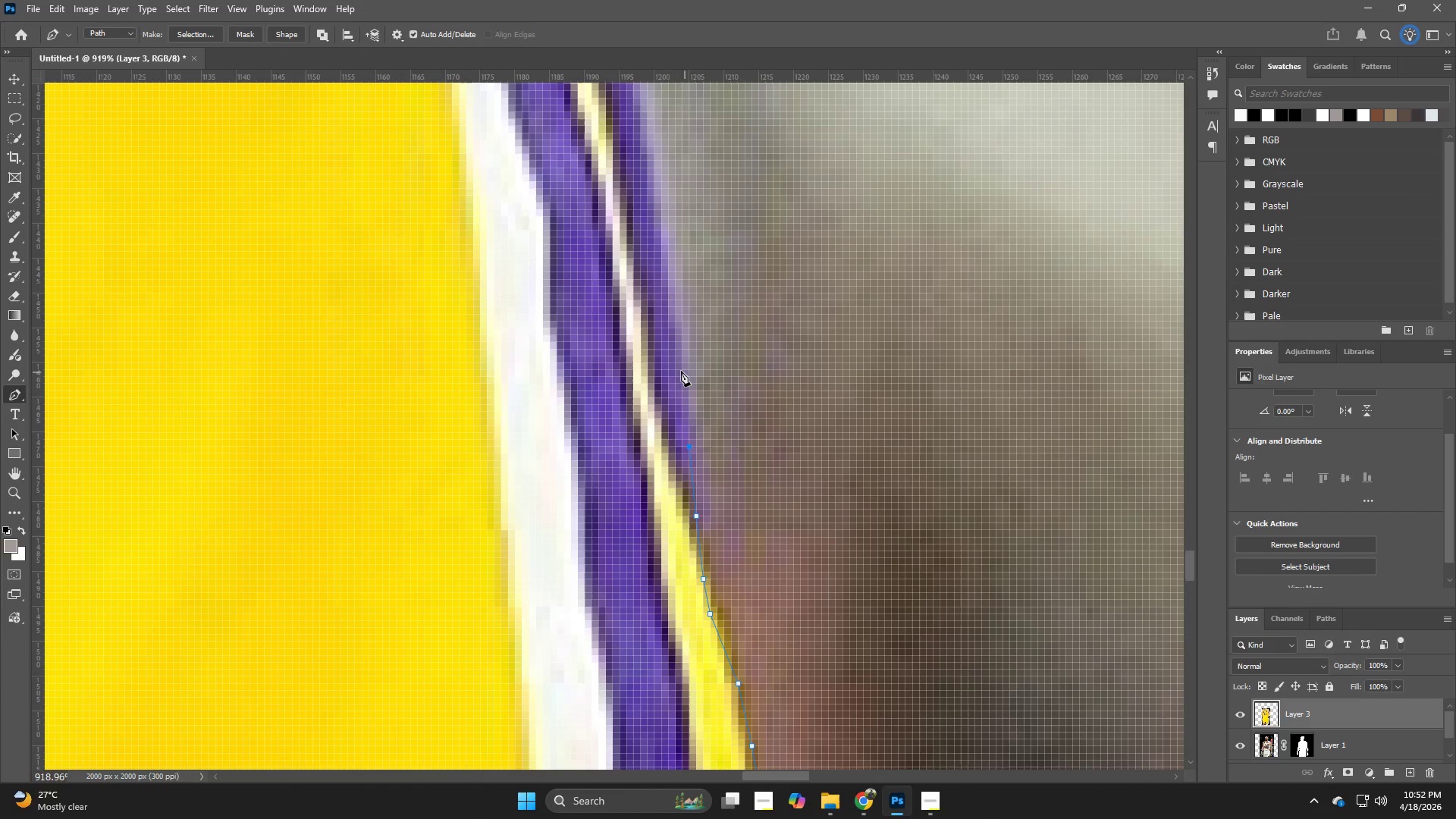 
left_click([681, 371])
 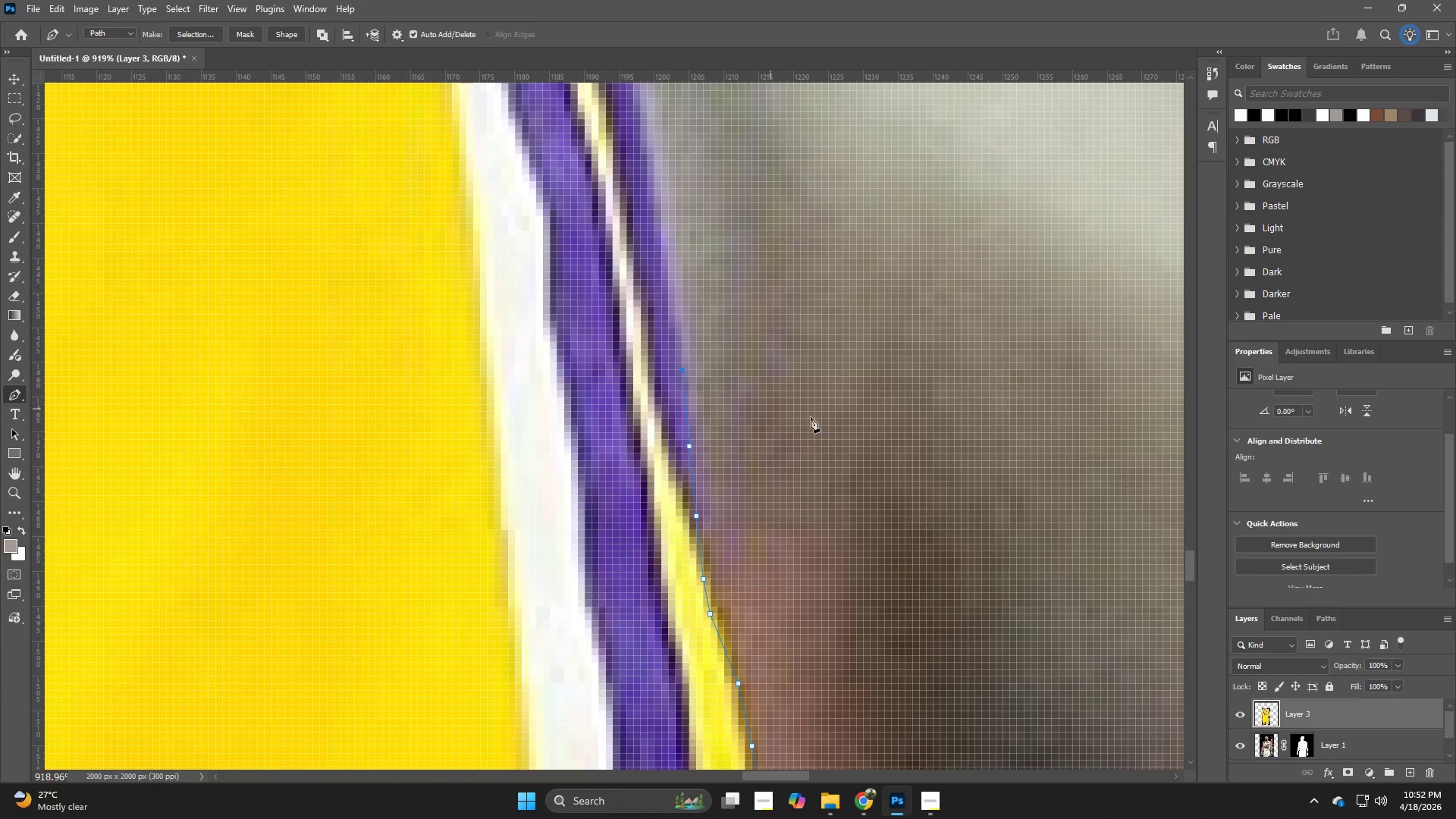 
hold_key(key=Z, duration=0.55)
 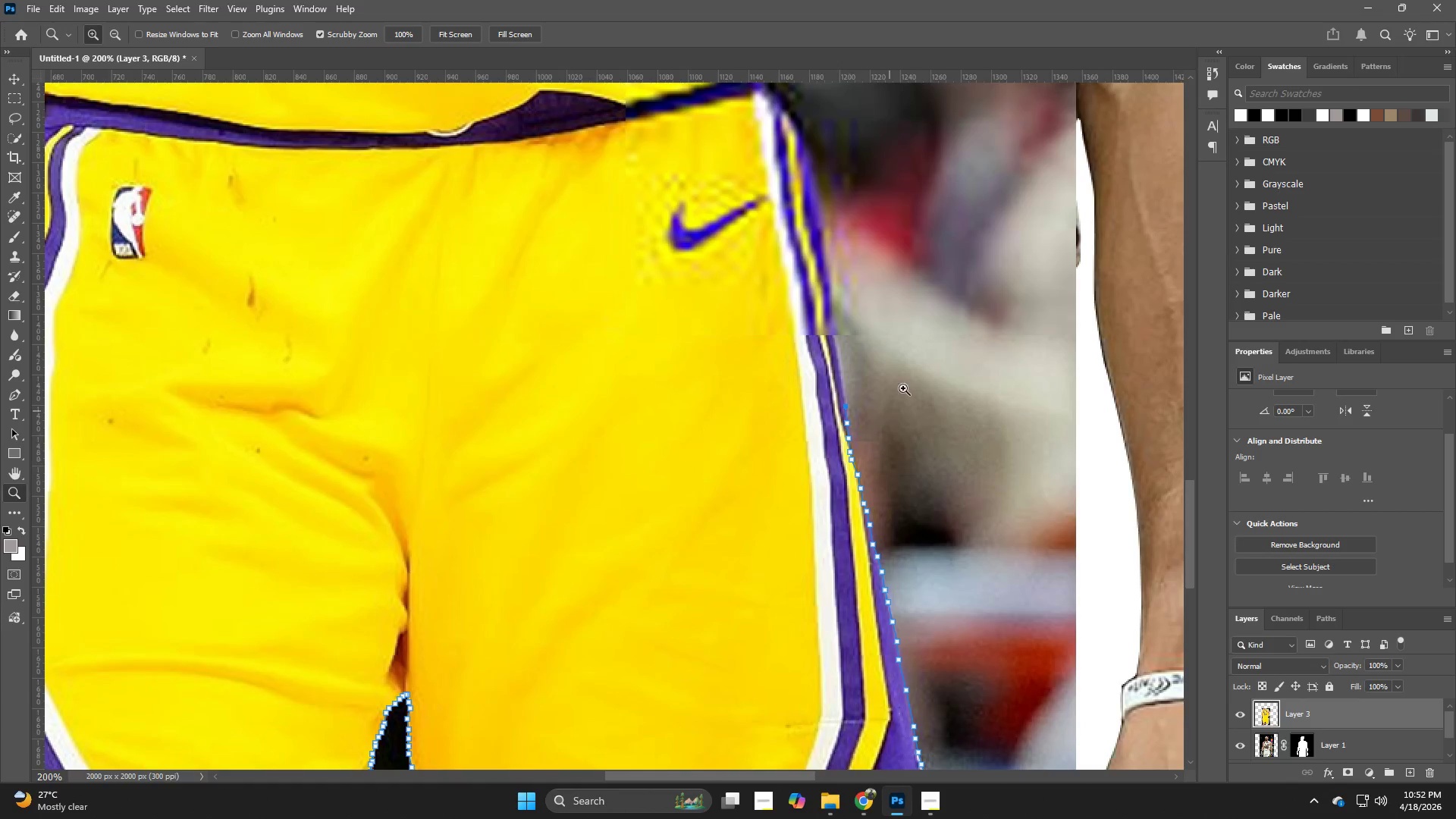 
left_click_drag(start_coordinate=[891, 417], to_coordinate=[795, 485])
 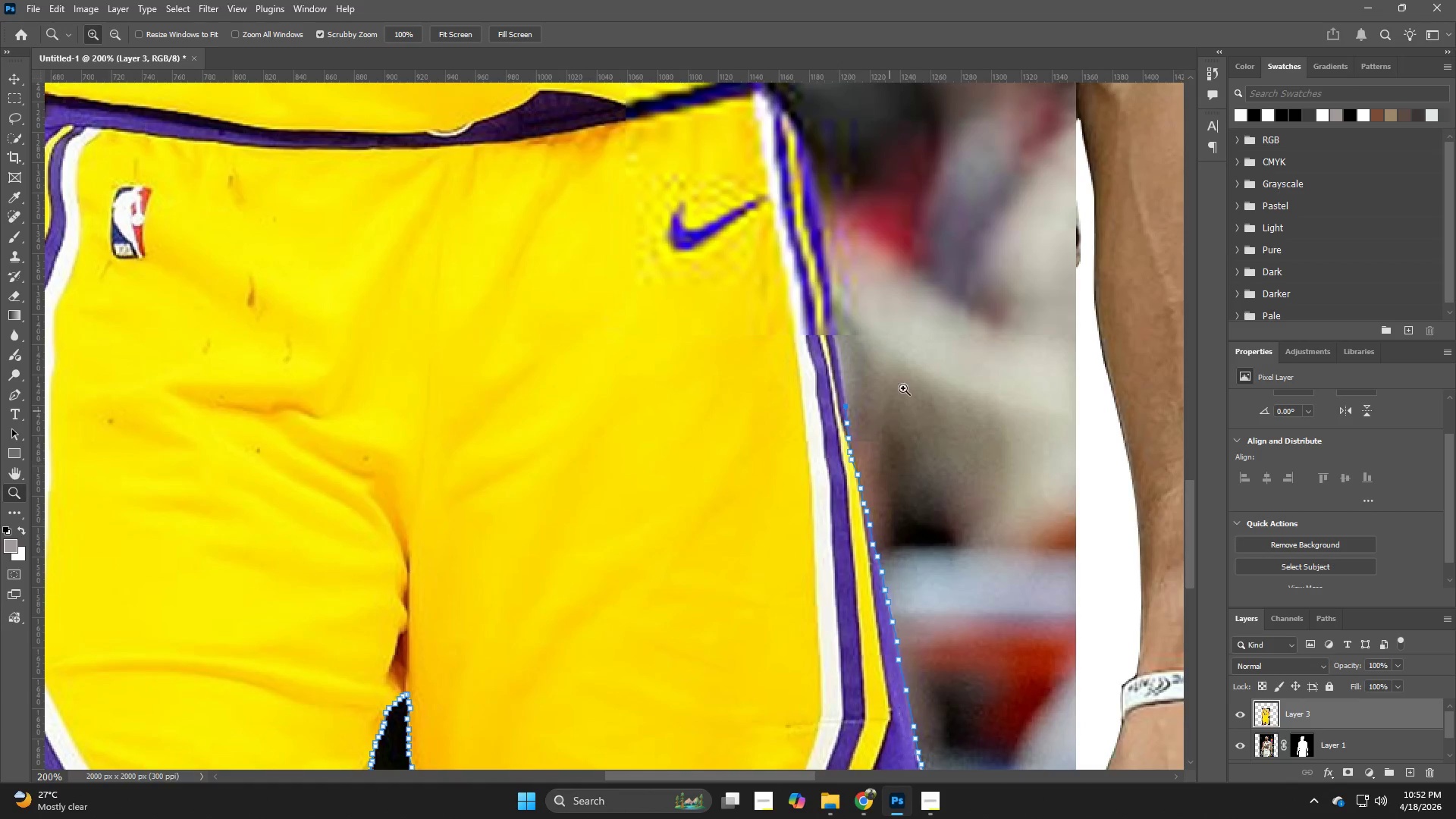 
hold_key(key=Z, duration=3.47)
 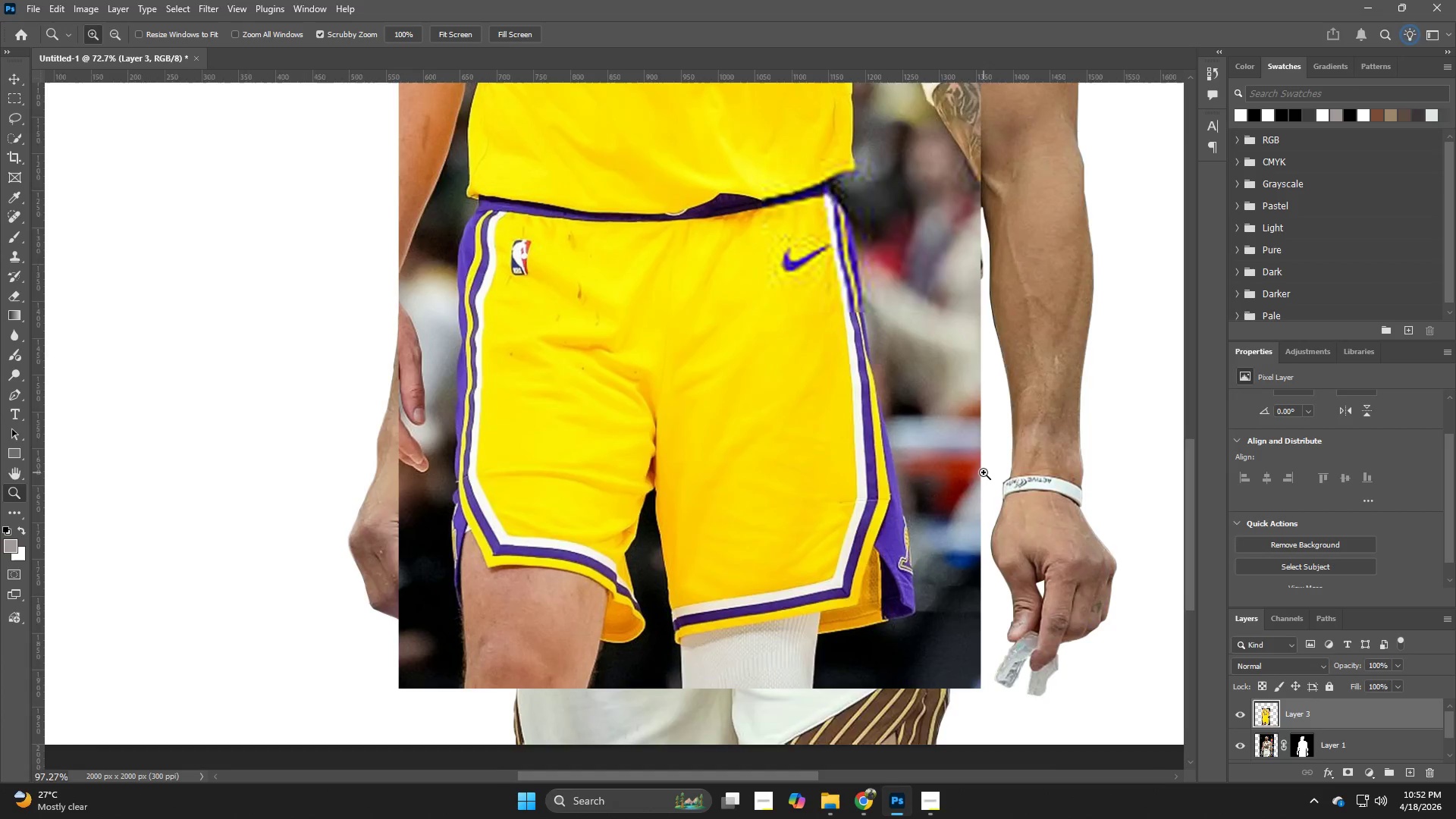 
left_click_drag(start_coordinate=[916, 369], to_coordinate=[848, 394])
 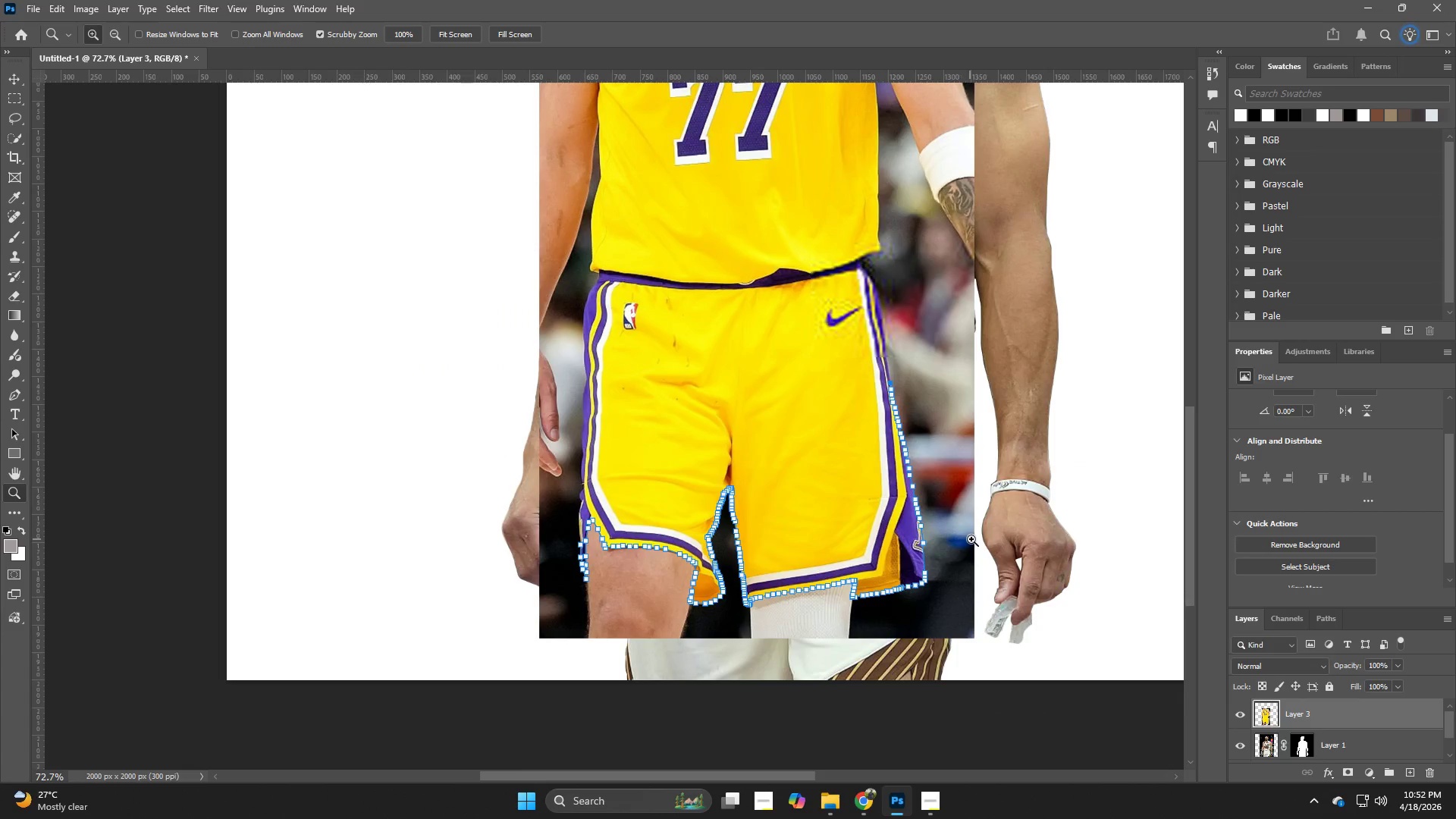 
hold_key(key=Z, duration=1.06)
 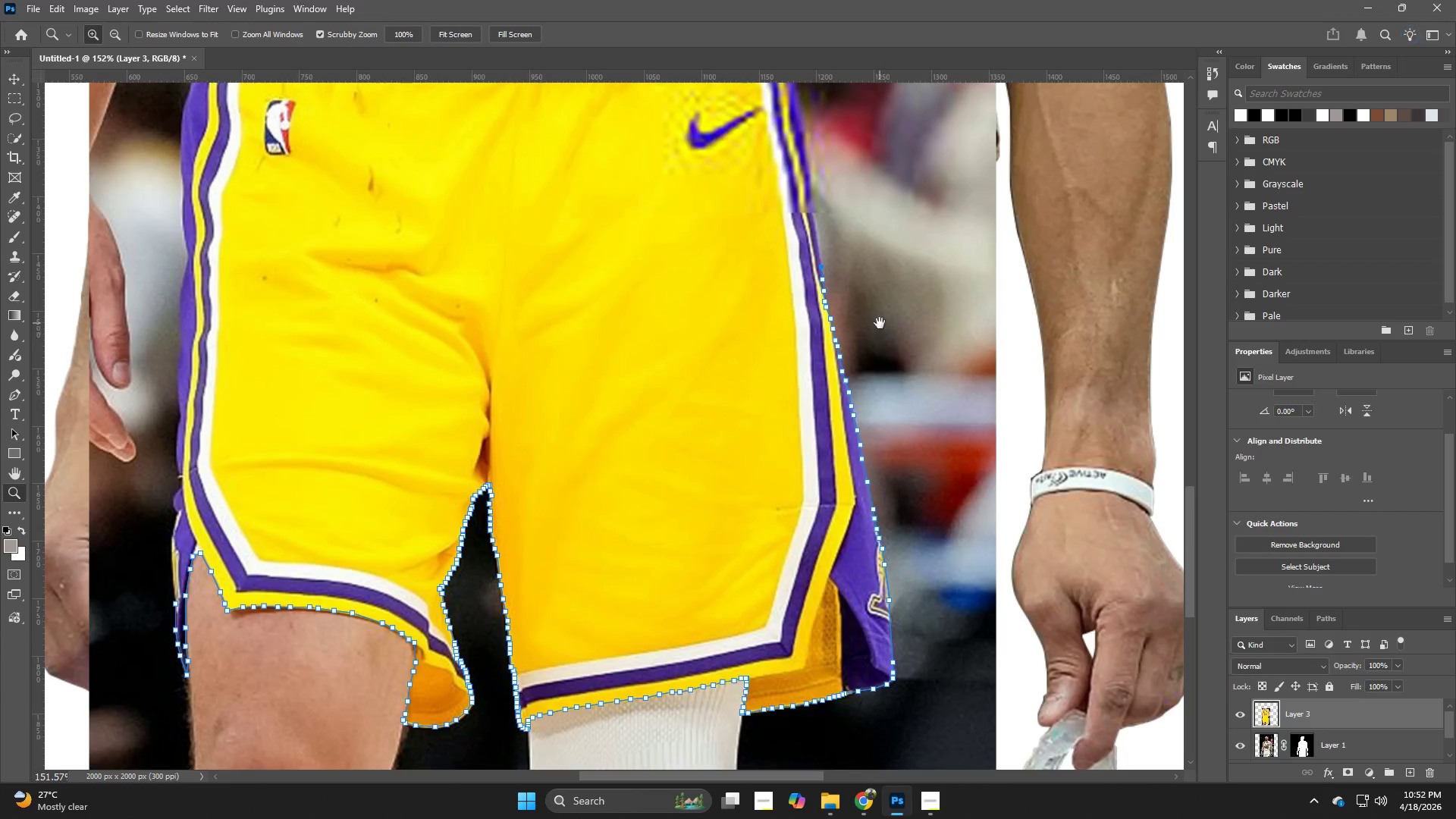 
left_click_drag(start_coordinate=[954, 490], to_coordinate=[1008, 454])
 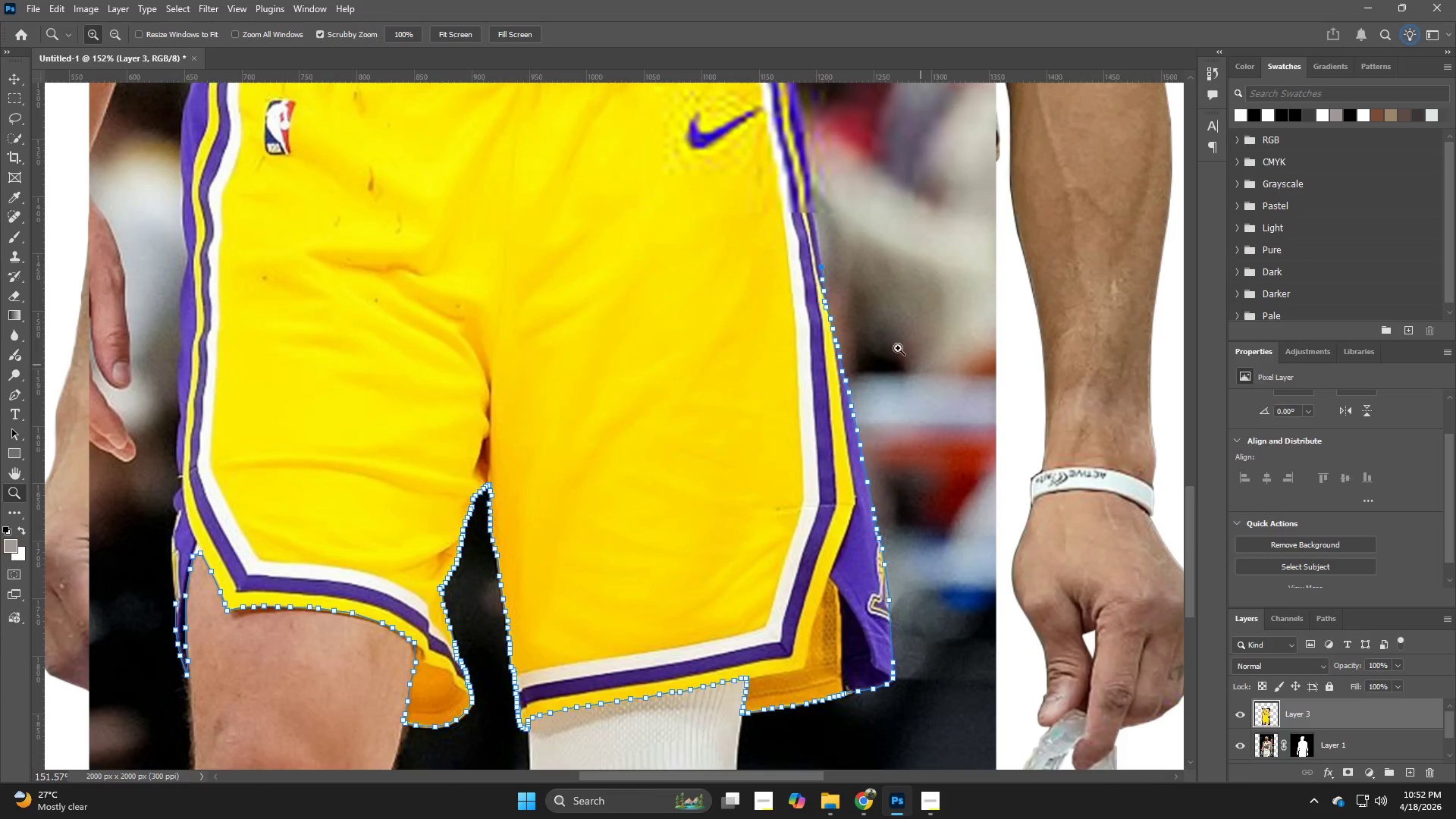 
hold_key(key=Space, duration=1.16)
 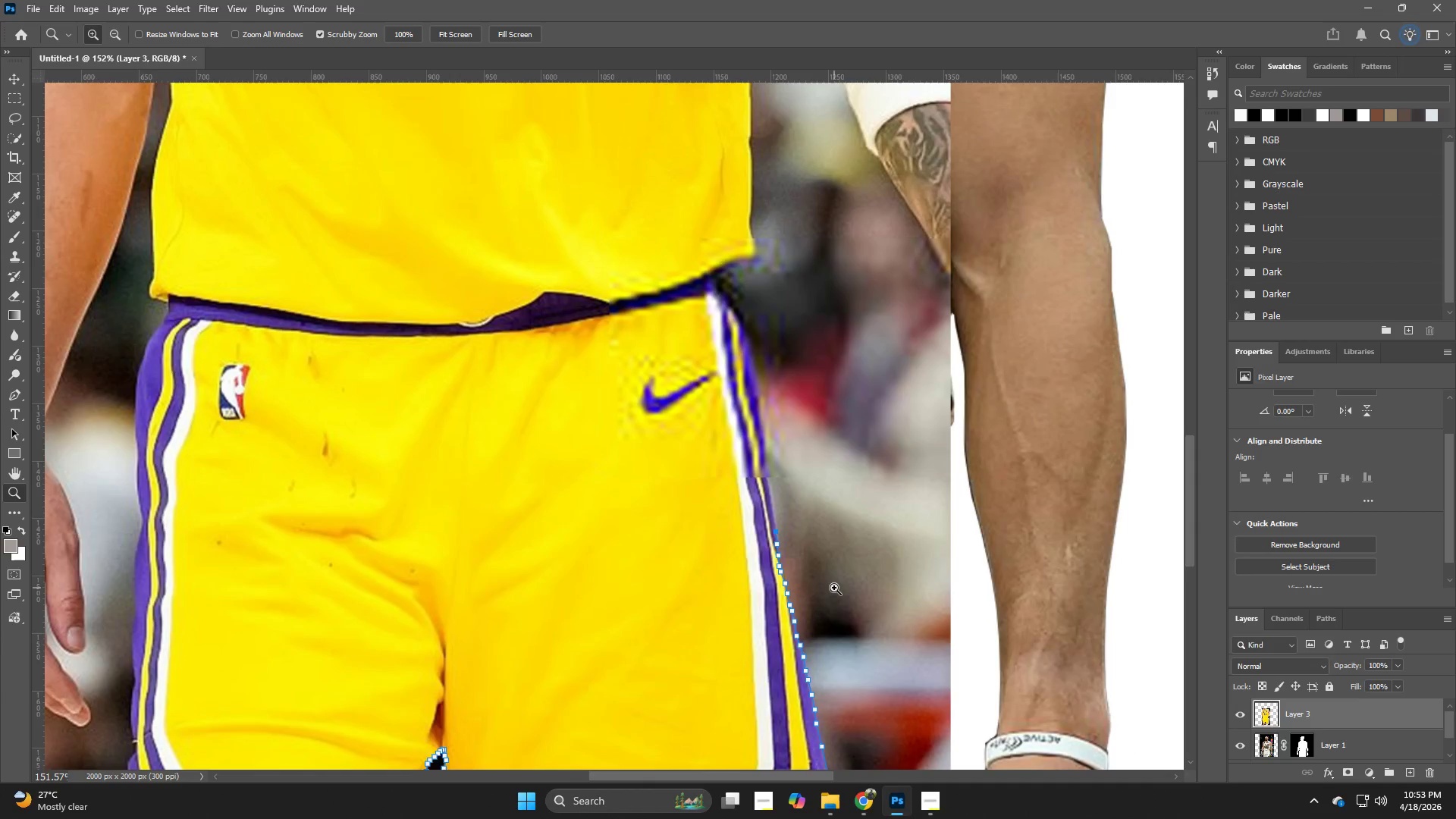 
left_click_drag(start_coordinate=[880, 323], to_coordinate=[834, 588])
 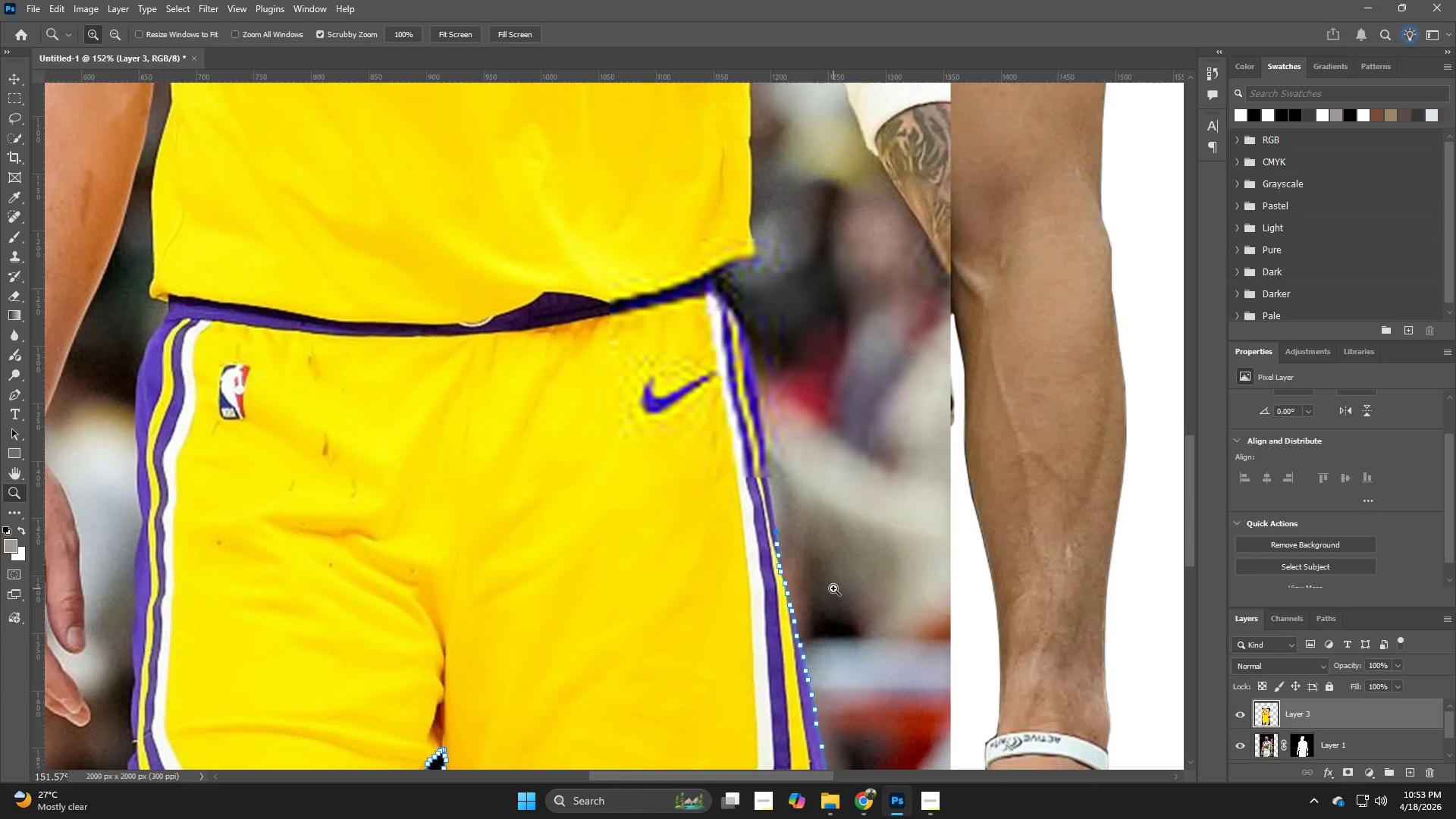 
hold_key(key=Z, duration=0.81)
 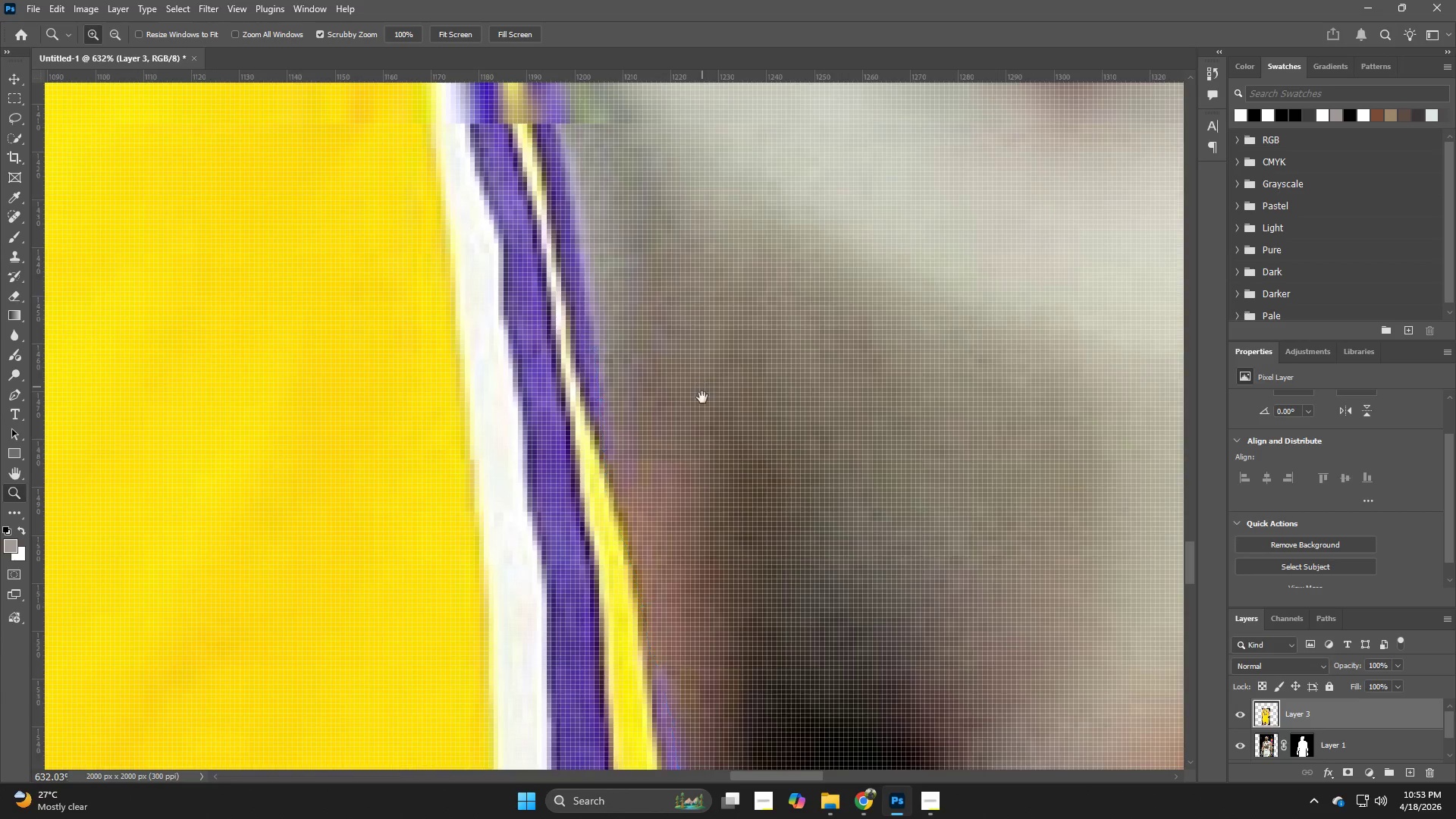 
left_click_drag(start_coordinate=[833, 589], to_coordinate=[923, 557])
 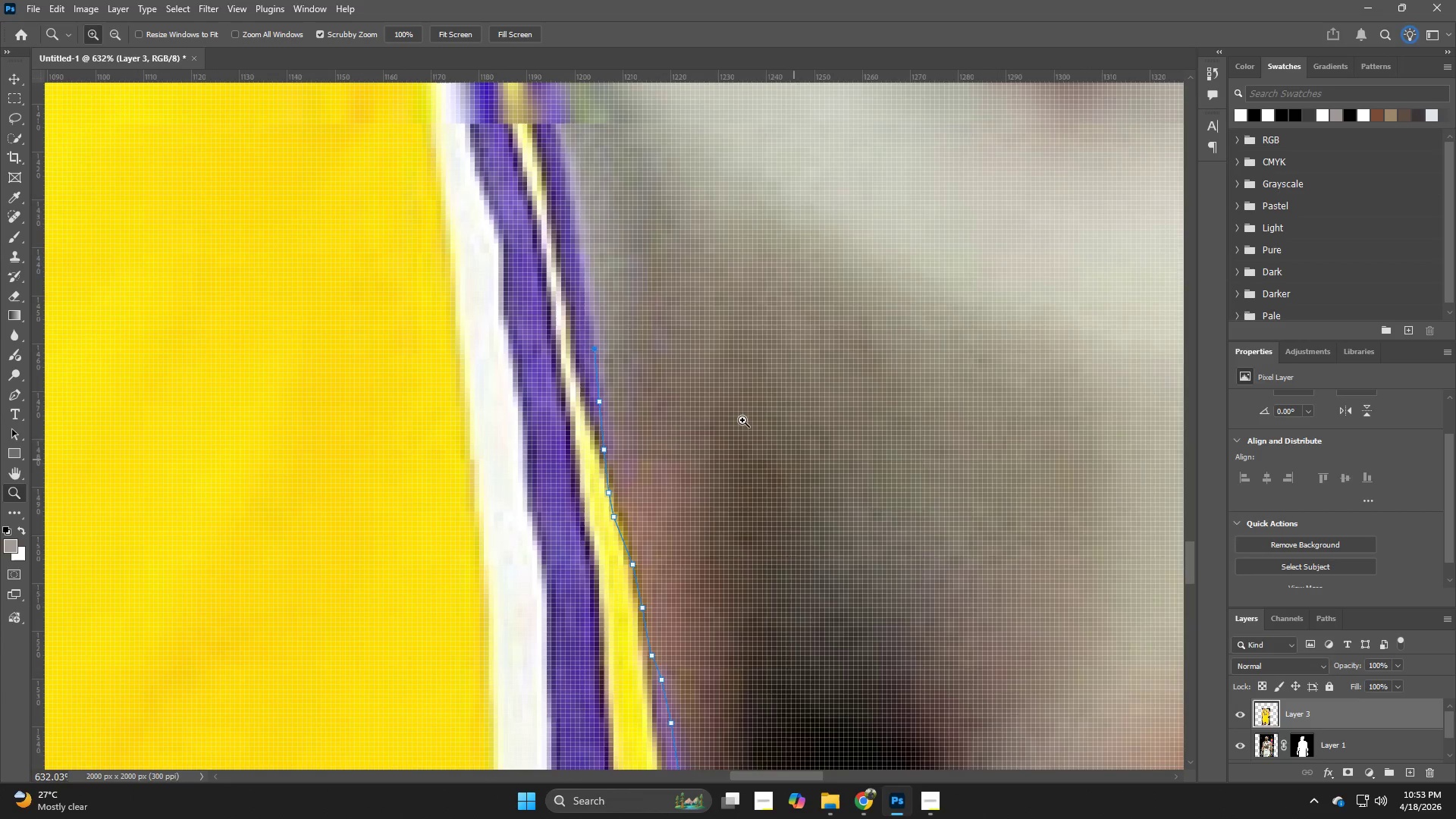 
hold_key(key=Space, duration=0.73)
 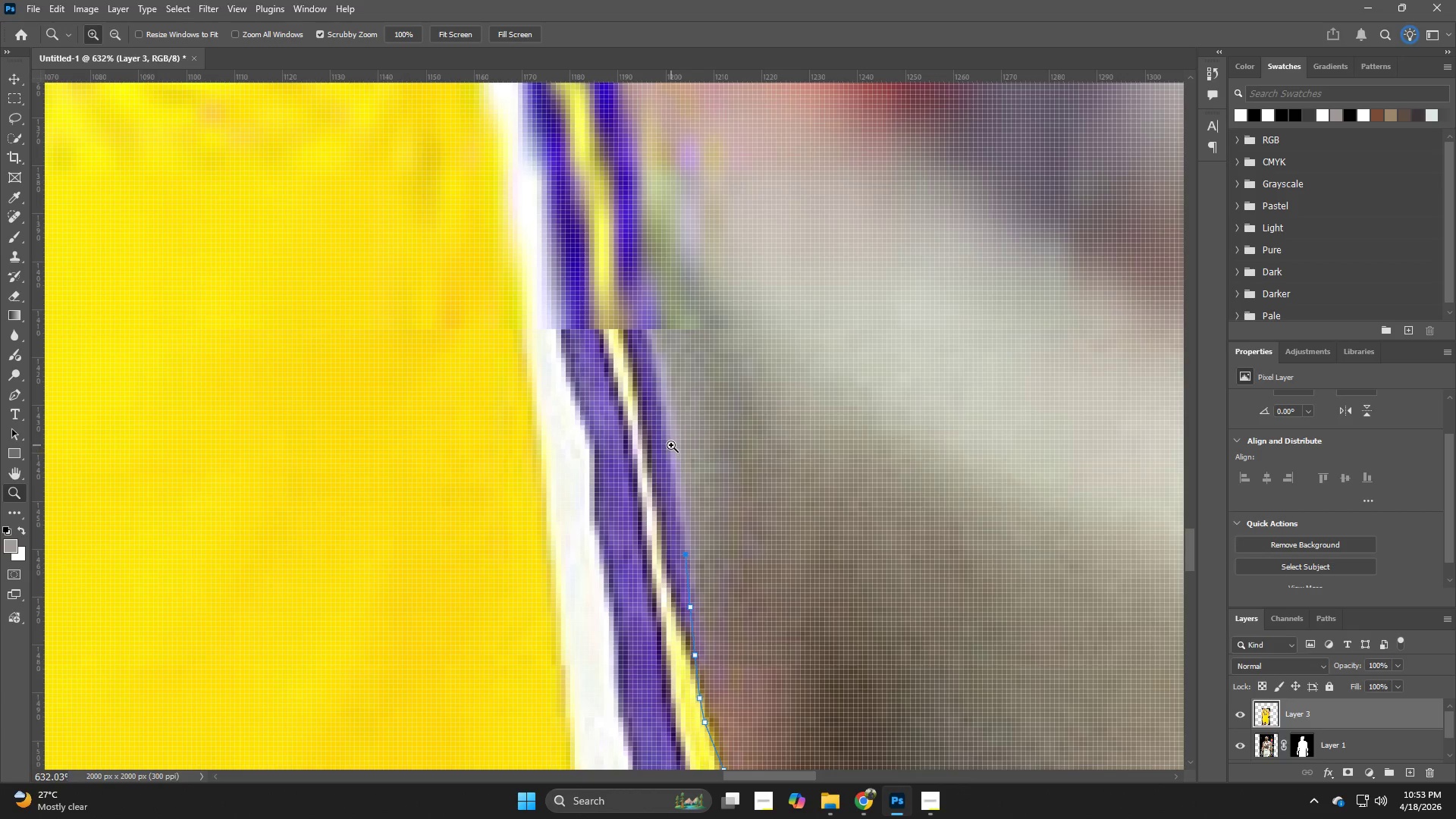 
left_click_drag(start_coordinate=[703, 384], to_coordinate=[794, 590])
 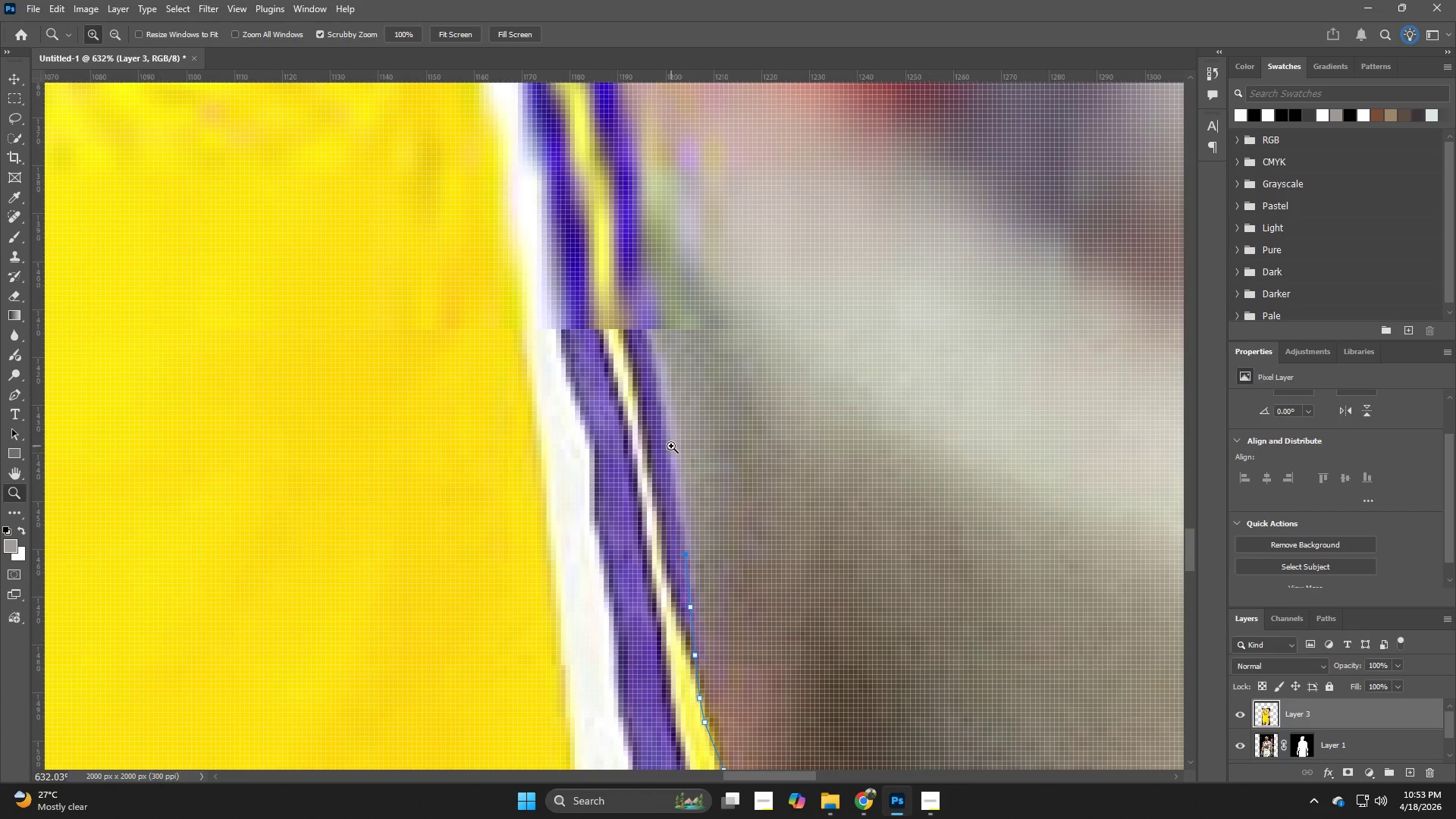 
left_click([671, 445])
 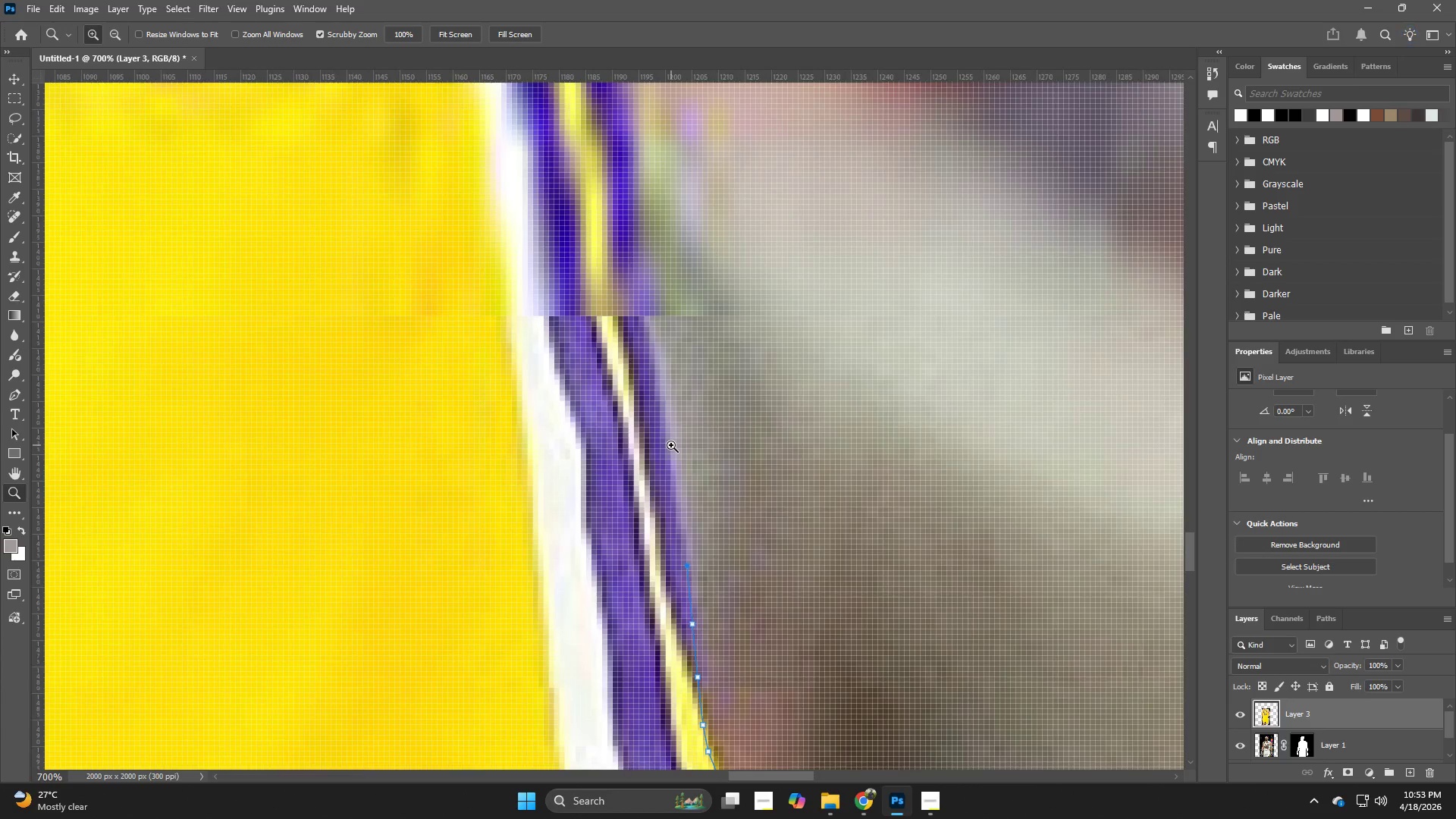 
key(P)
 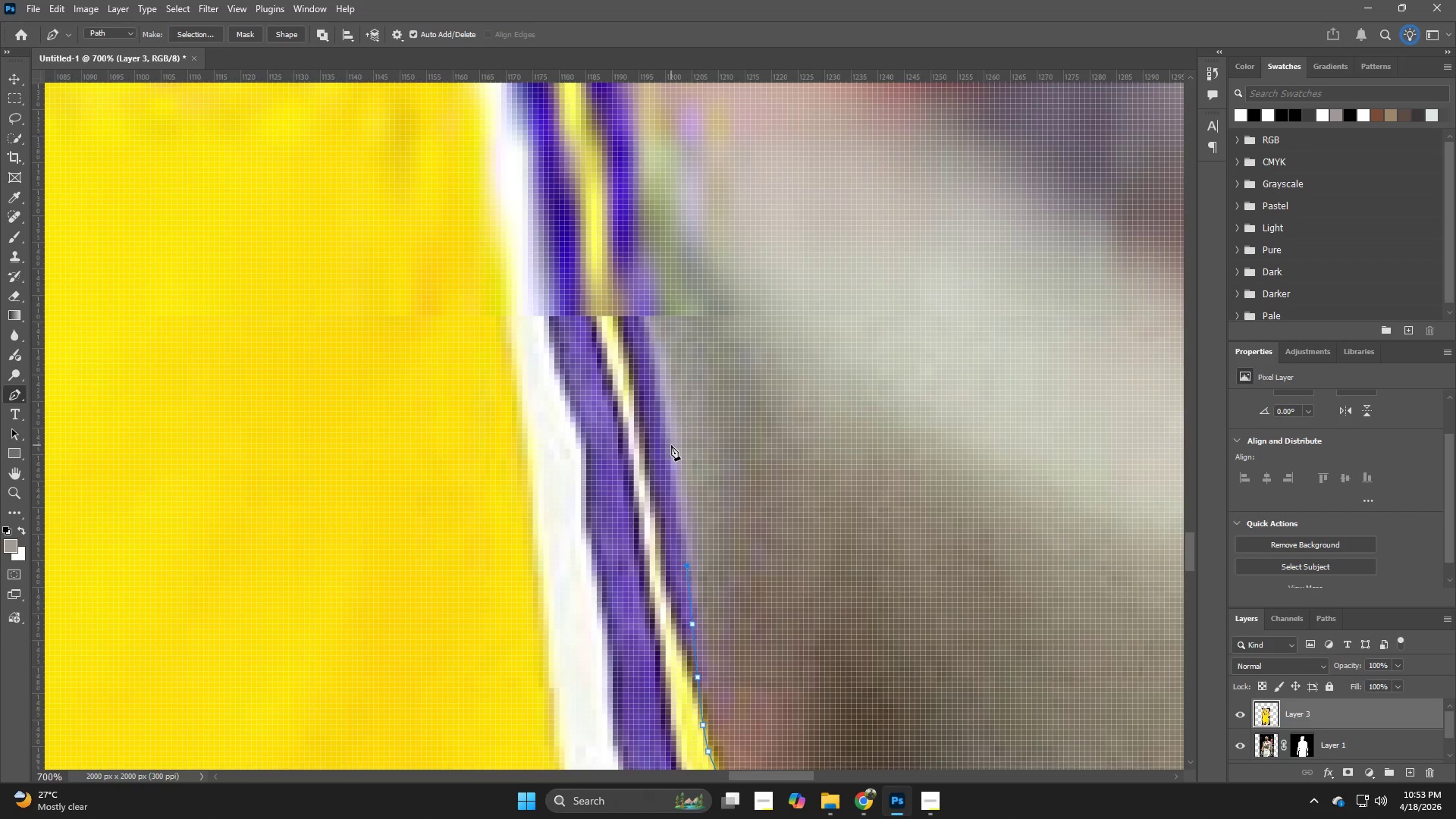 
left_click([671, 445])
 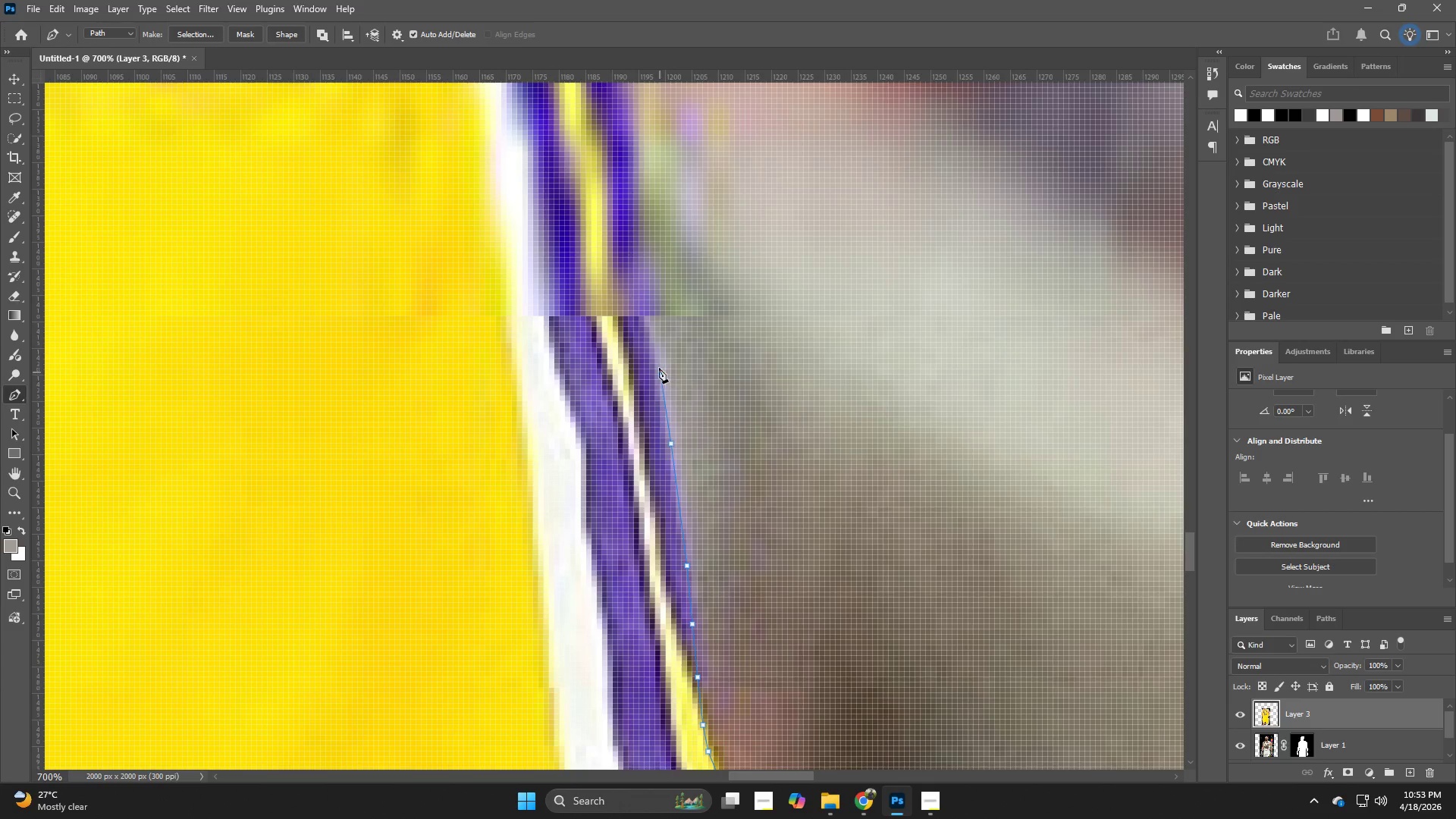 
left_click([648, 327])
 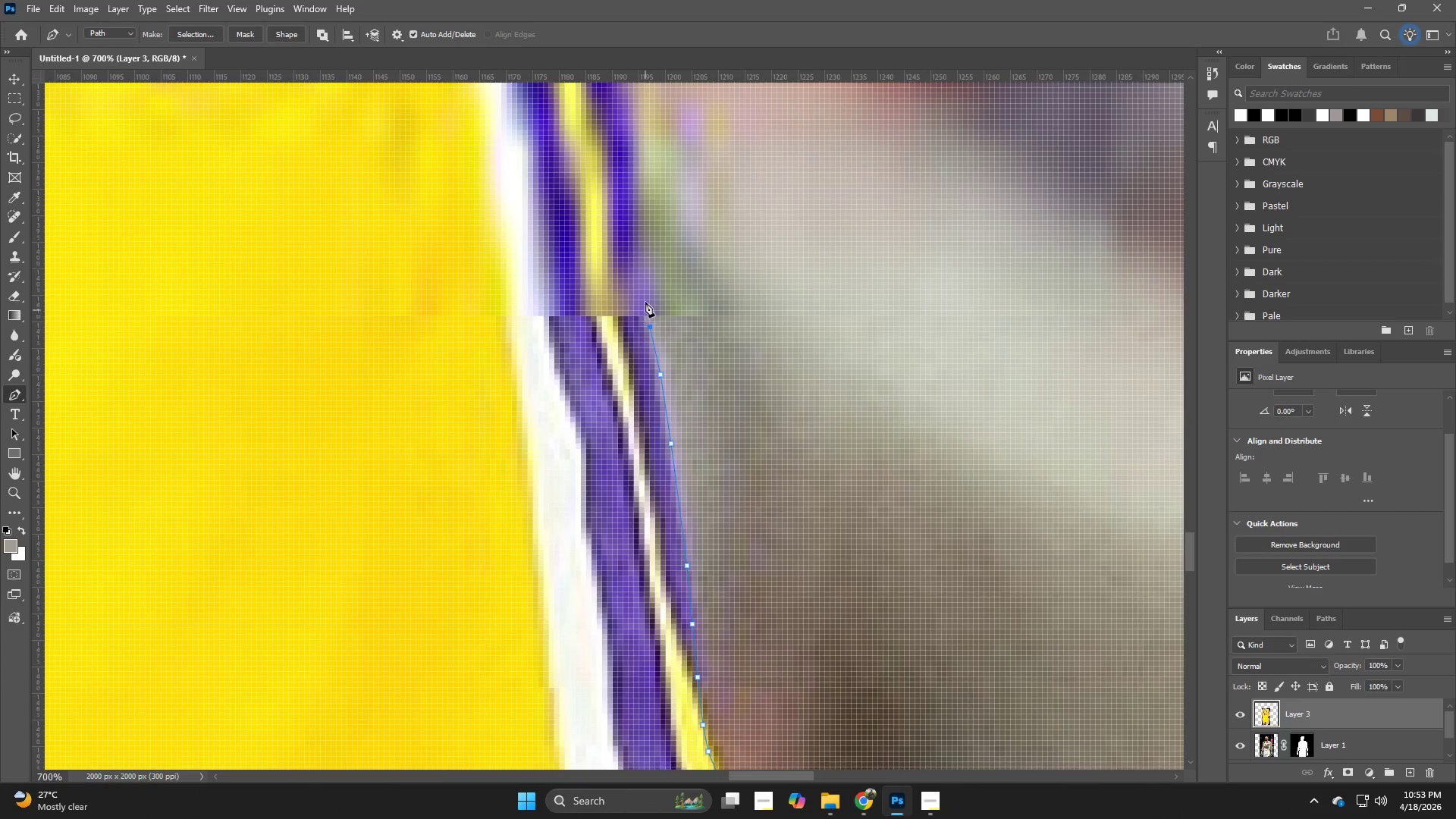 
left_click([644, 292])
 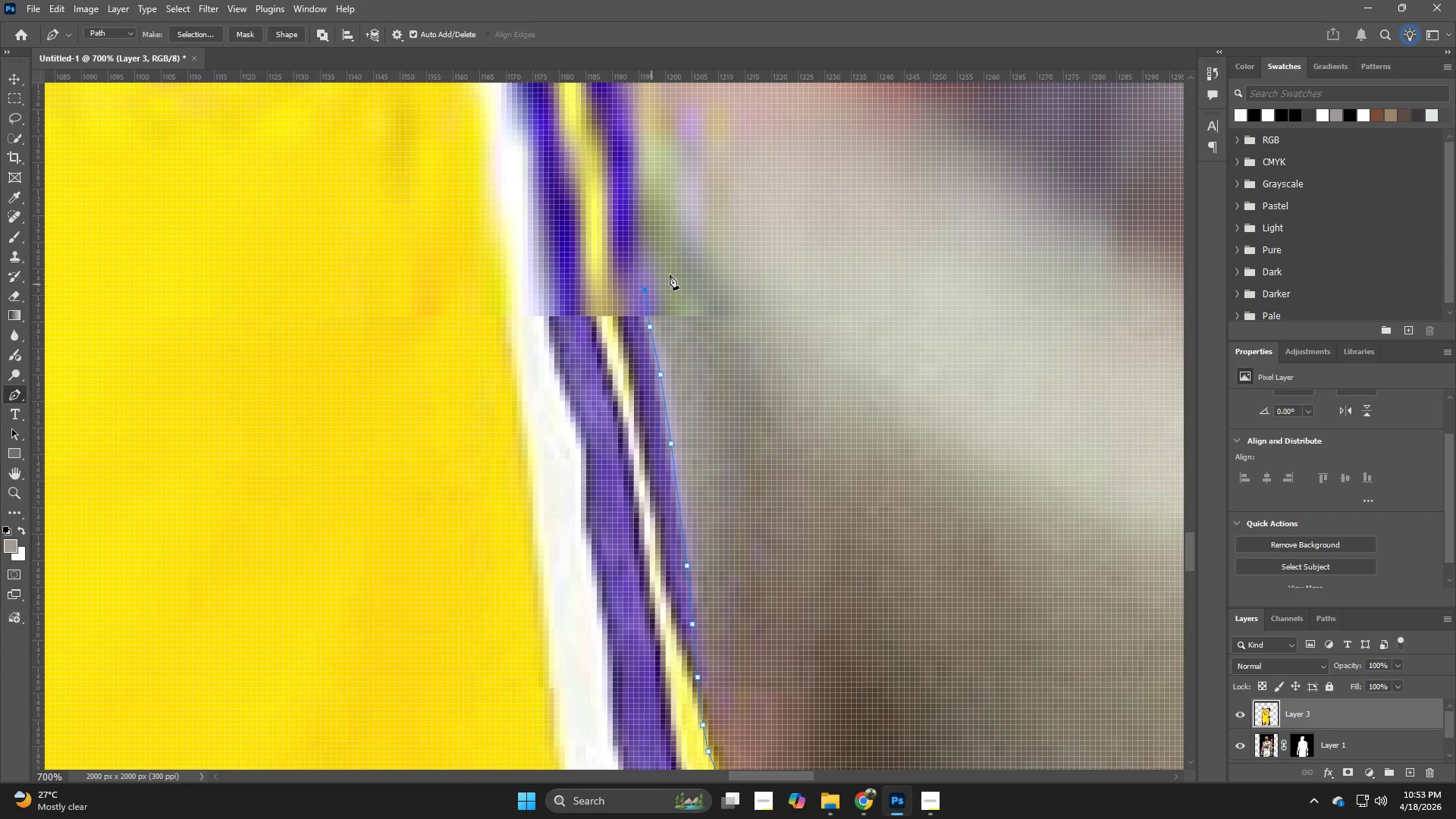 
hold_key(key=Space, duration=0.72)
 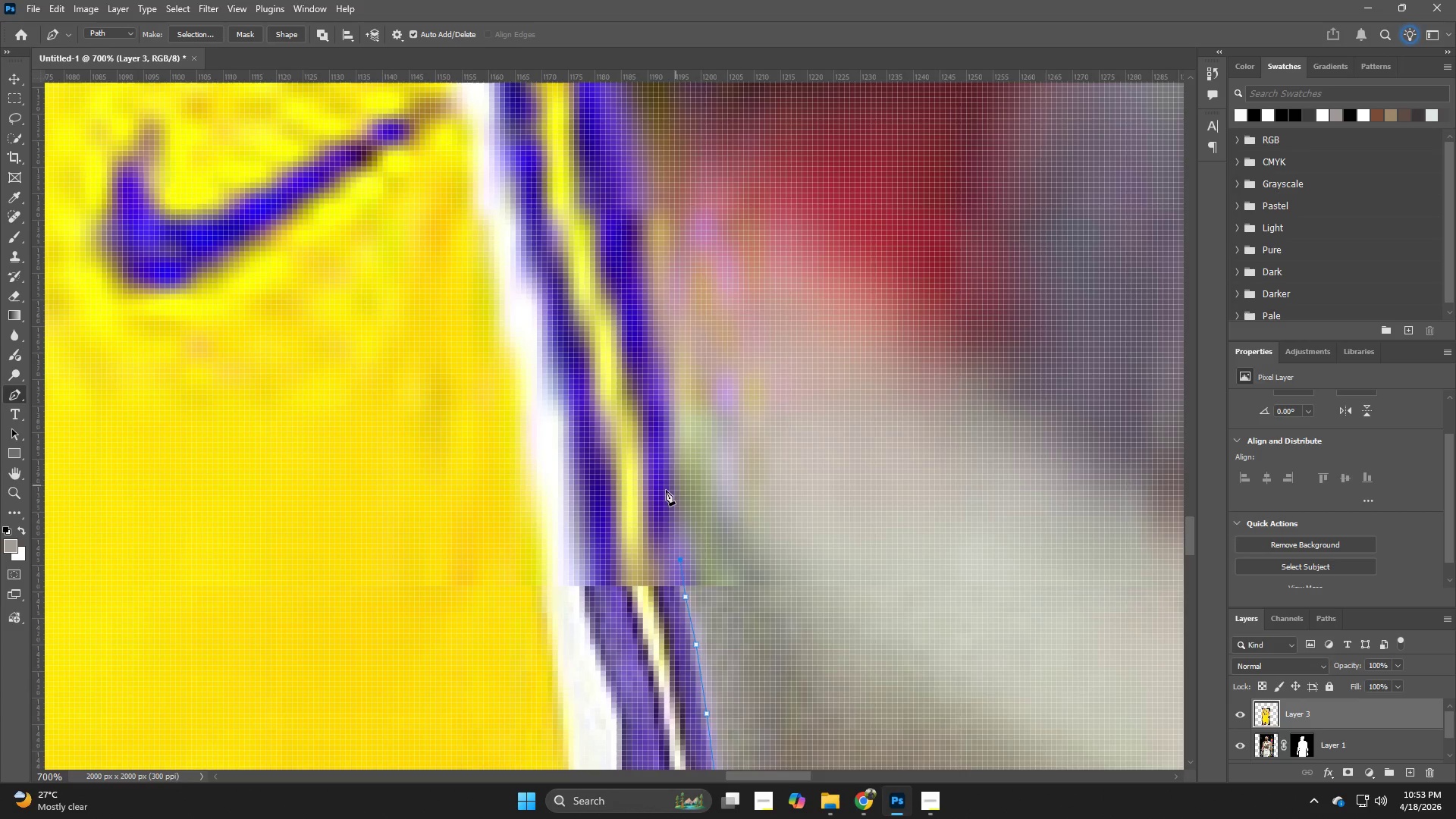 
left_click_drag(start_coordinate=[730, 246], to_coordinate=[765, 516])
 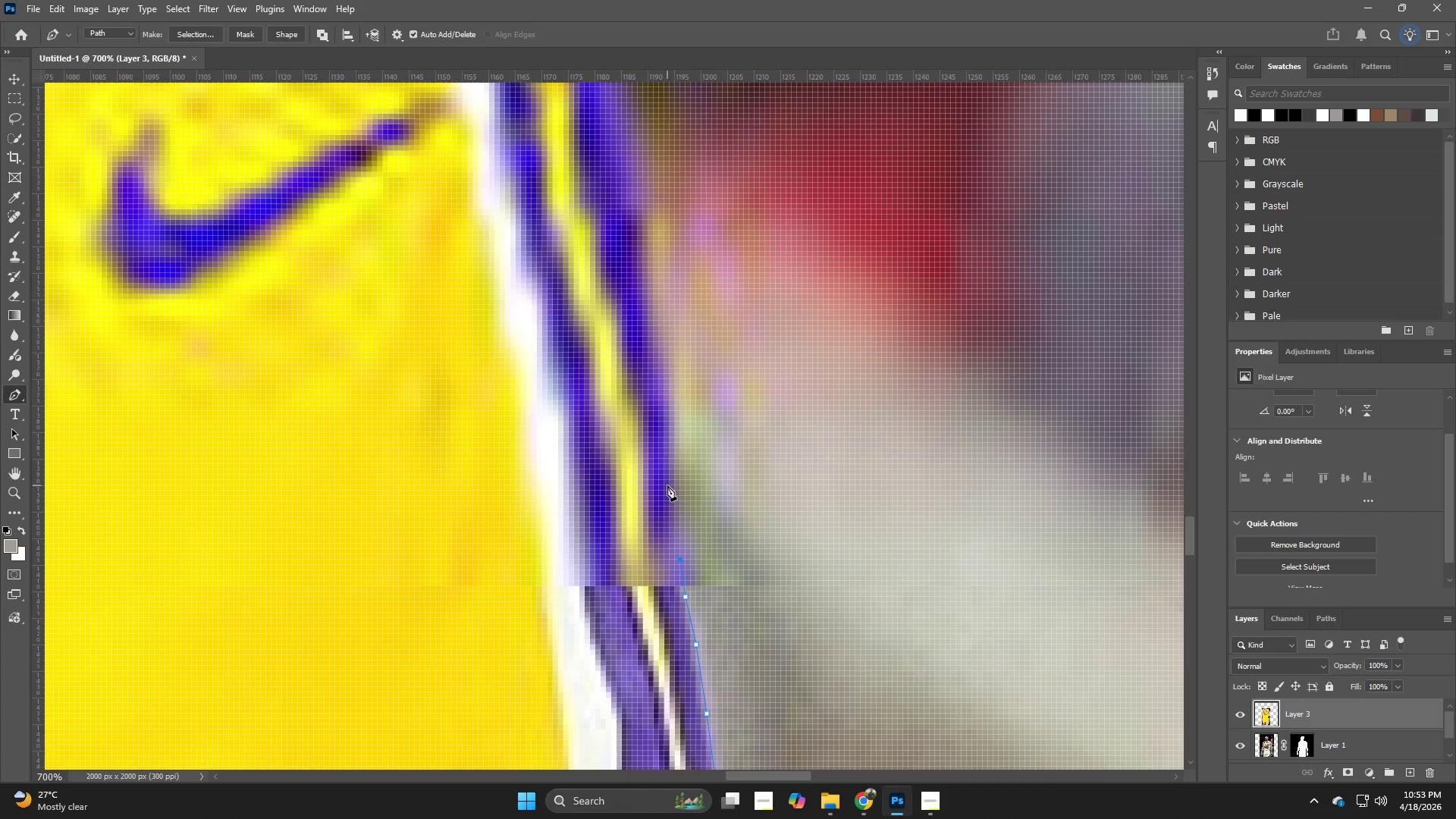 
left_click([675, 481])
 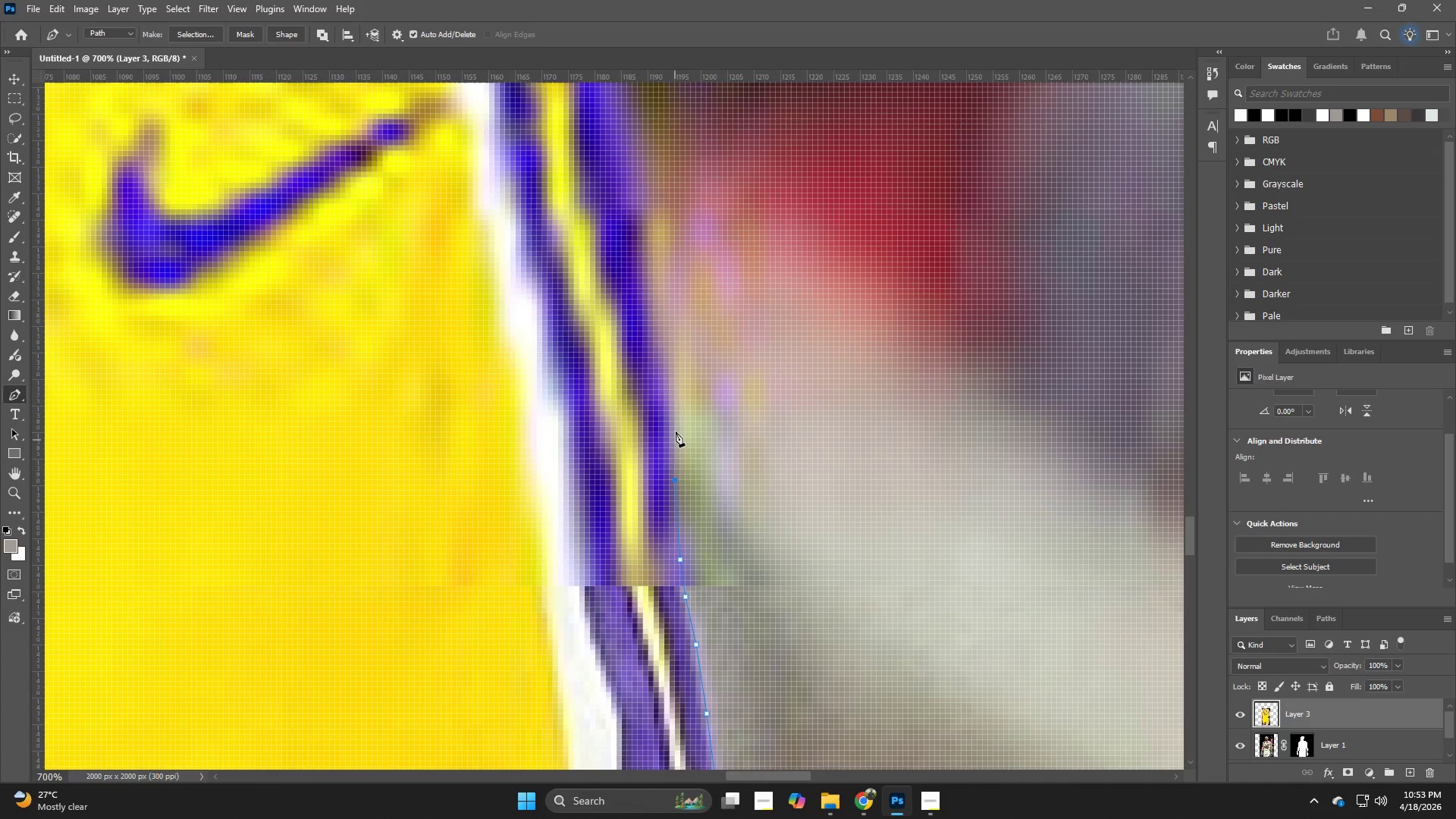 
left_click([676, 428])
 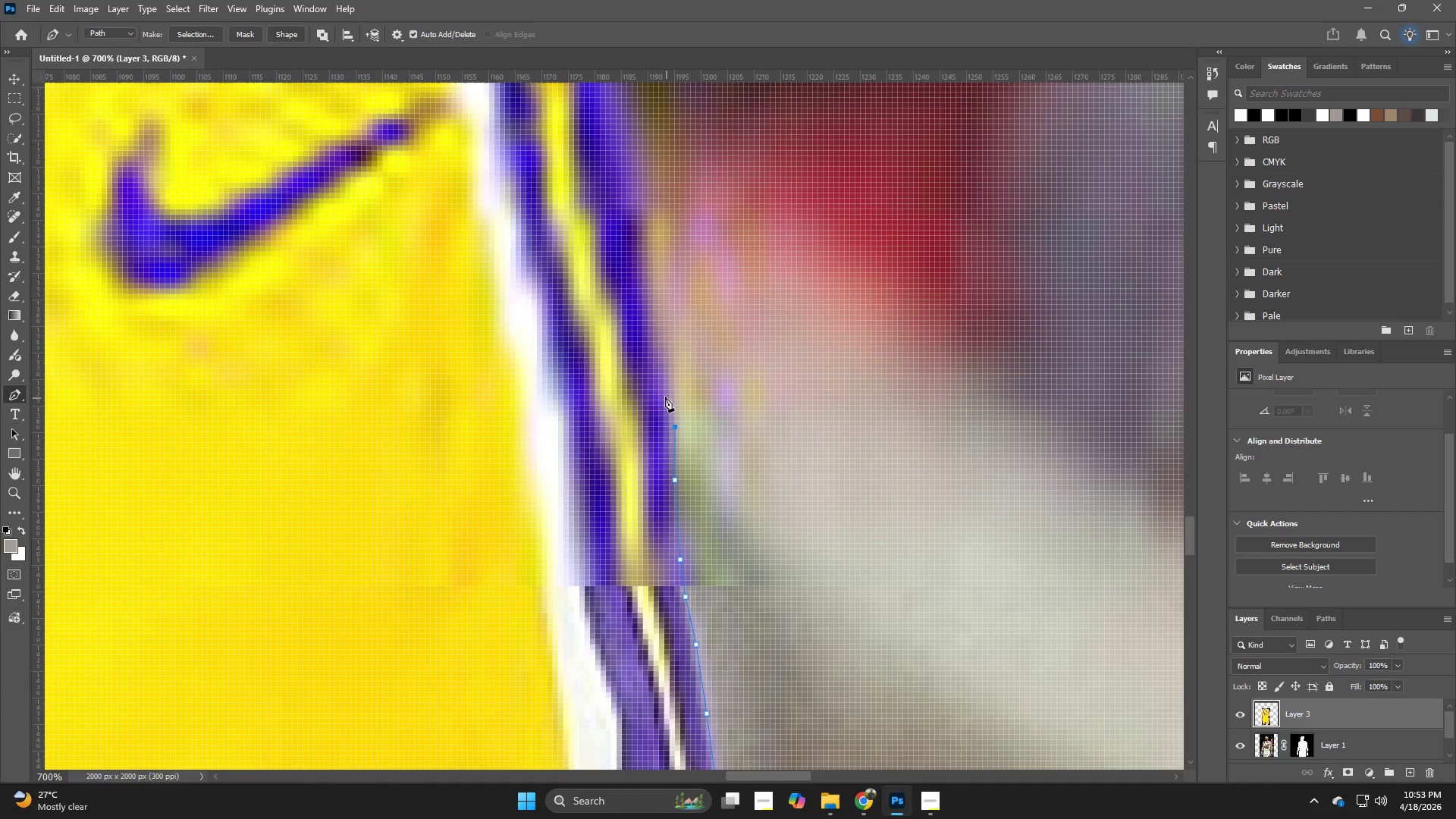 
left_click([665, 397])
 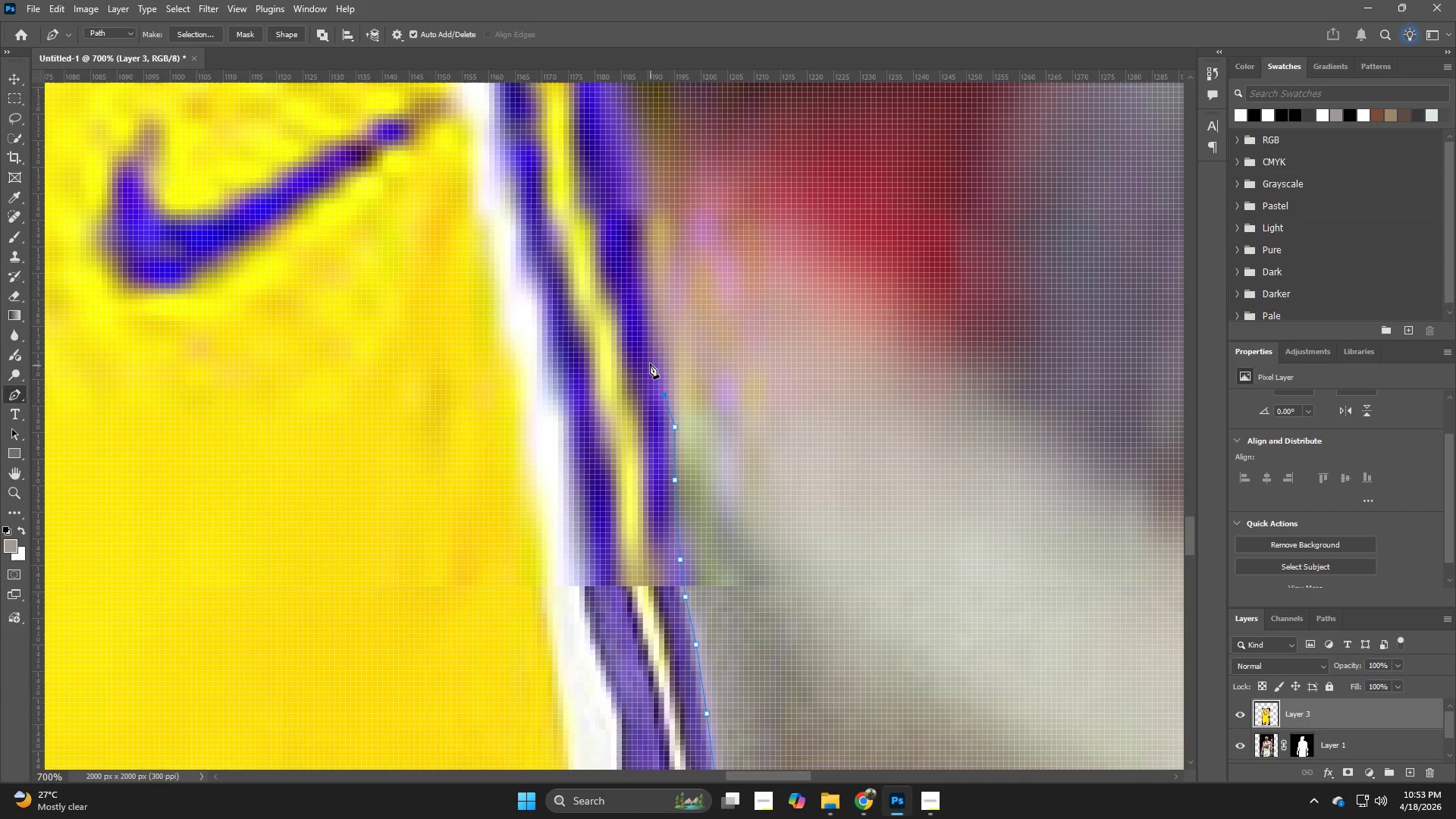 
left_click([650, 363])
 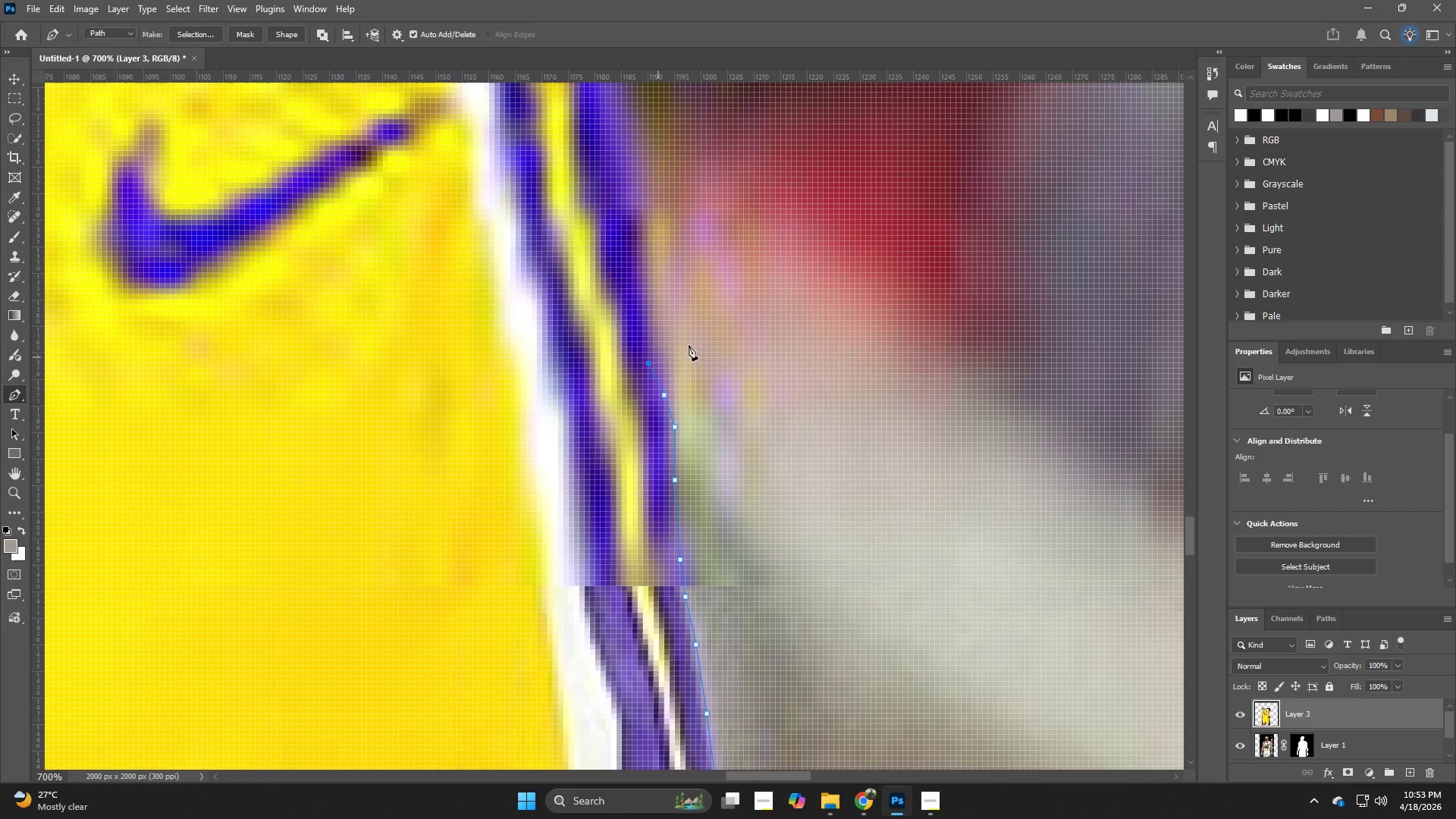 
hold_key(key=Space, duration=0.62)
 